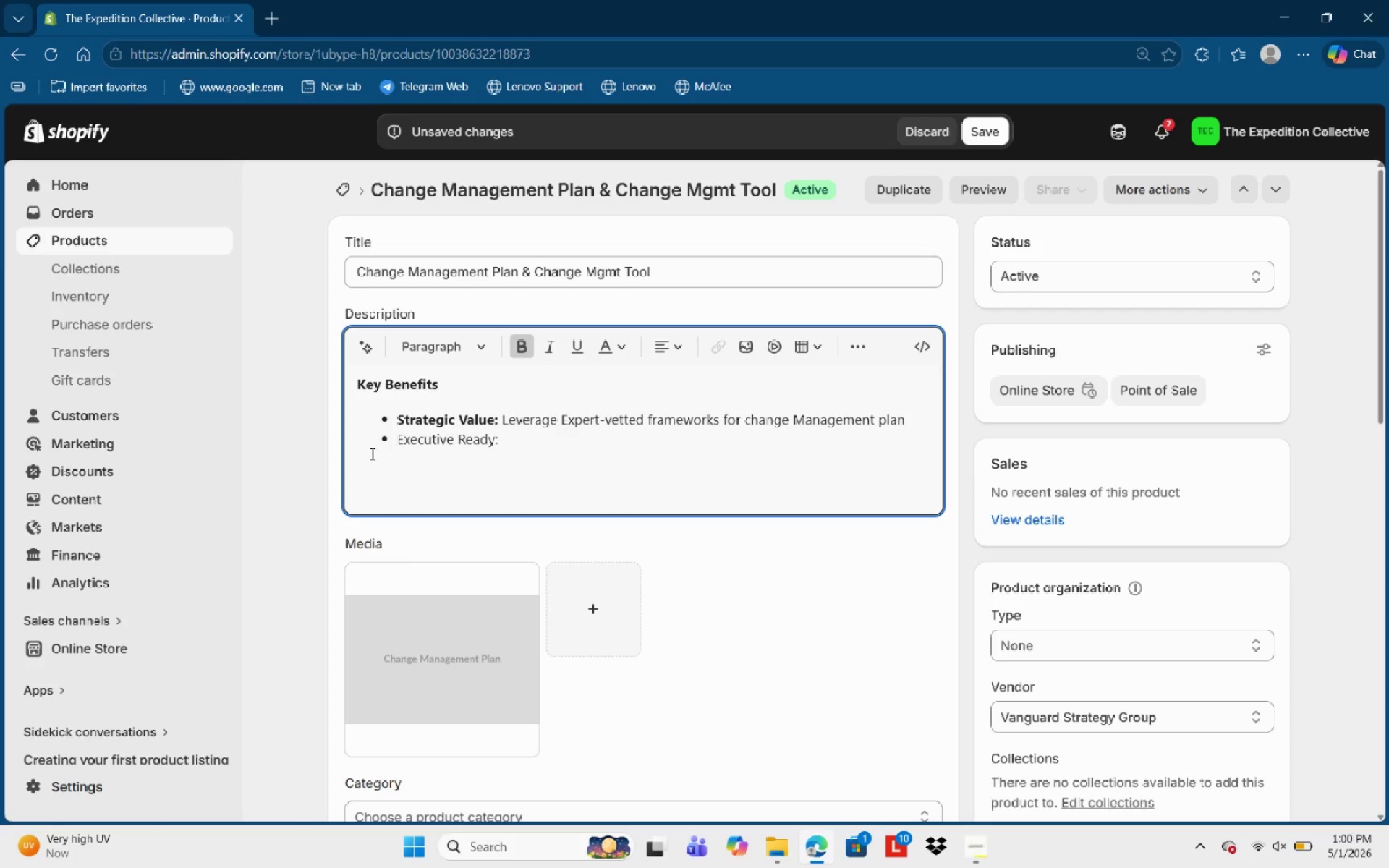 
key(Control+Shift+ArrowLeft)
 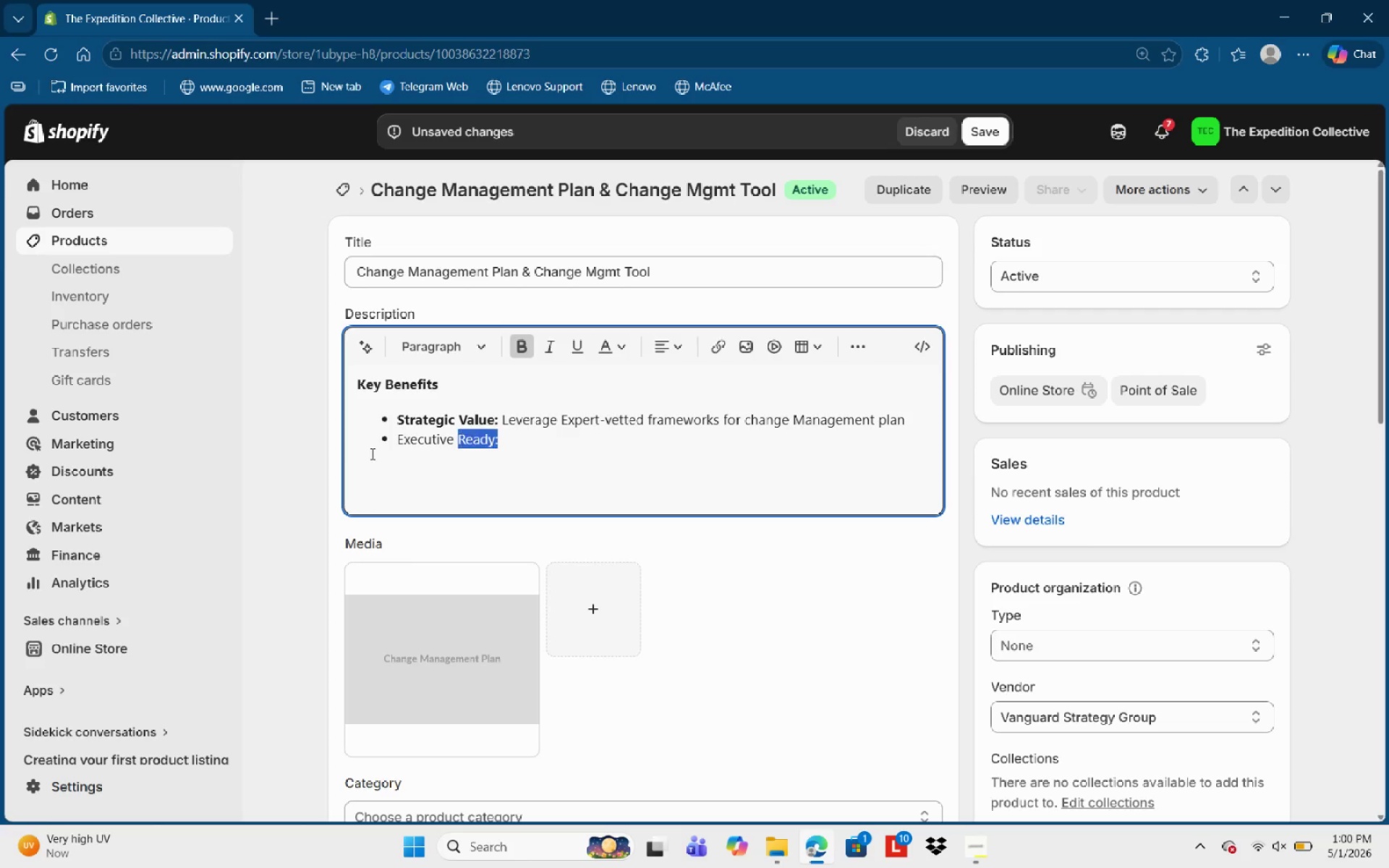 
key(Control+Shift+ArrowLeft)
 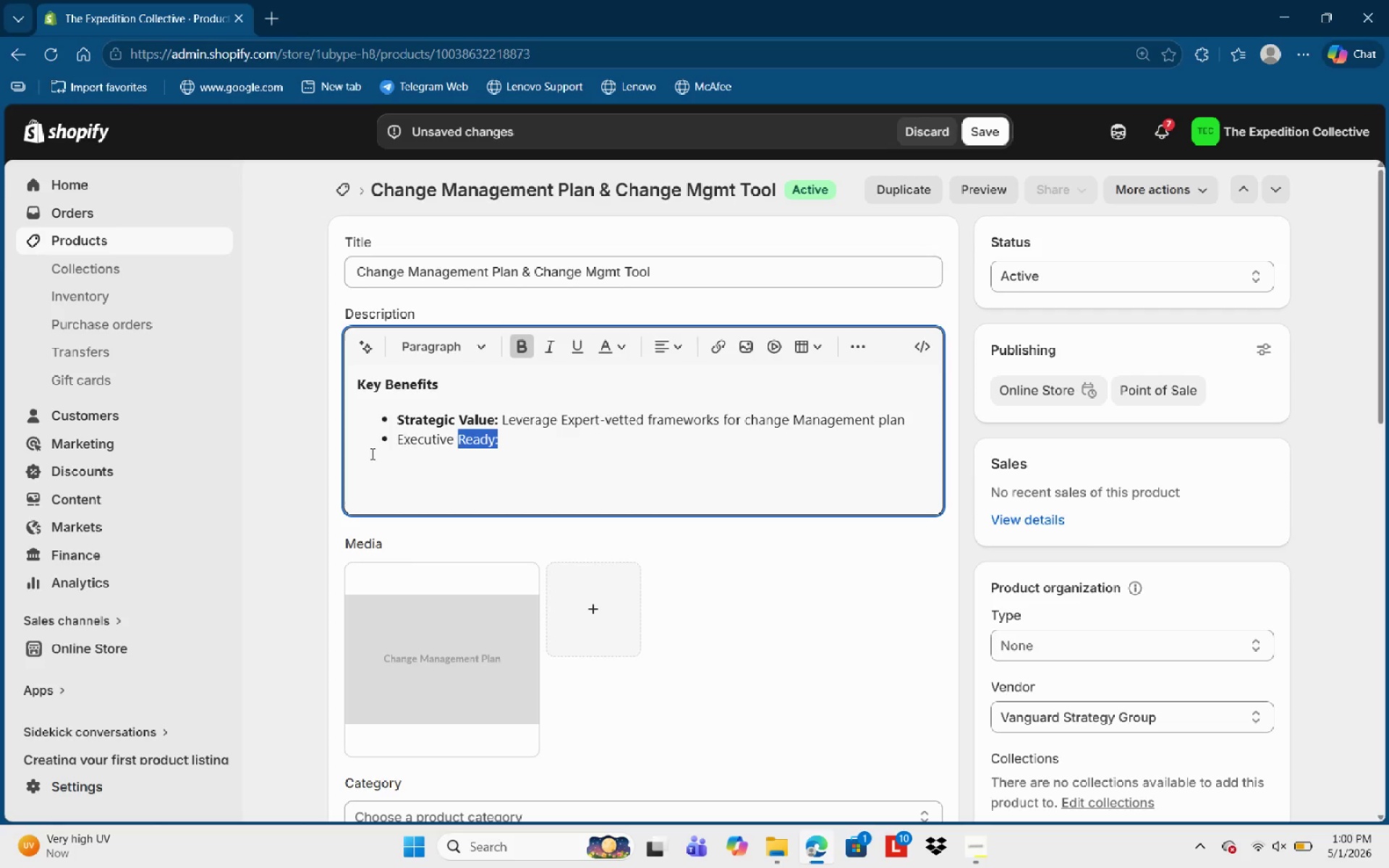 
key(Control+Shift+ArrowLeft)
 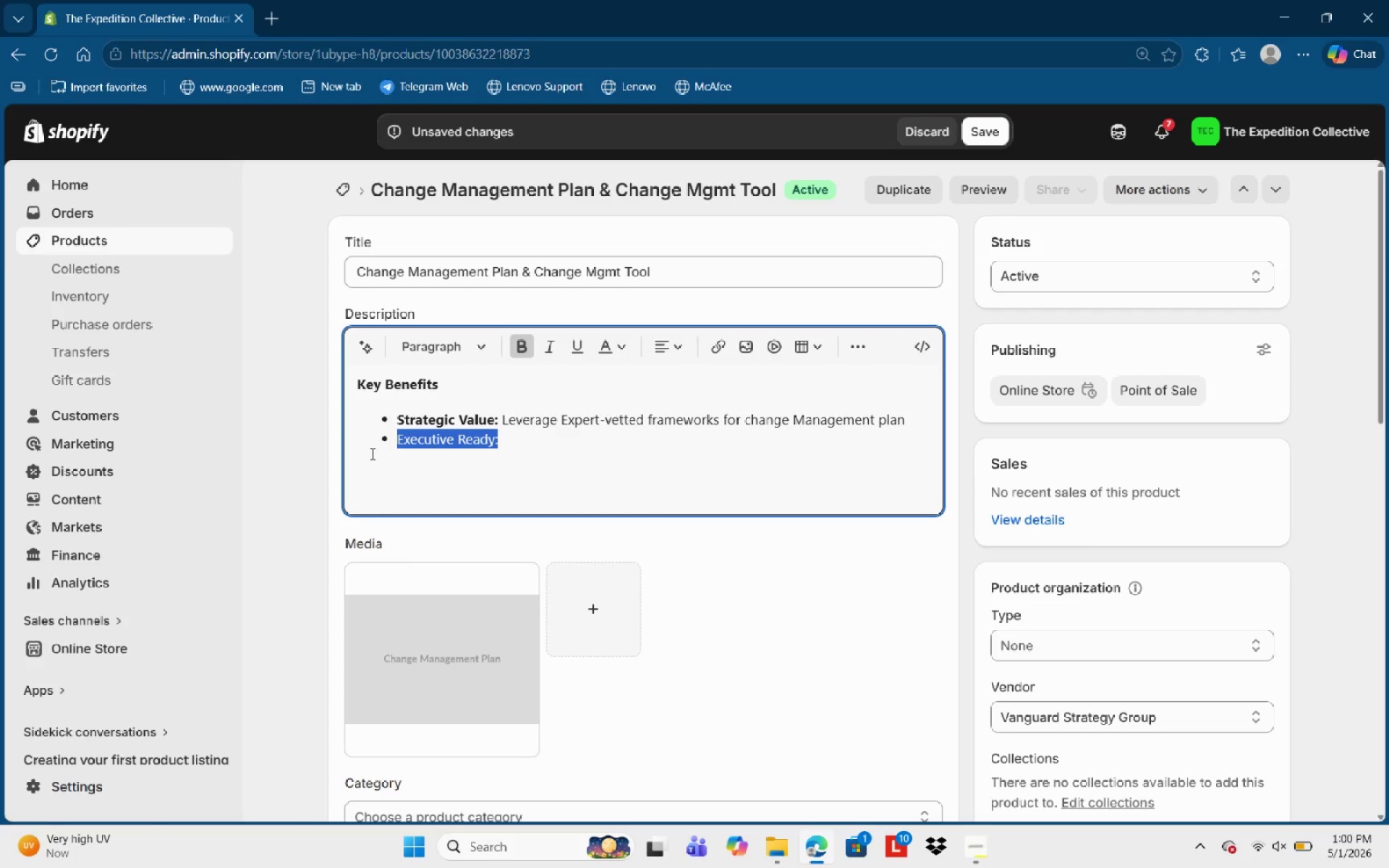 
key(Control+Shift+ArrowLeft)
 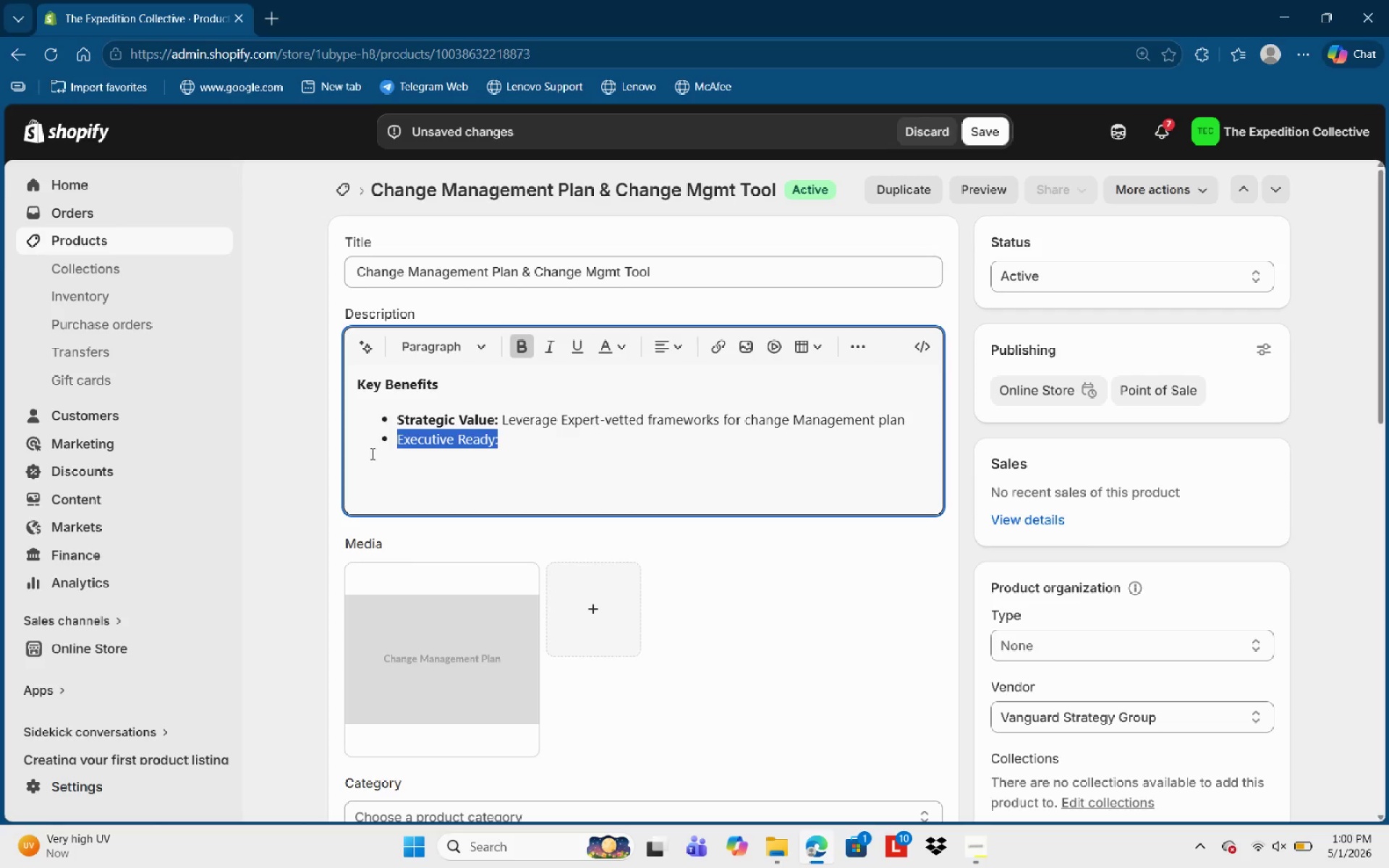 
key(Control+B)
 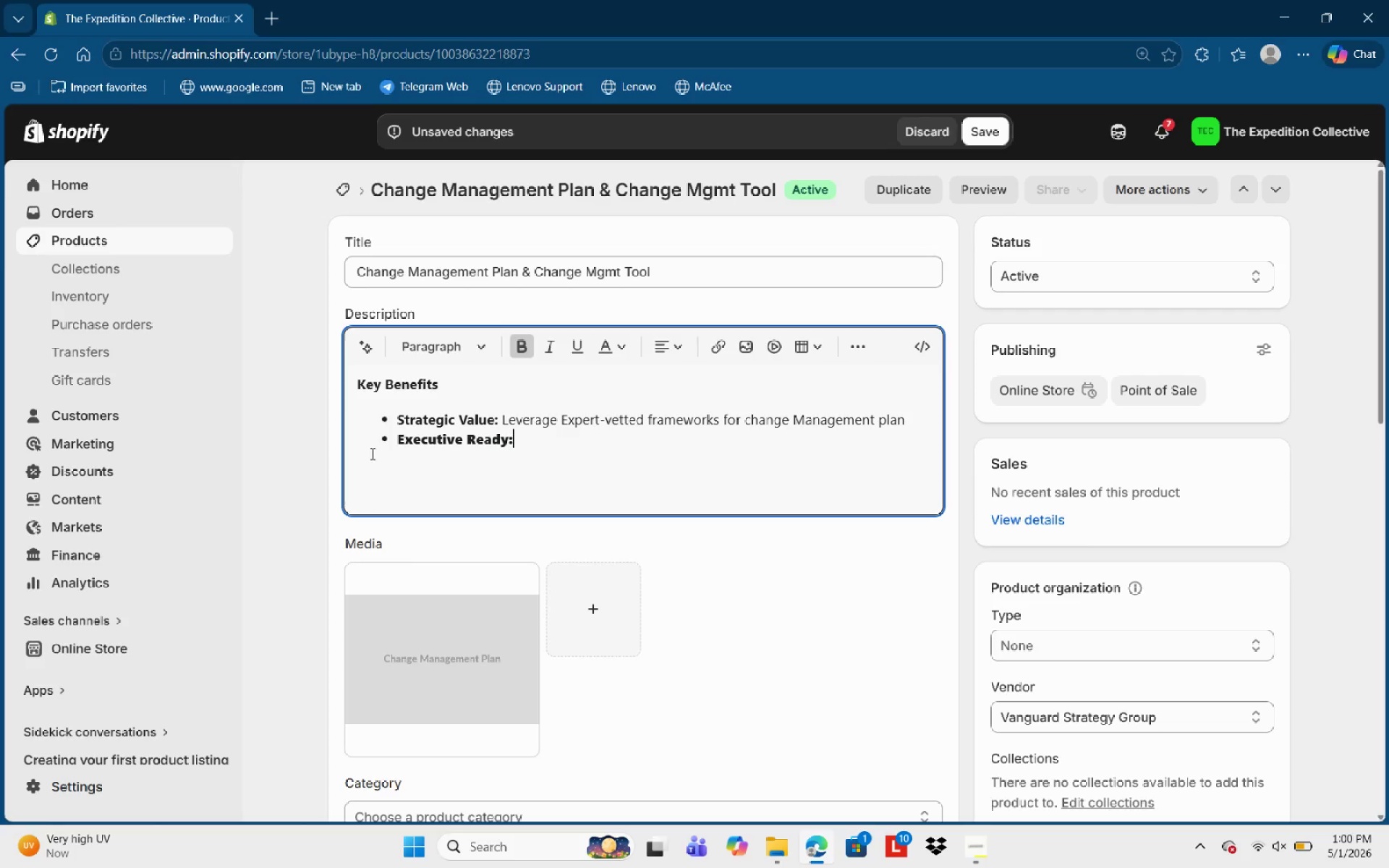 
key(ArrowRight)
 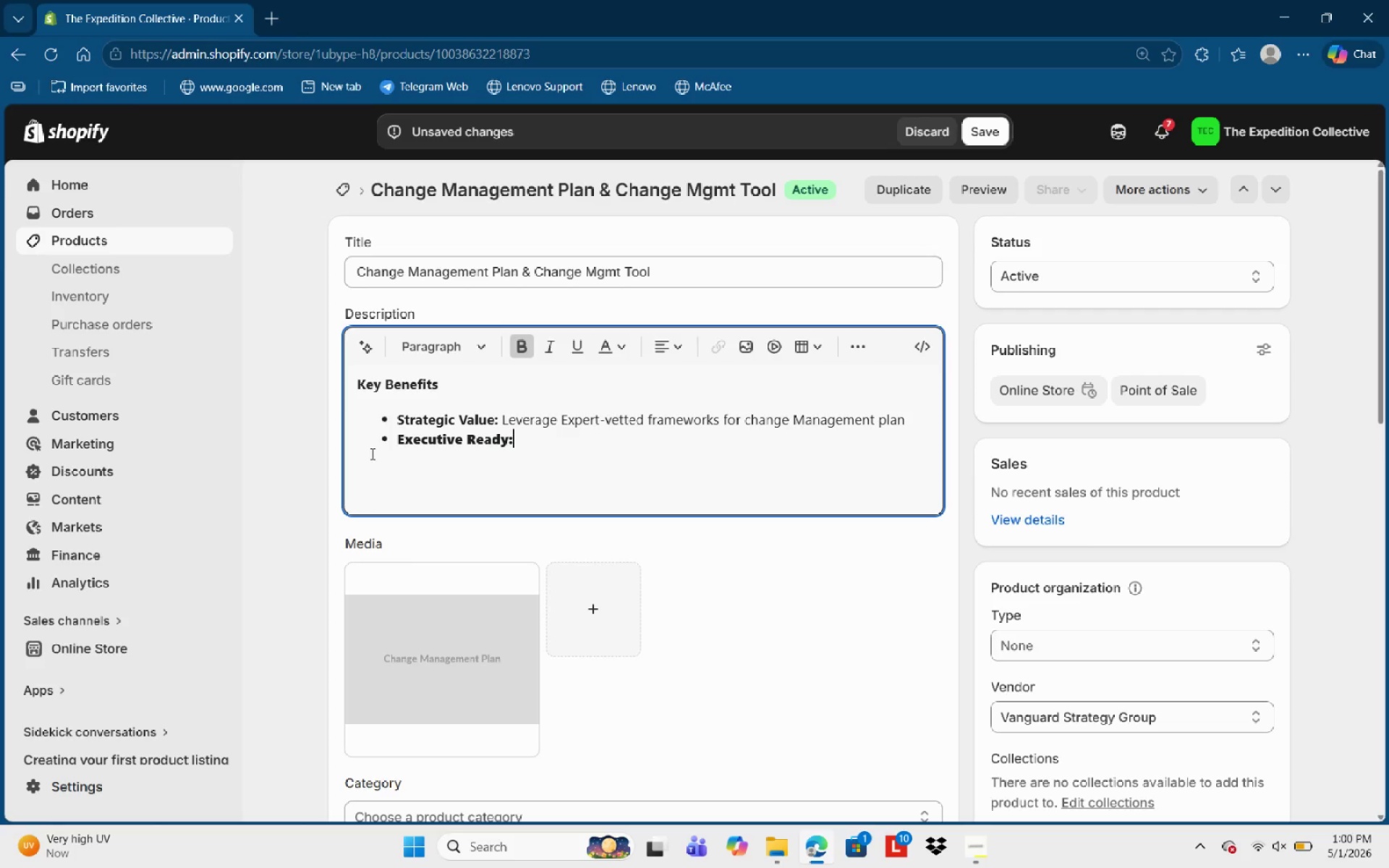 
key(Space)
 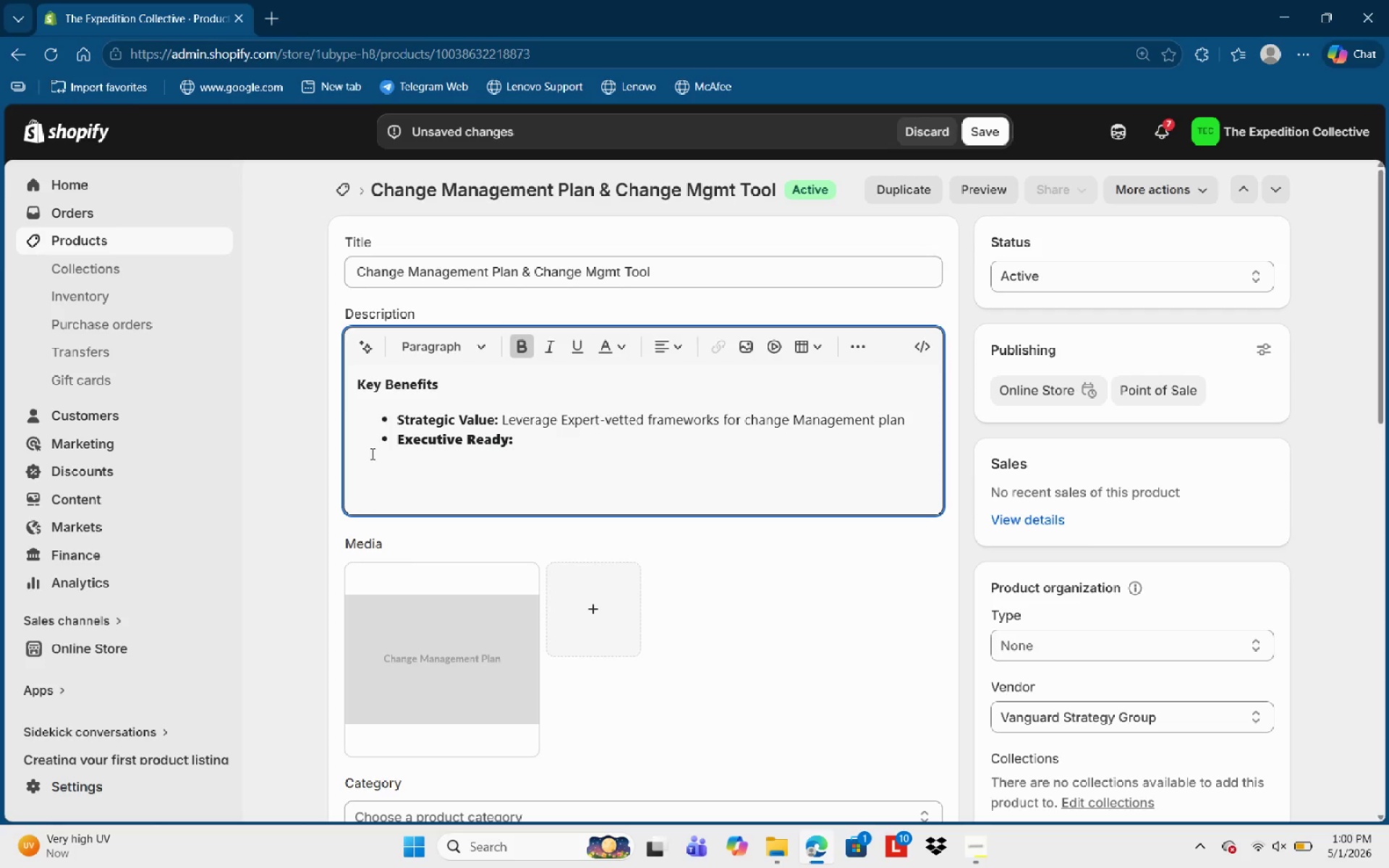 
hold_key(key=ShiftLeft, duration=0.8)
 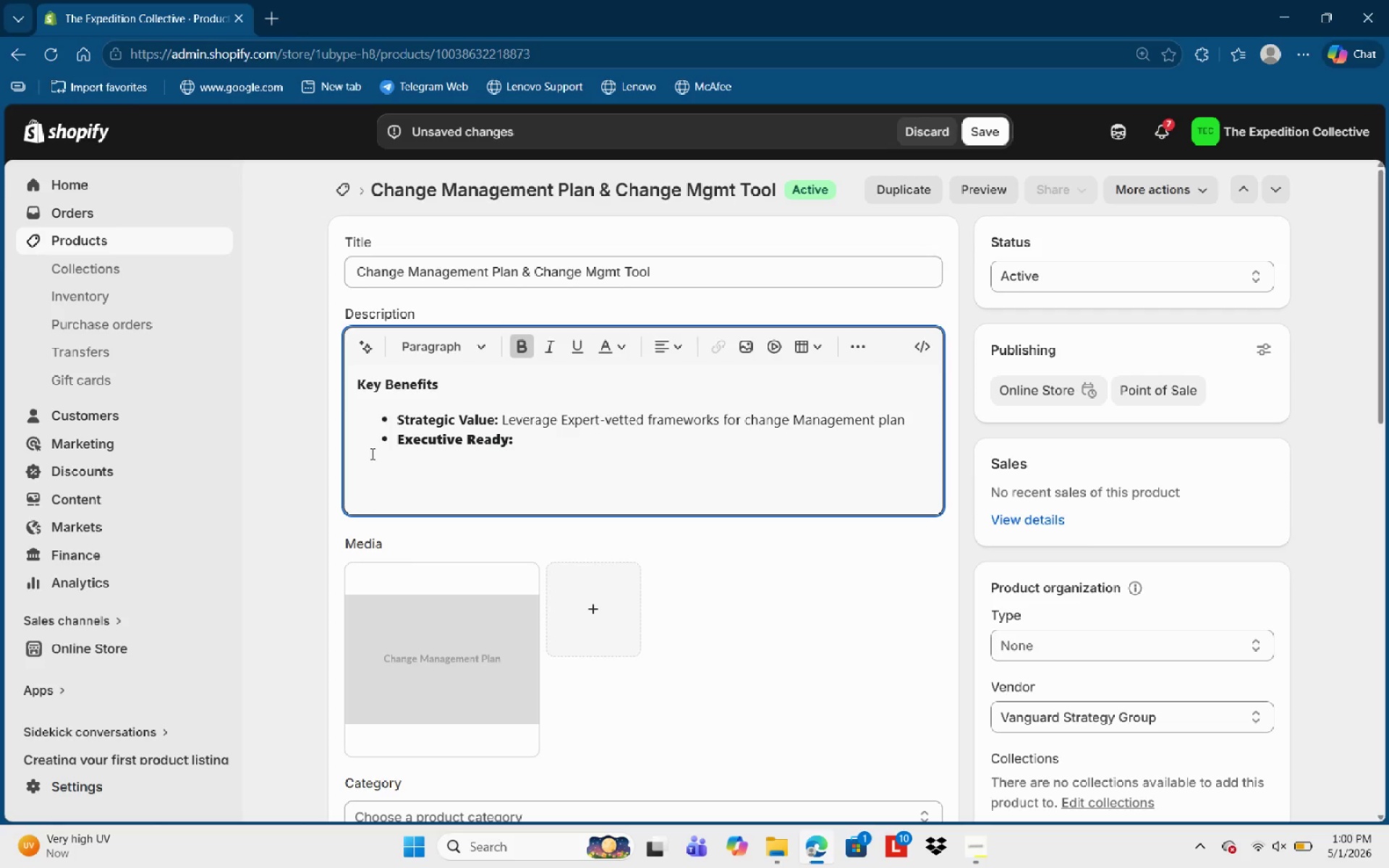 
key(Control+ControlLeft)
 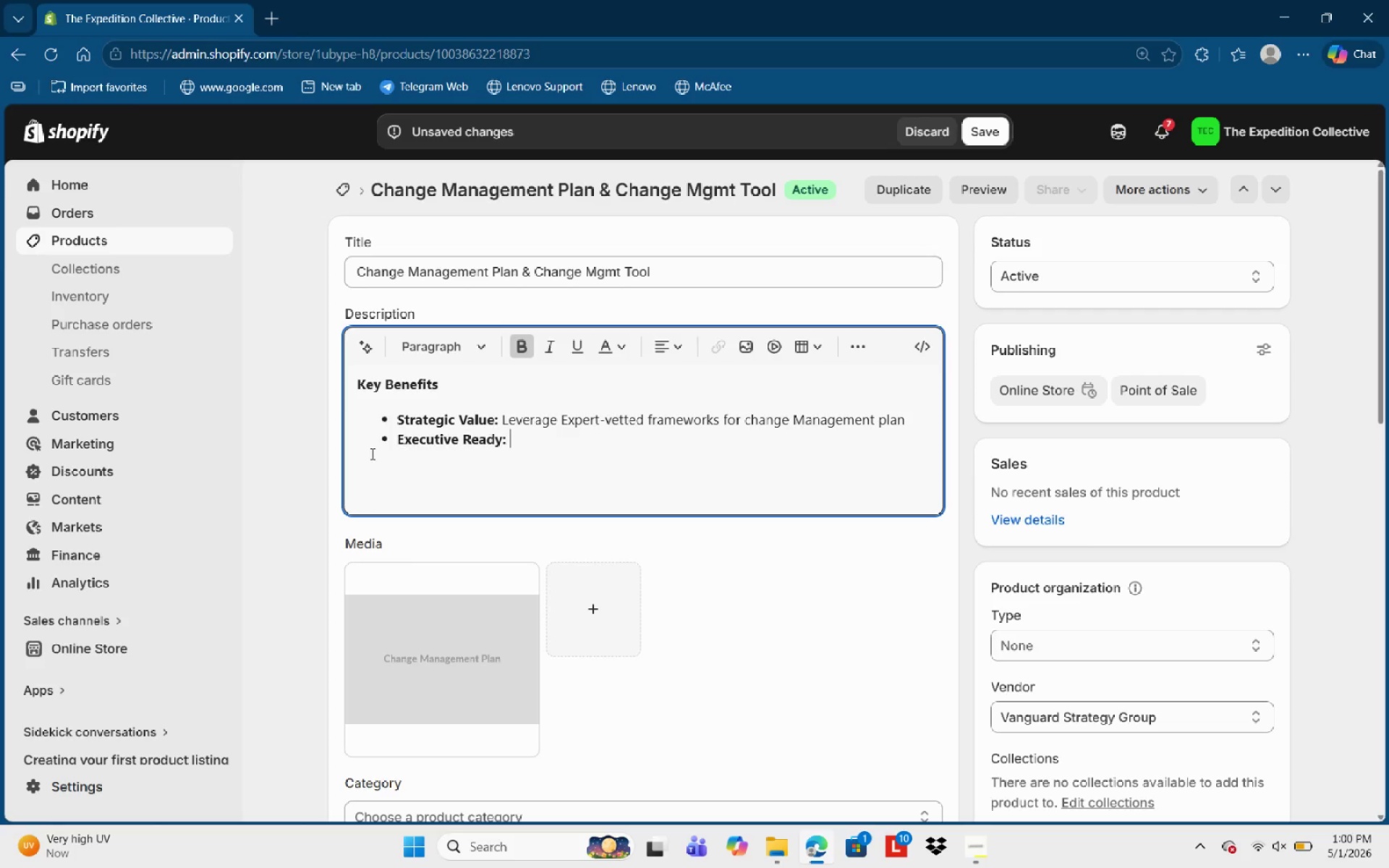 
key(Control+B)
 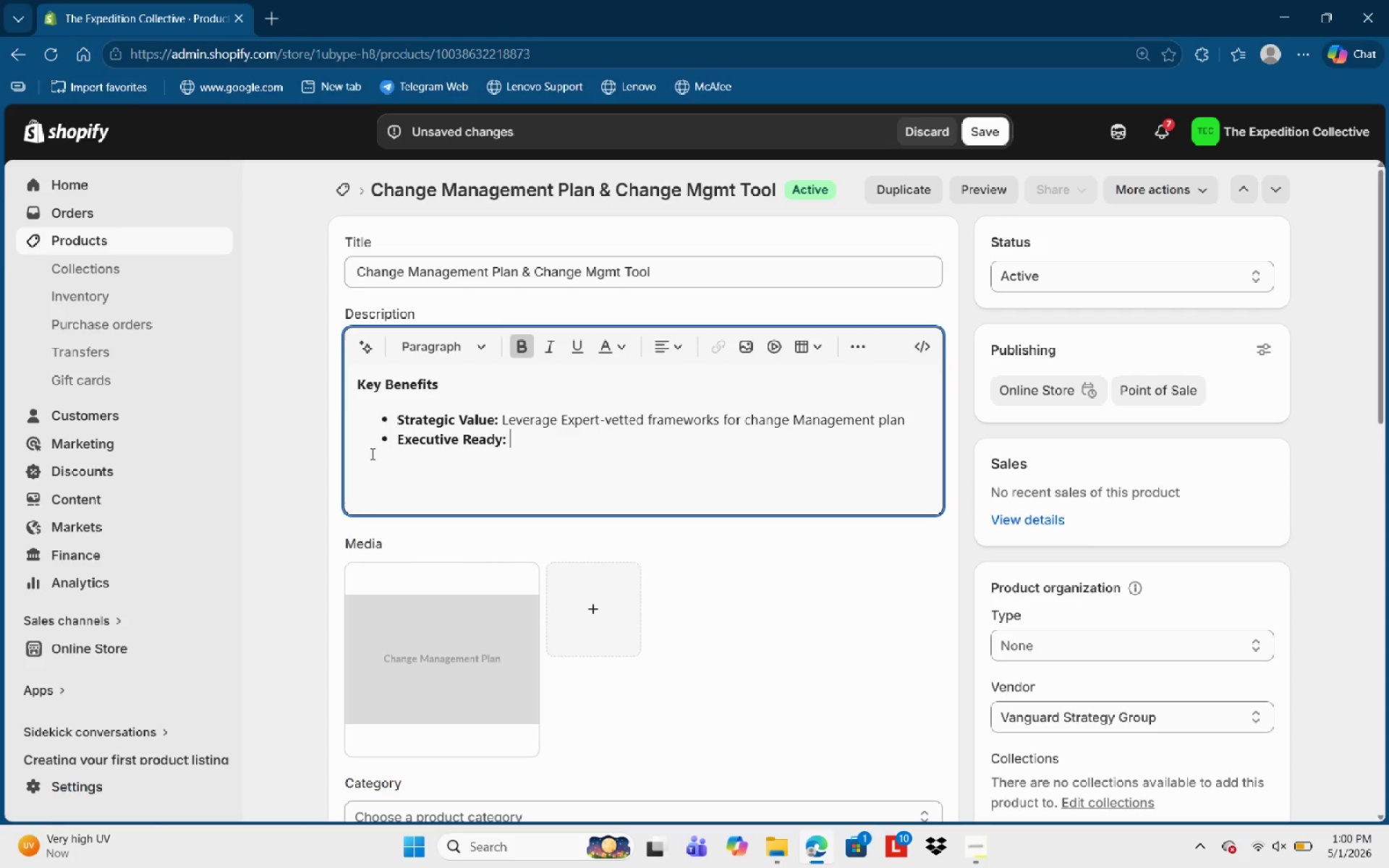 
type(Professional formating sy)
key(Backspace)
key(Backspace)
key(Backspace)
key(Backspace)
type(n suiatb)
key(Backspace)
key(Backspace)
key(Backspace)
type(table f9r)
key(Backspace)
key(Backspace)
type(r)
key(Backspace)
type(or bedroom)
key(Backspace)
key(Backspace)
key(Backspace)
key(Backspace)
key(Backspace)
type(a)
key(Backspace)
key(Backspace)
type(ra)
key(Backspace)
key(Backspace)
type(oardroom Presentatiojs)
key(Backspace)
key(Backspace)
type(ns.)
 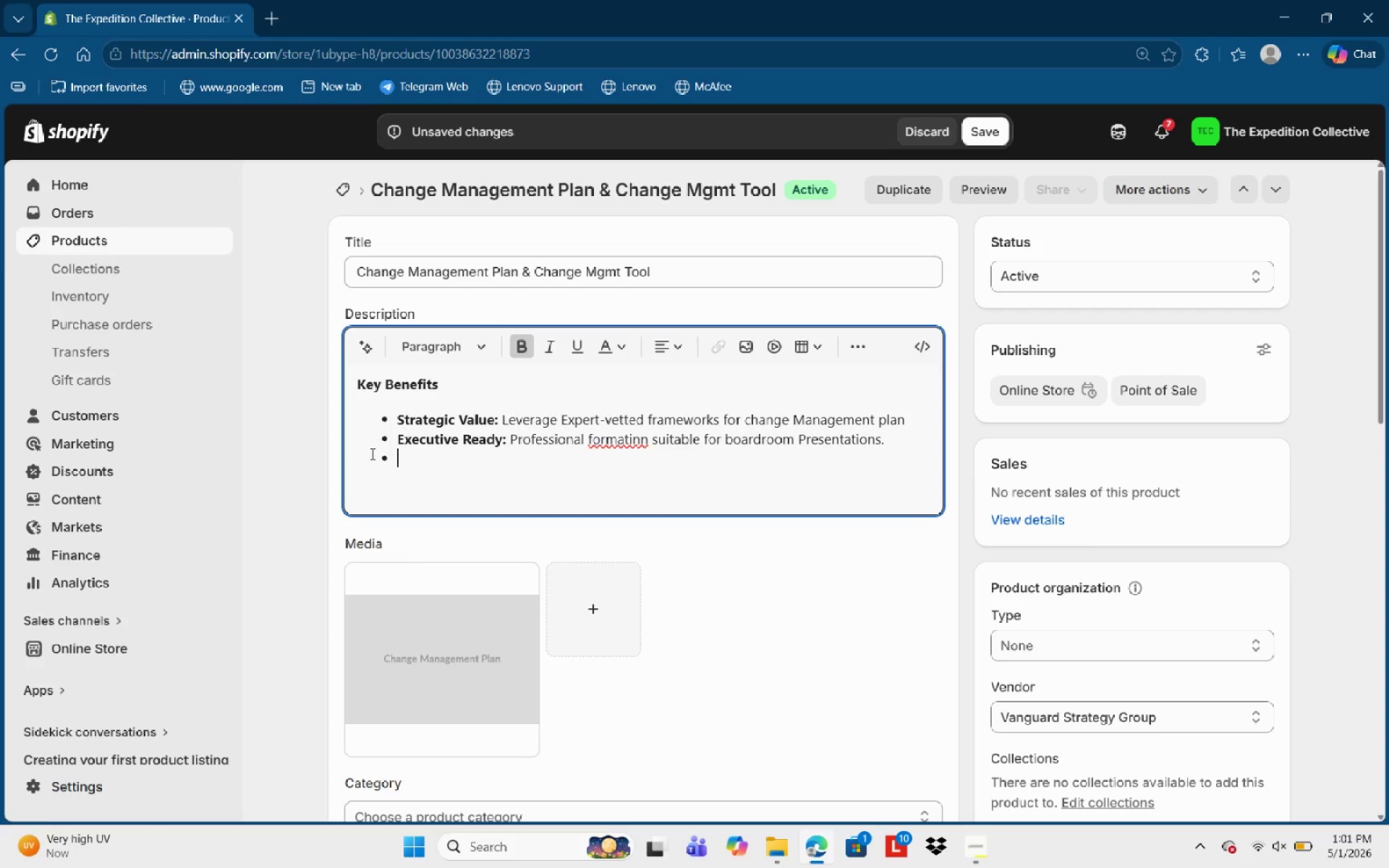 
 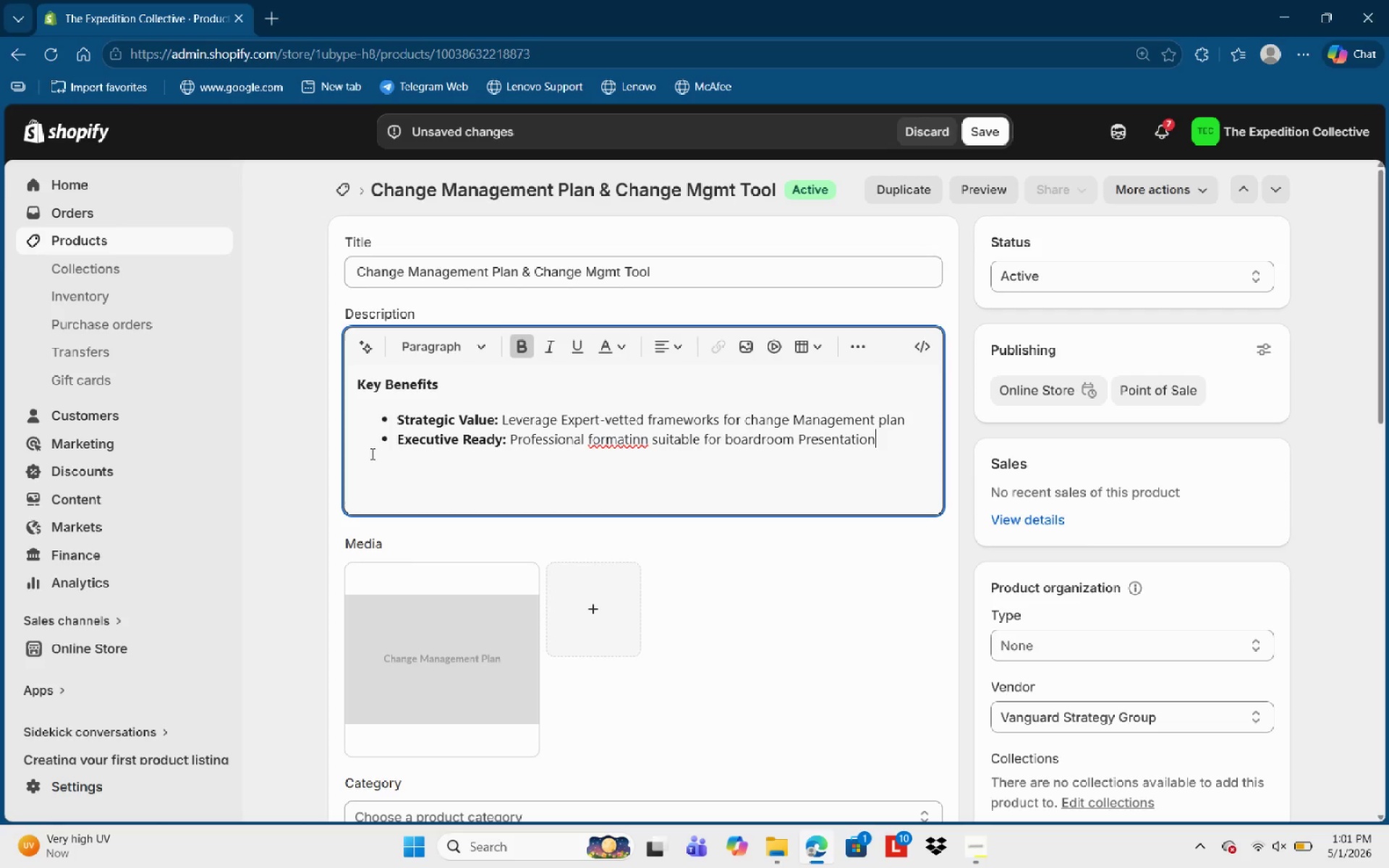 
key(Enter)
 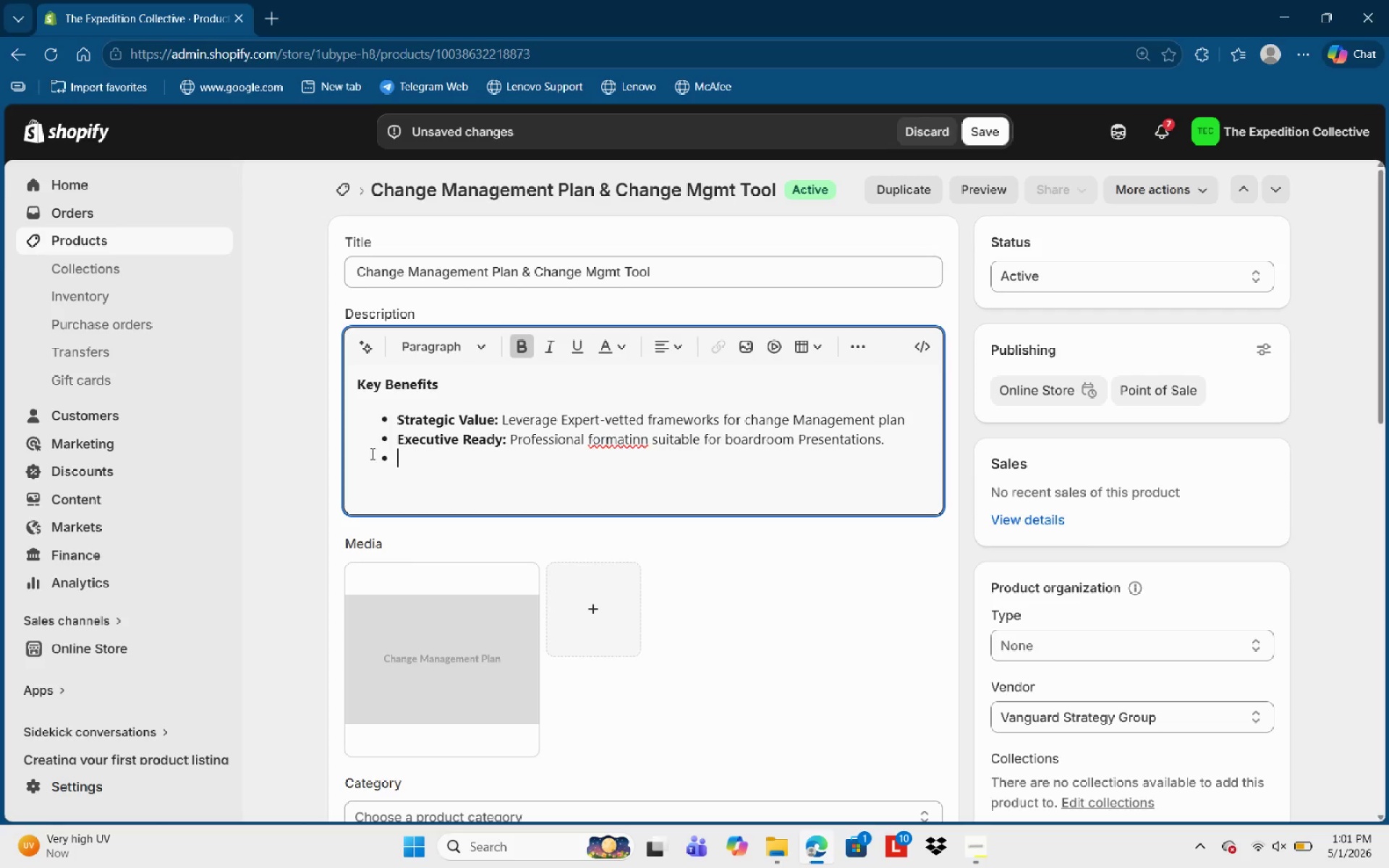 
key(Backspace)
 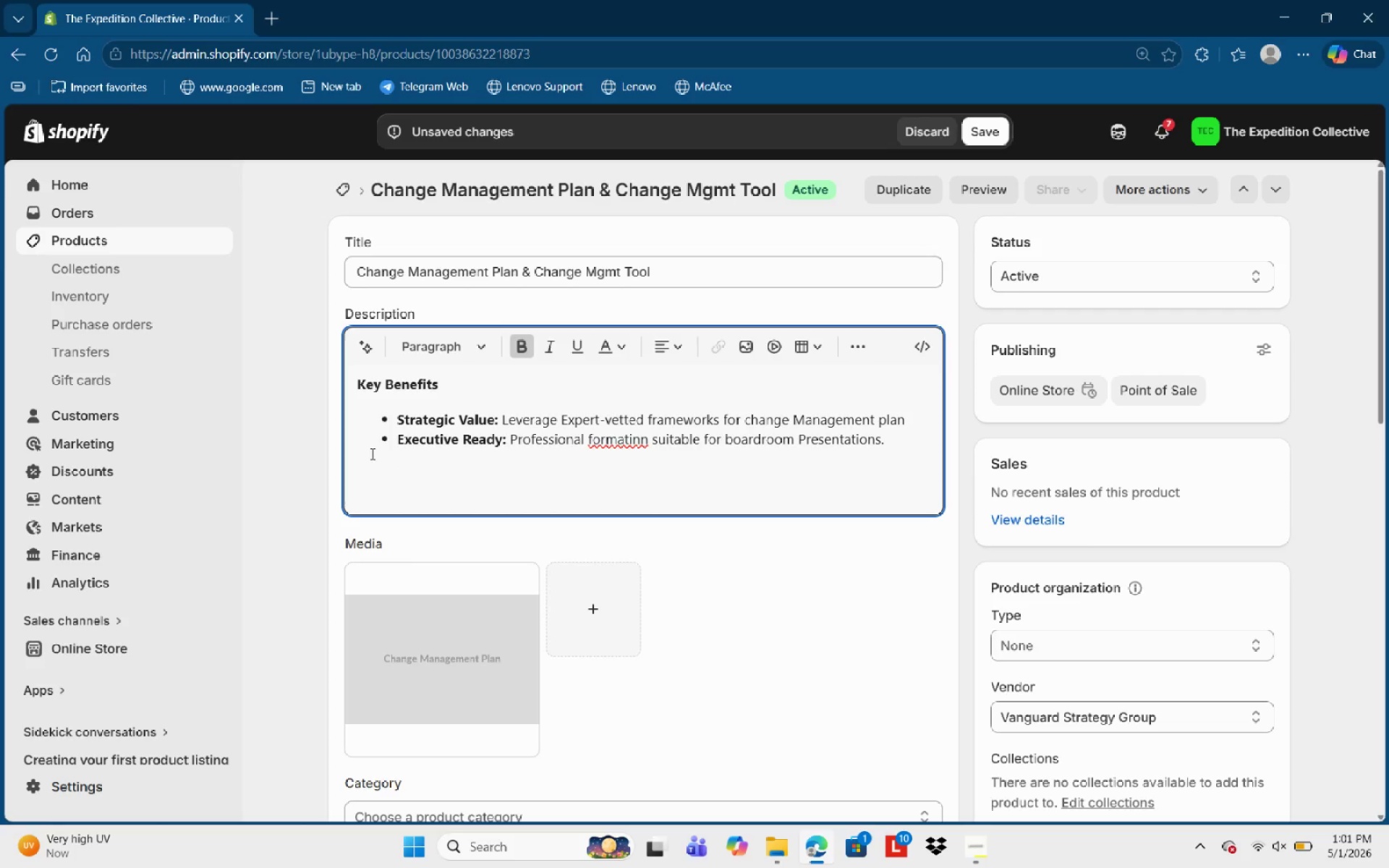 
key(Enter)
 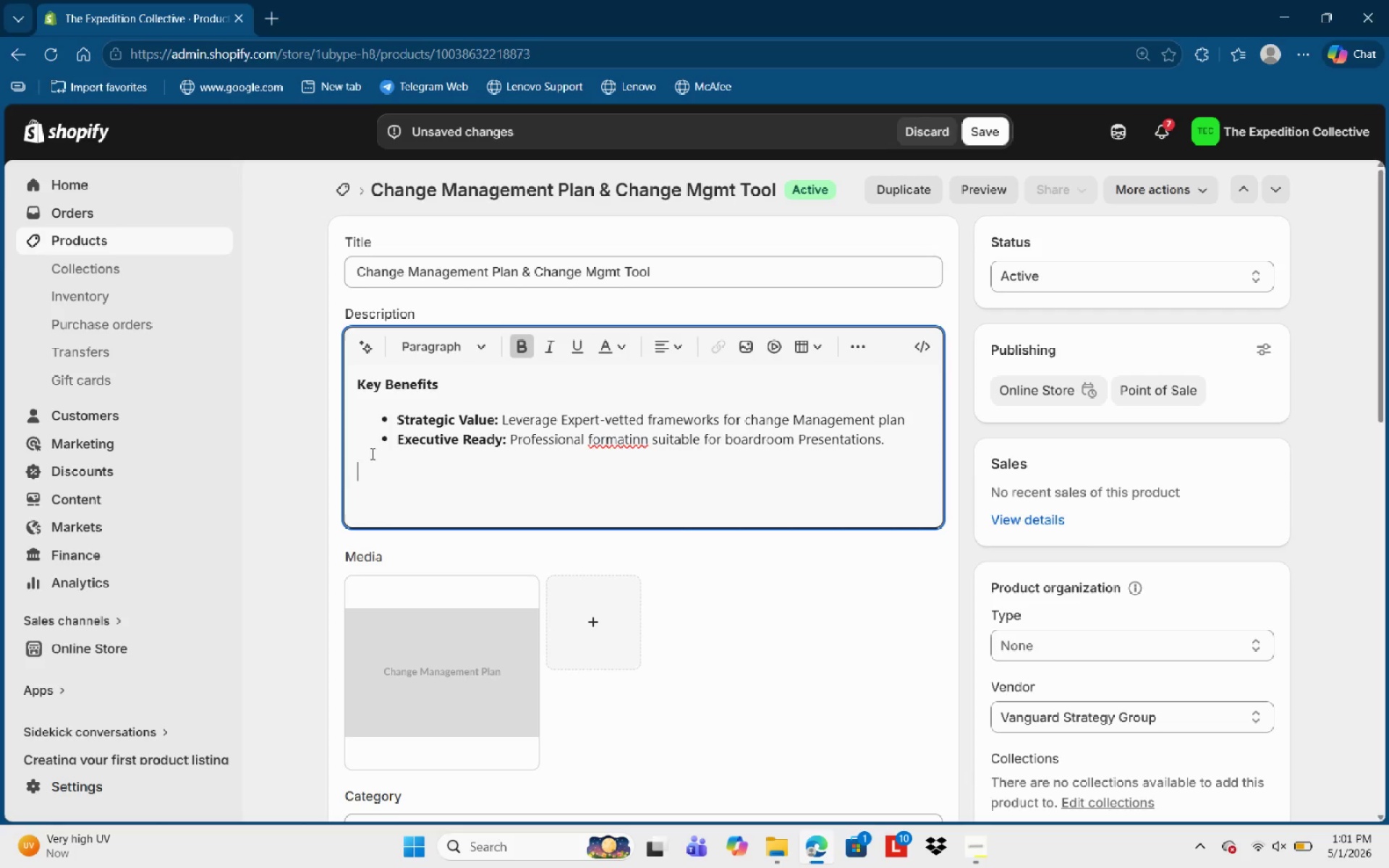 
key(Enter)
 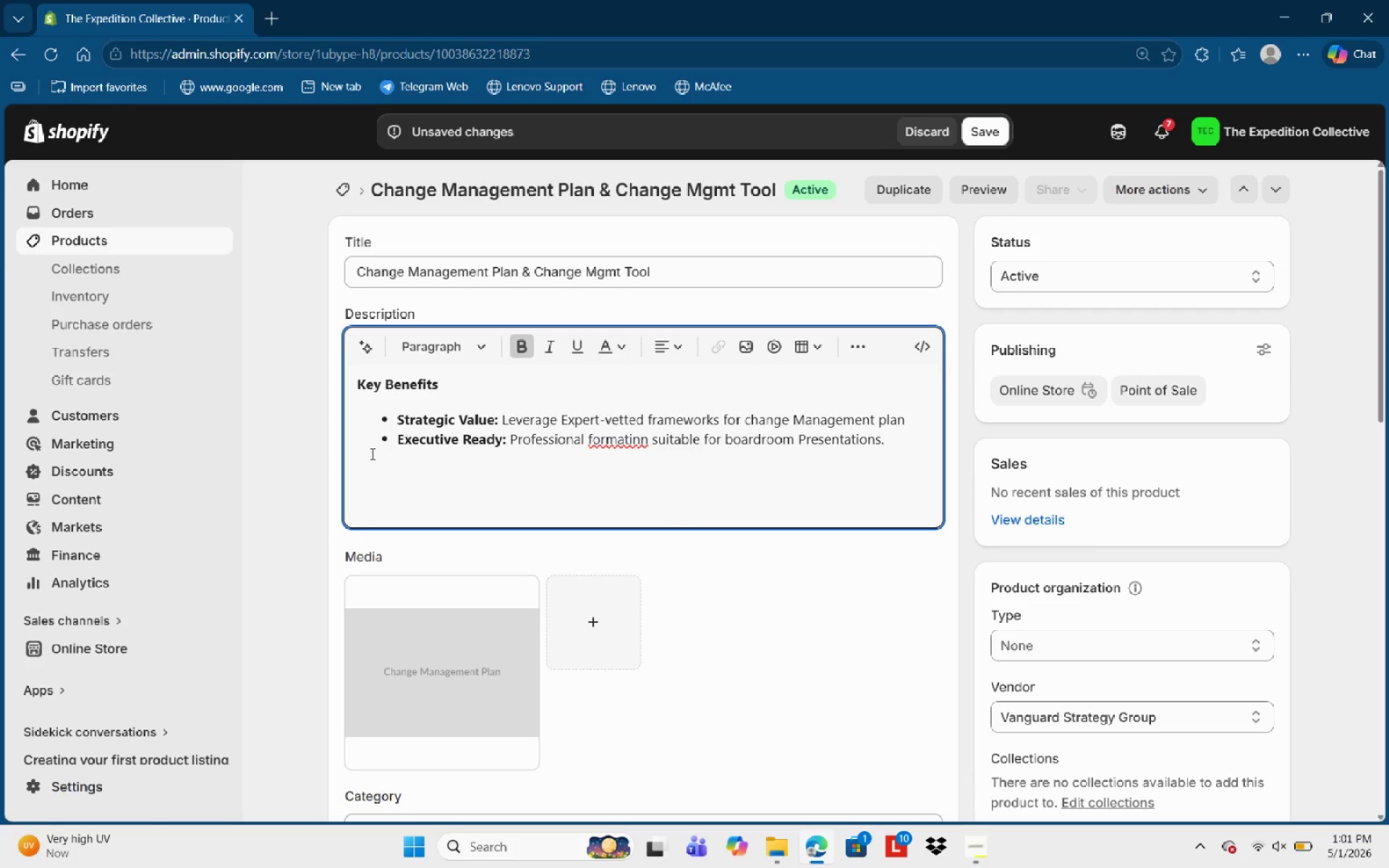 
type(Whats In)
key(Backspace)
key(Backspace)
key(Backspace)
key(Backspace)
type('s Inclued)
 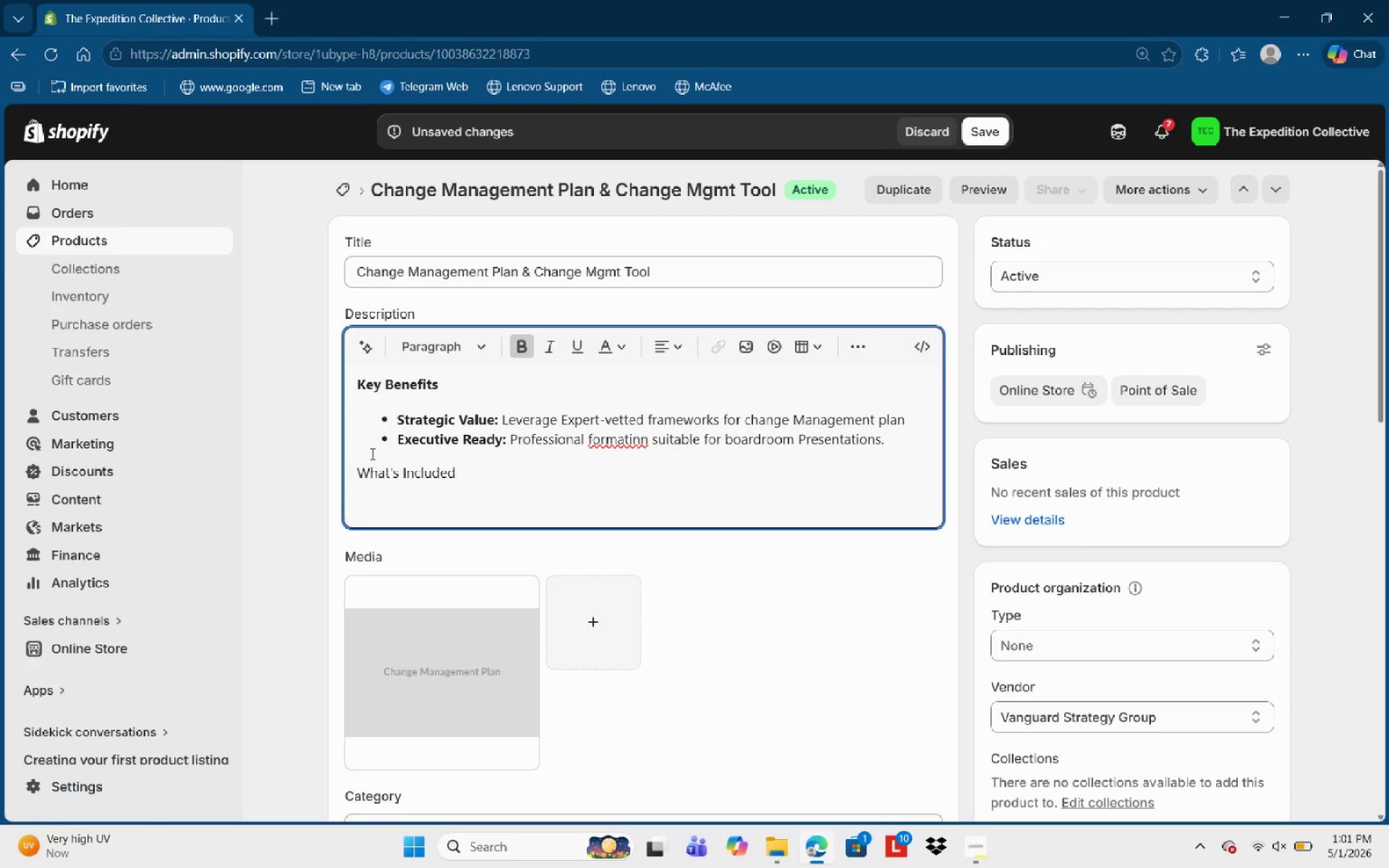 
key(Control+Shift+ArrowLeft)
 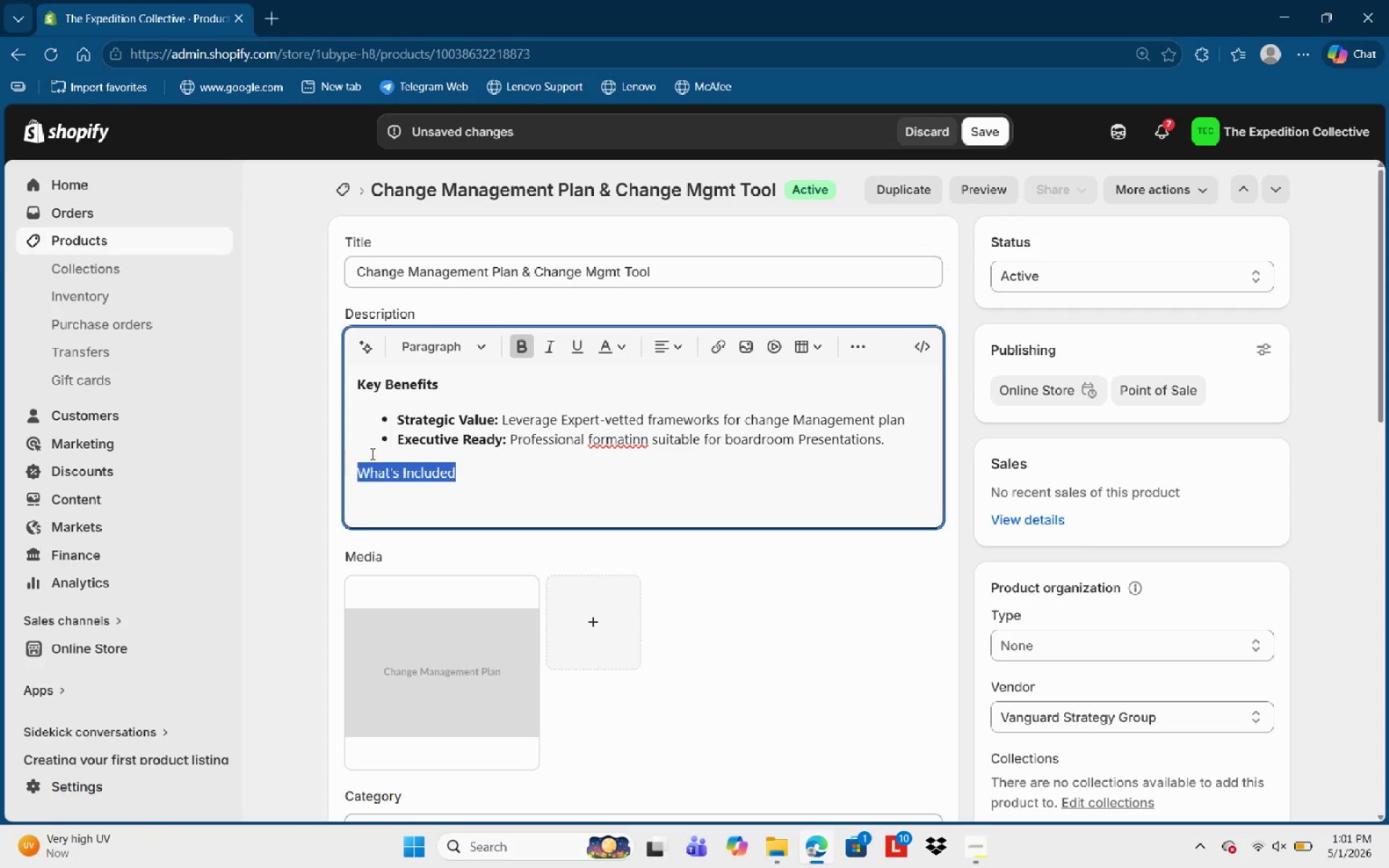 
key(Control+Shift+ArrowLeft)
 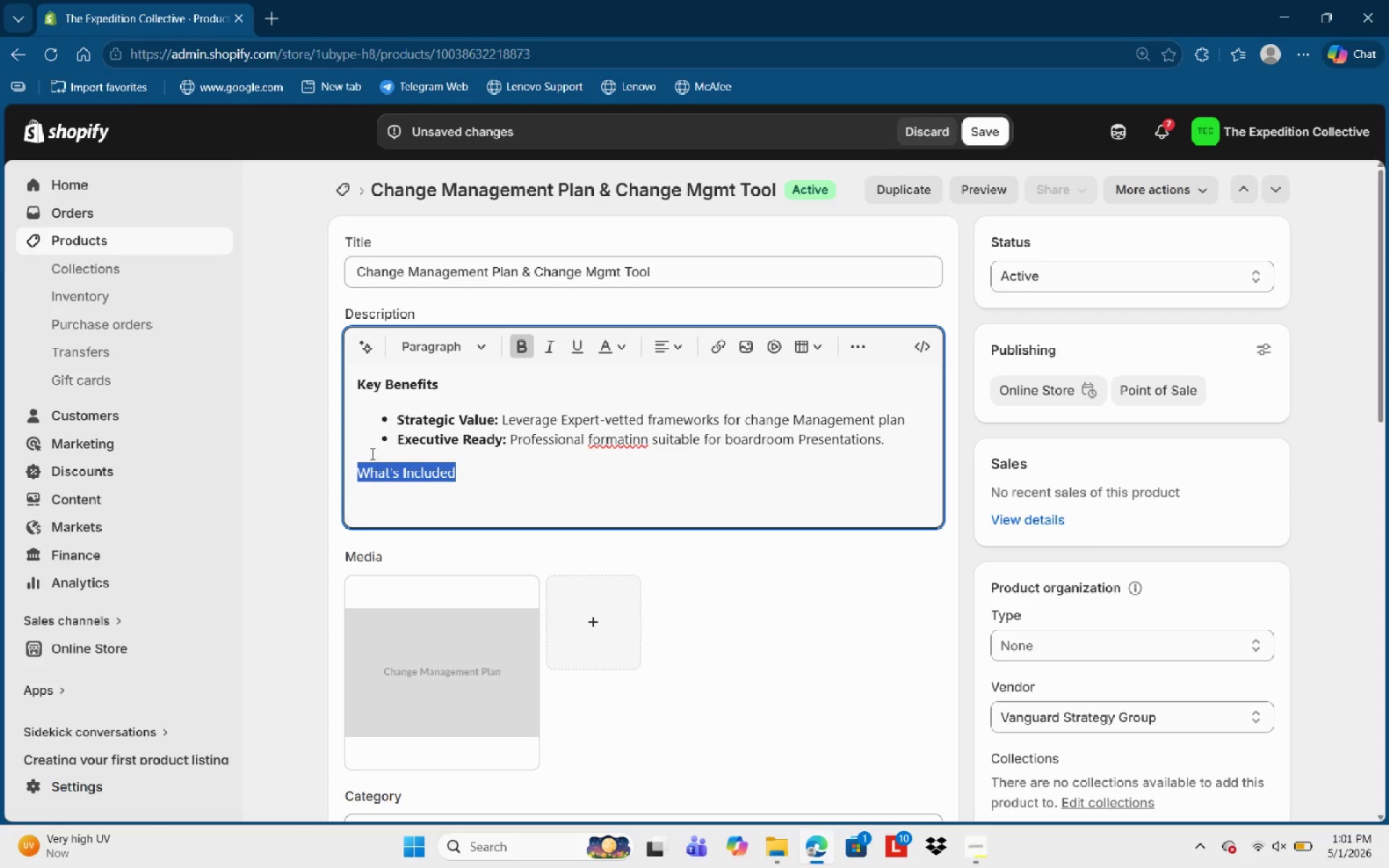 
key(Control+B)
 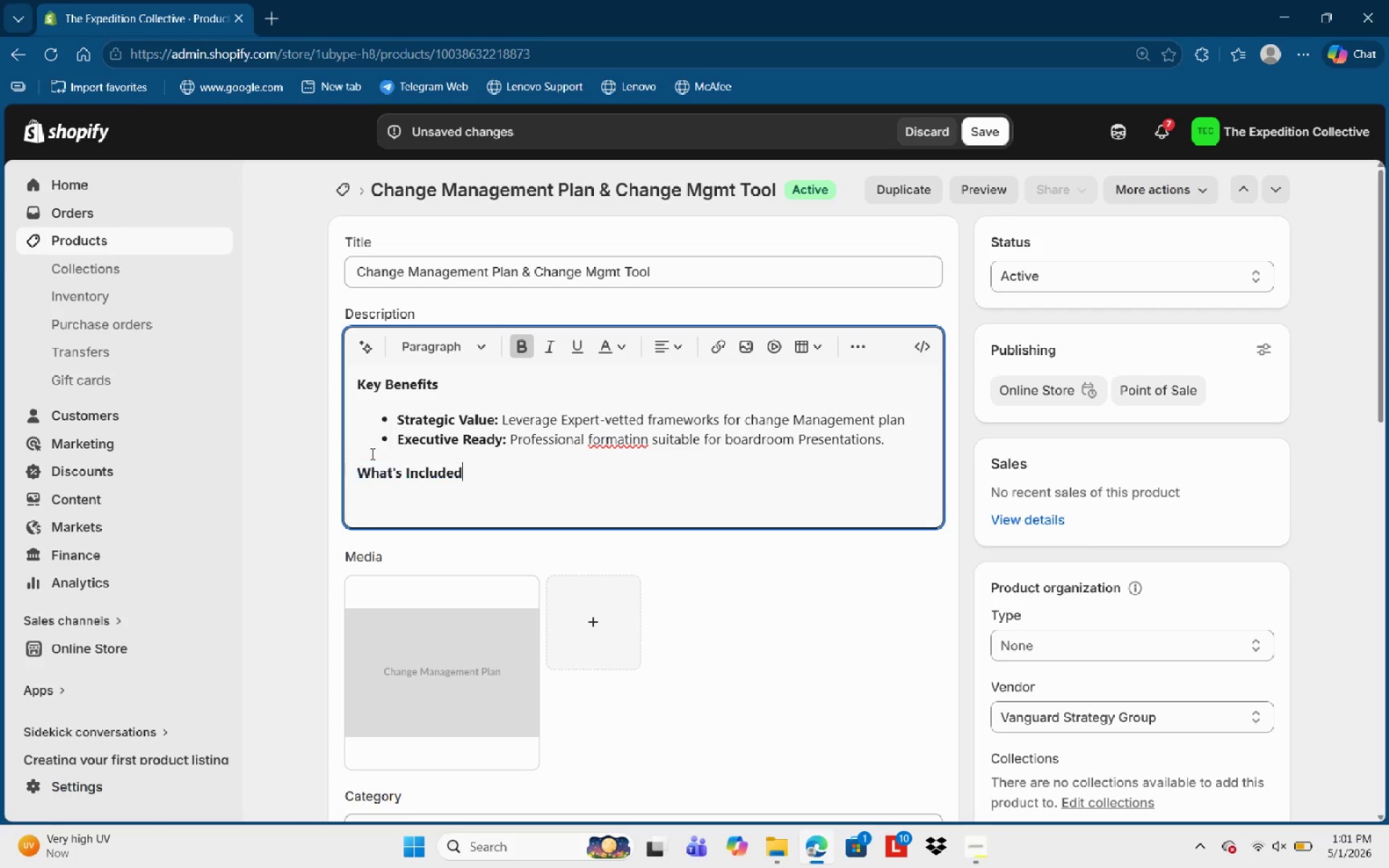 
key(ArrowRight)
 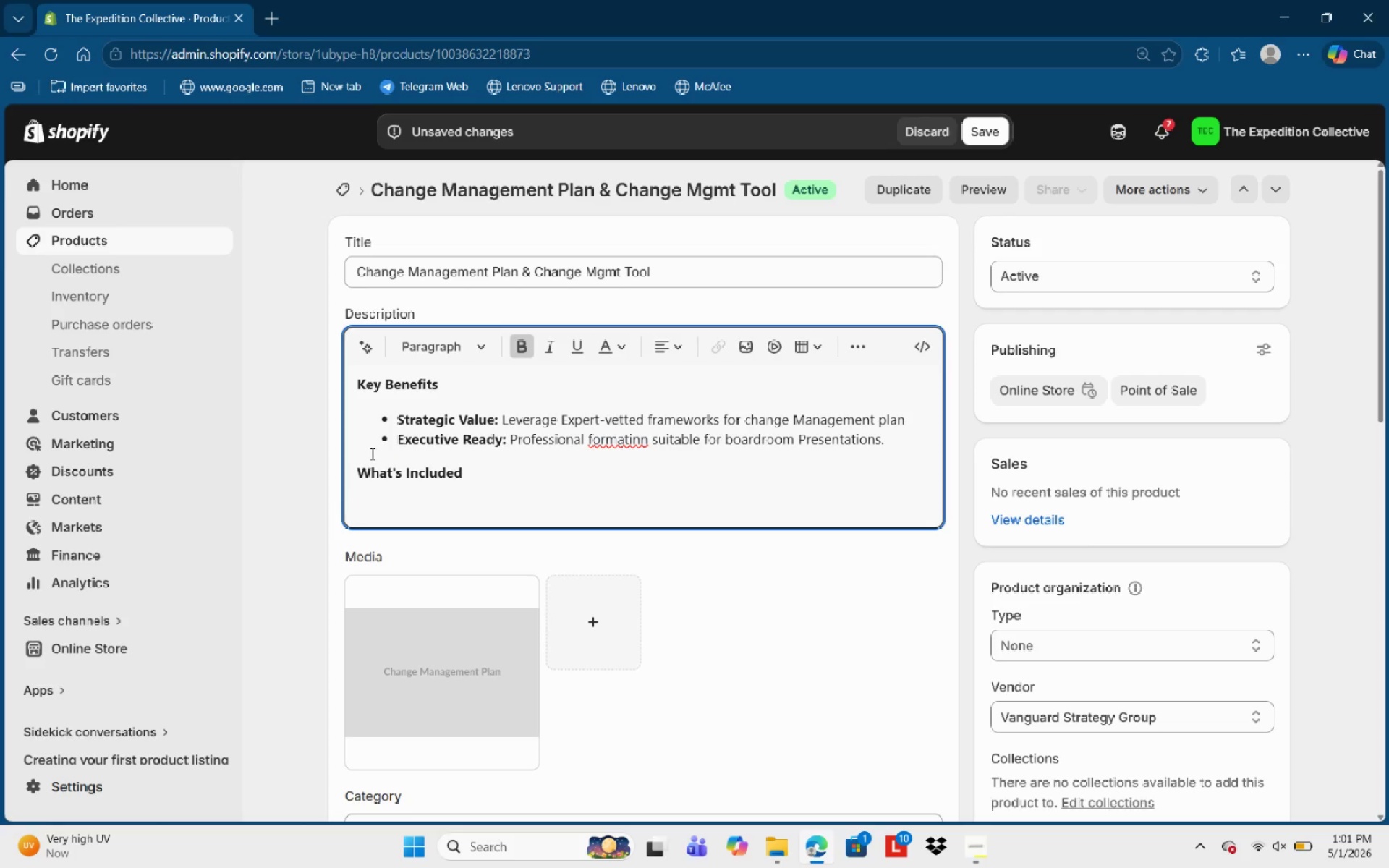 
key(Enter)
 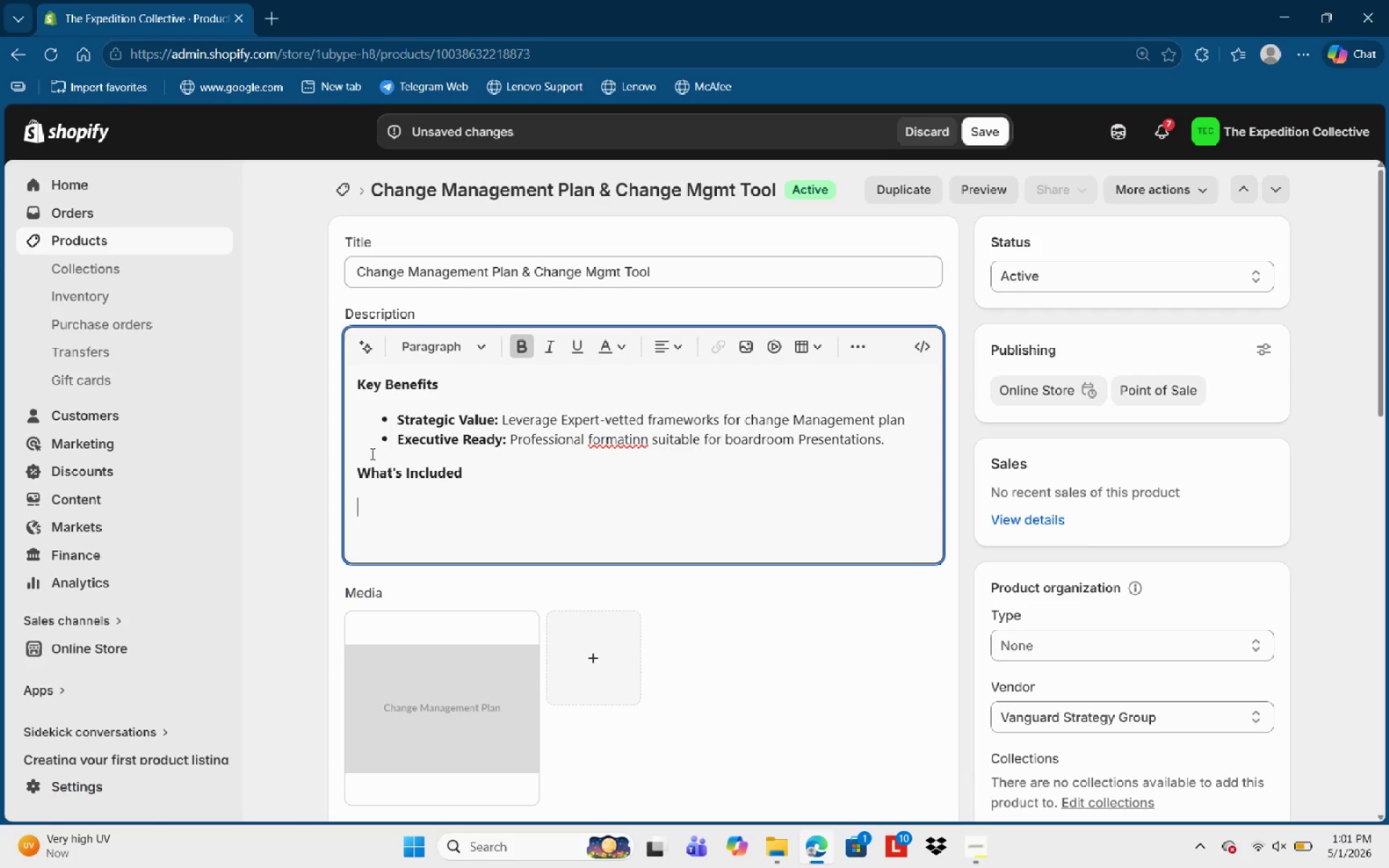 
type(- 1x deta)
key(Backspace)
key(Backspace)
key(Backspace)
type(D)
key(Backspace)
key(Backspace)
type(deat)
key(Backspace)
key(Backspace)
key(Backspace)
key(Backspace)
key(Backspace)
key(Backspace)
key(Backspace)
 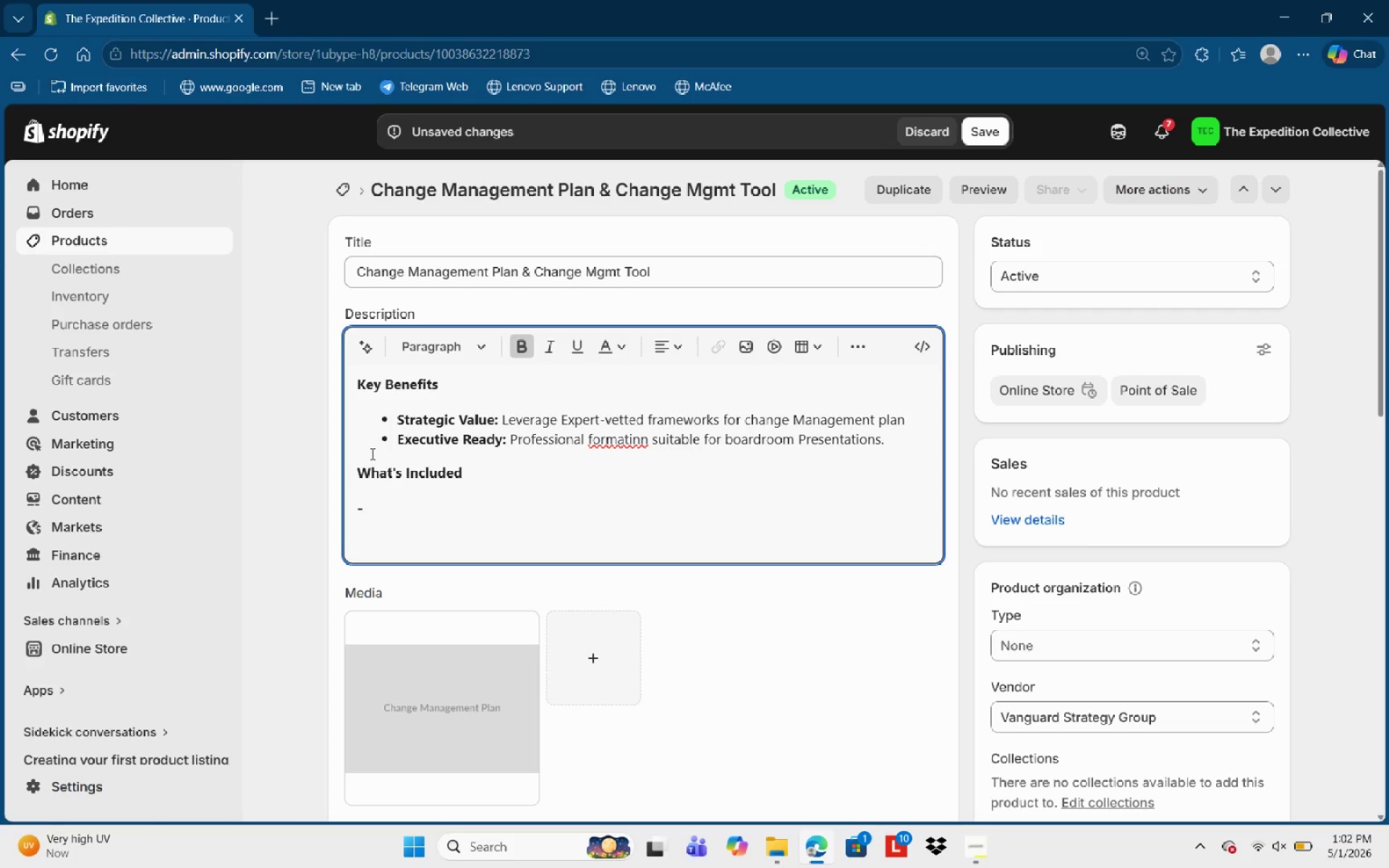 
 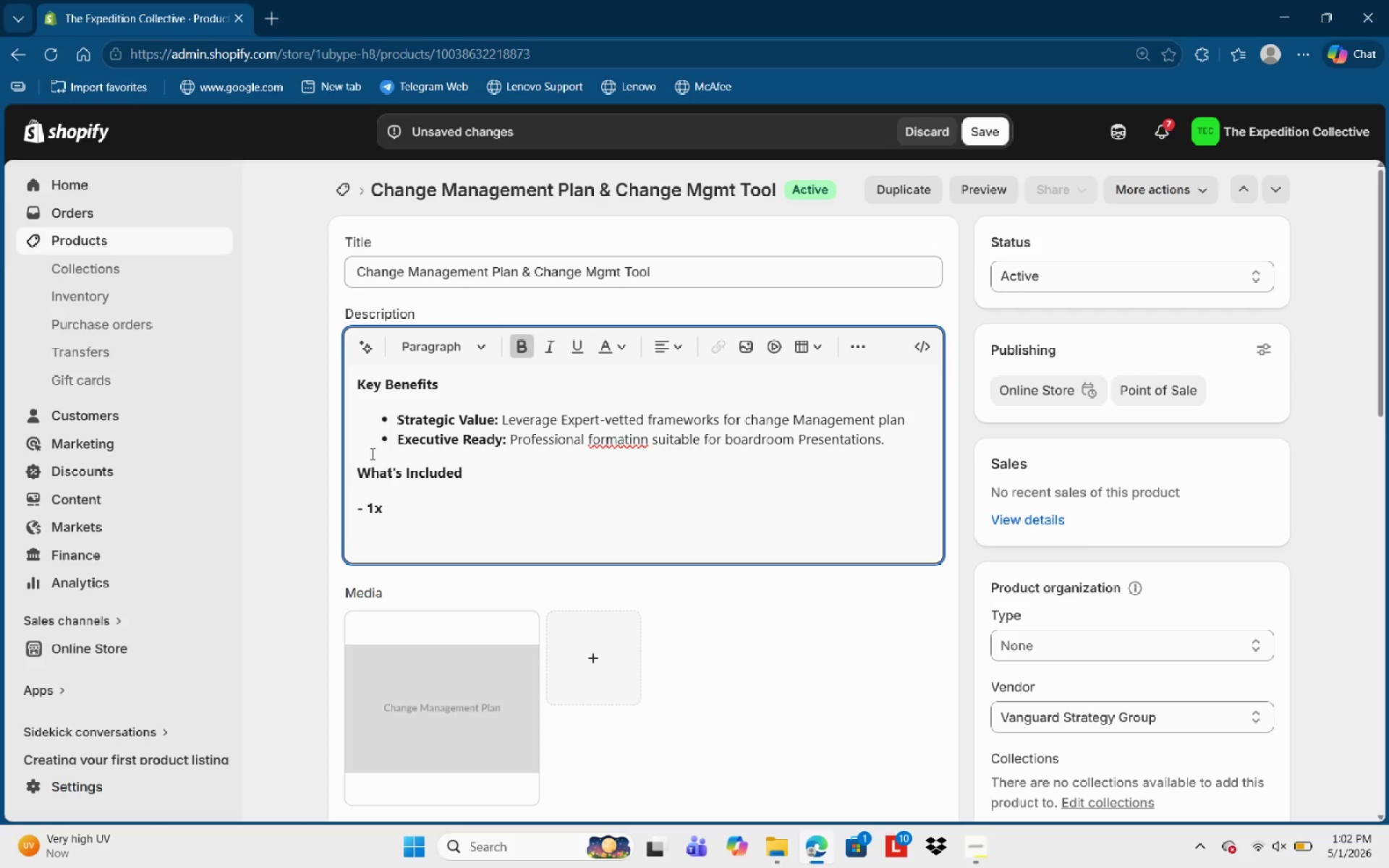 
hold_key(key=ControlLeft, duration=0.73)
 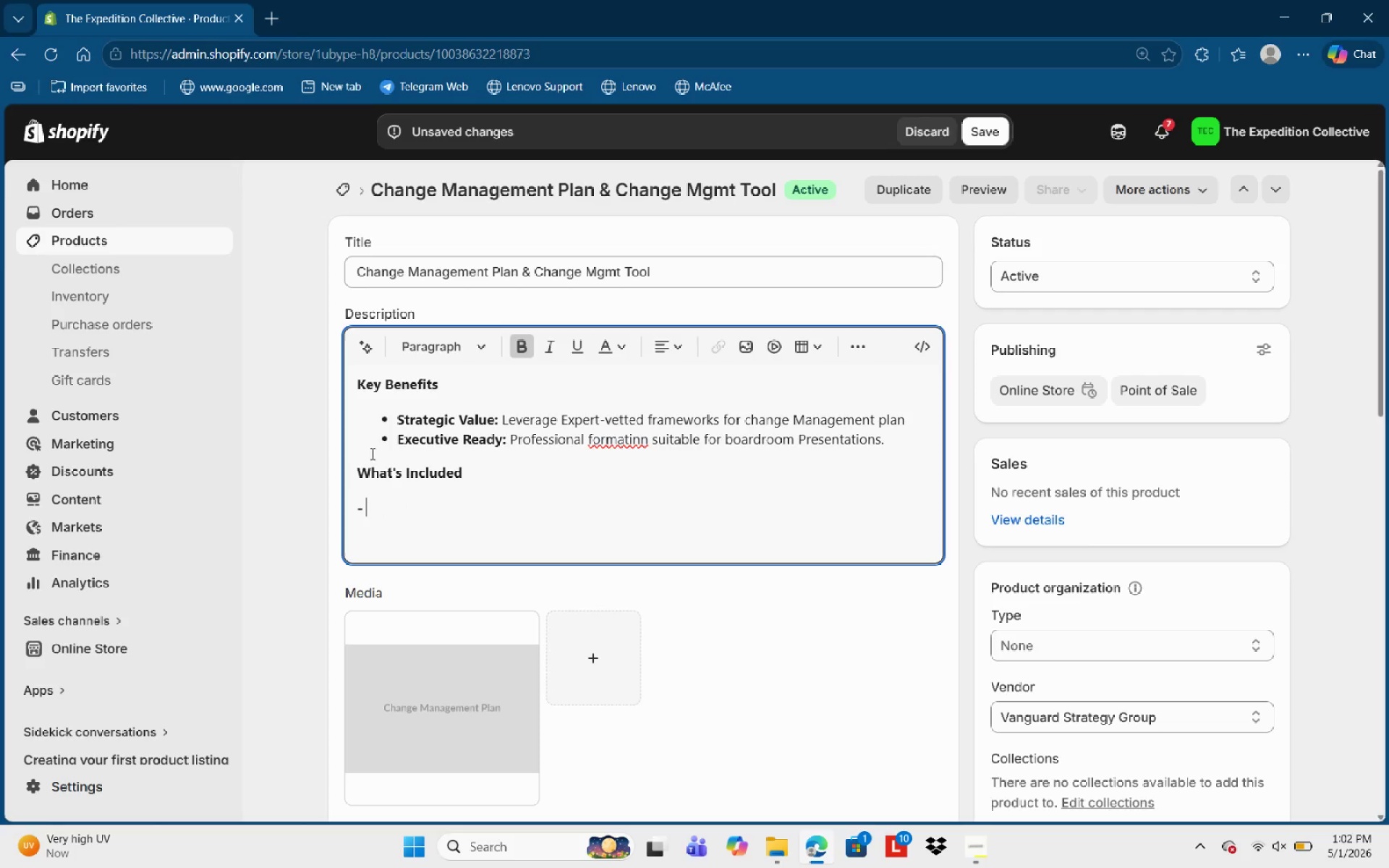 
key(Control+B)
 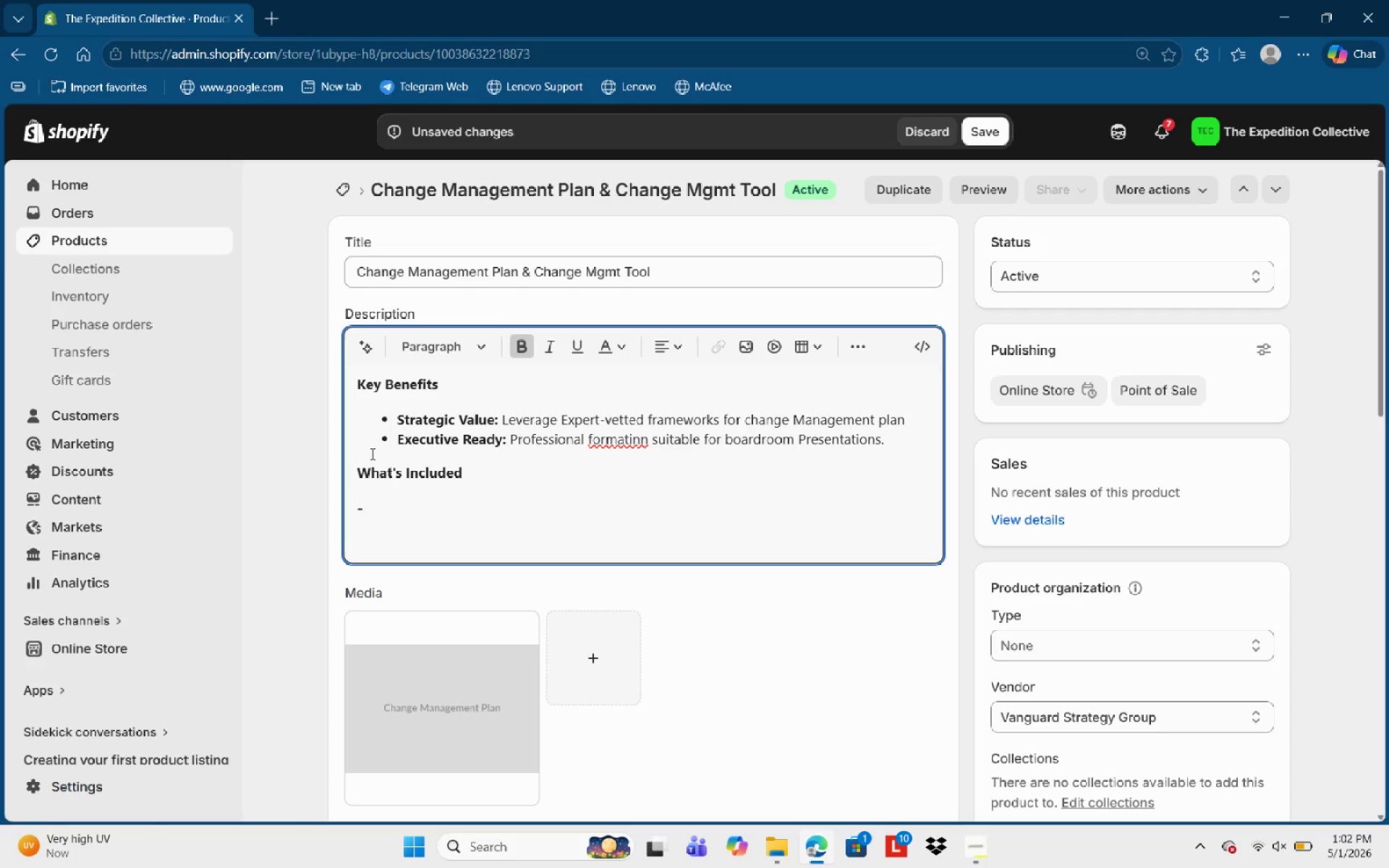 
type(1x S)
key(Backspace)
type(Detailed STrat=)
key(Backspace)
key(Backspace)
key(Backspace)
key(Backspace)
 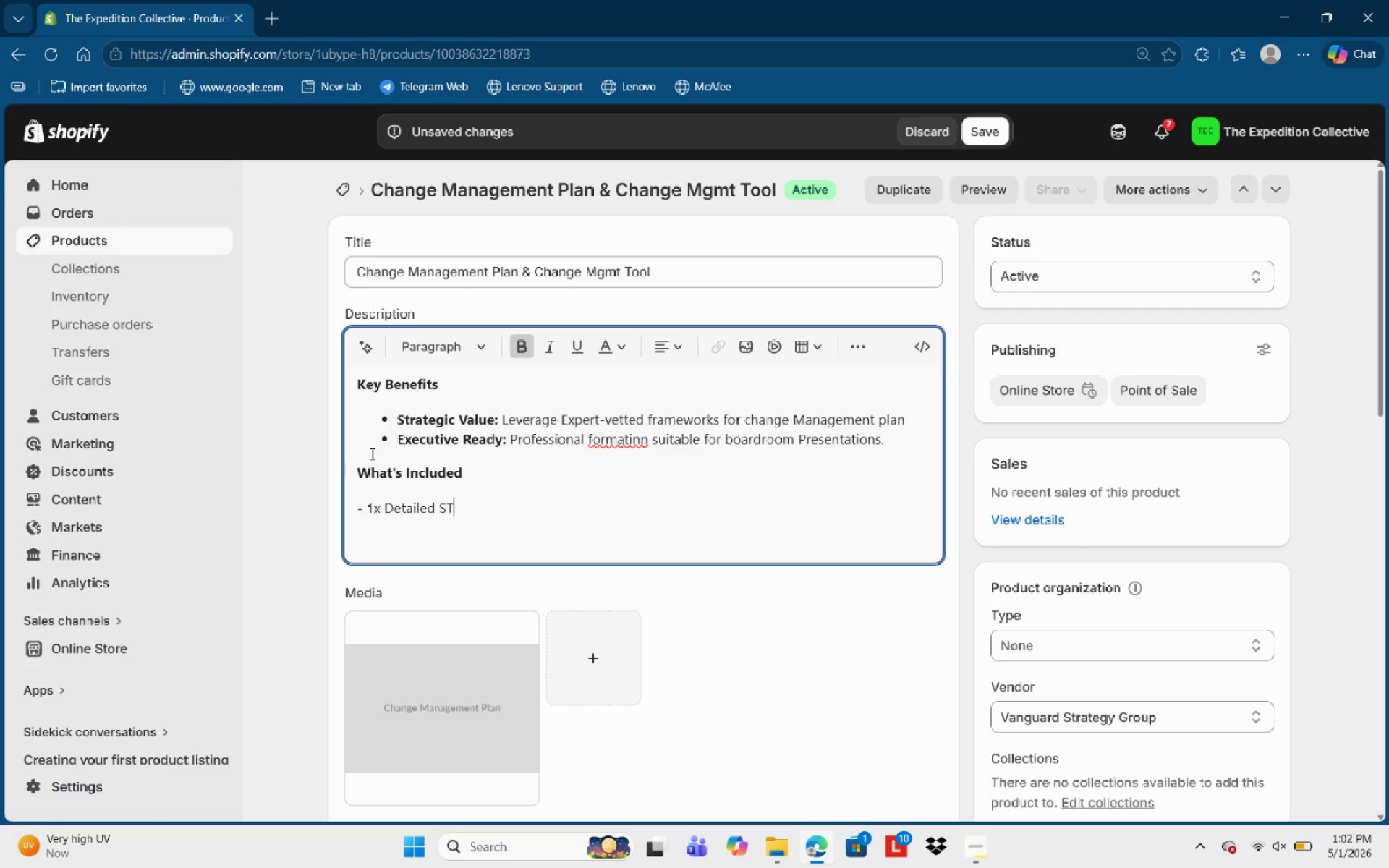 
key(Backspace)
type(trategy )
 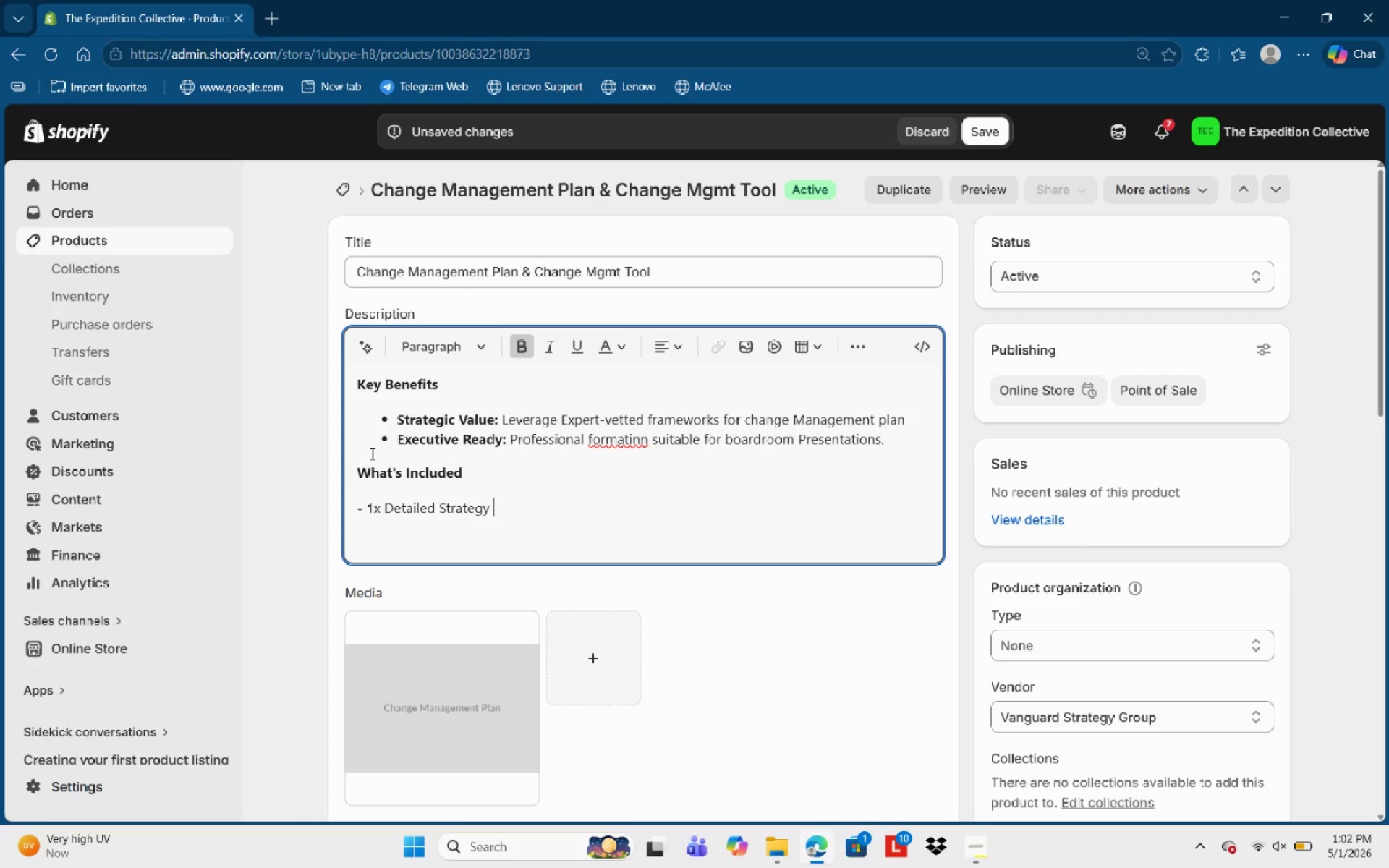 
type(Documentation)
 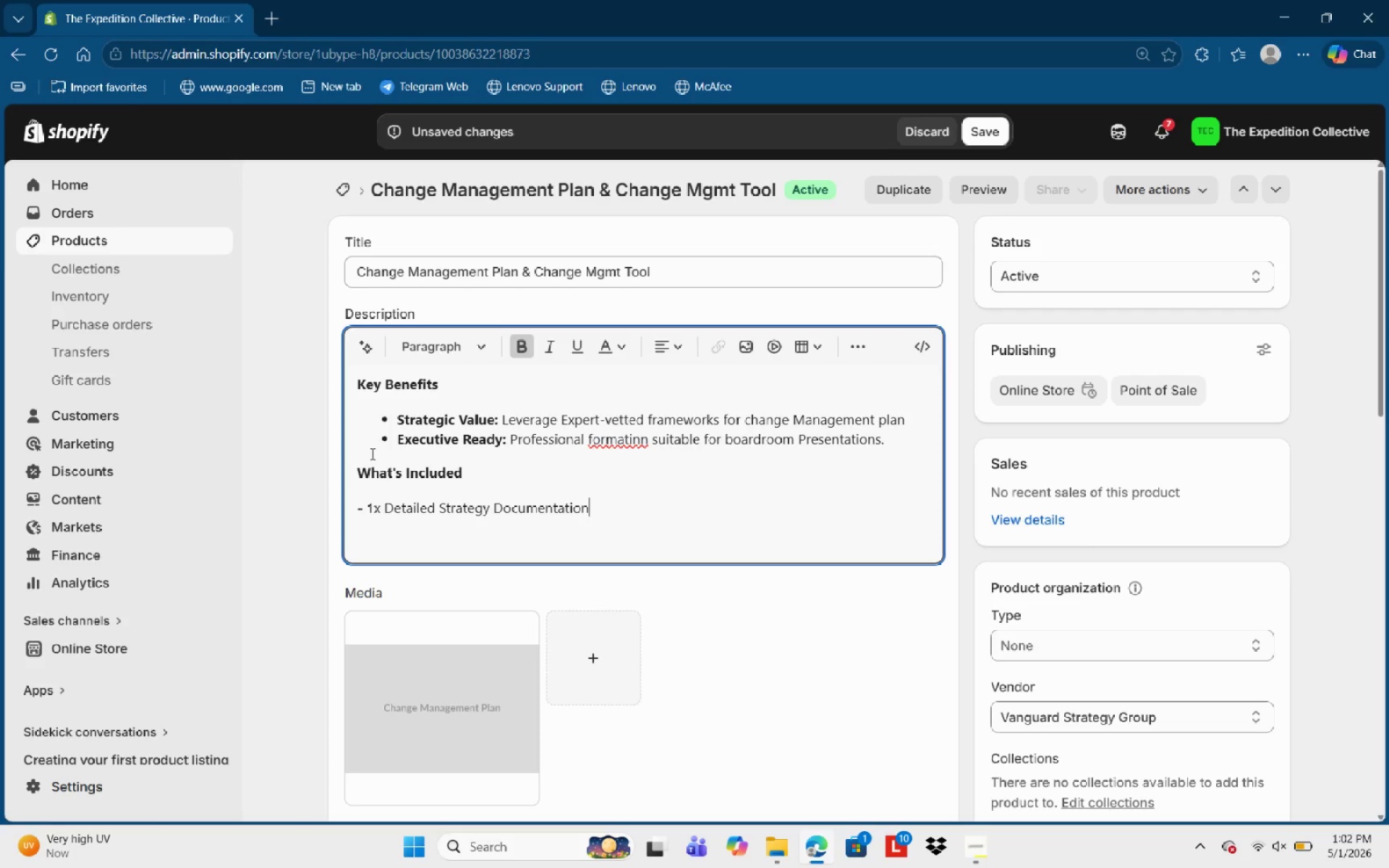 
key(Enter)
 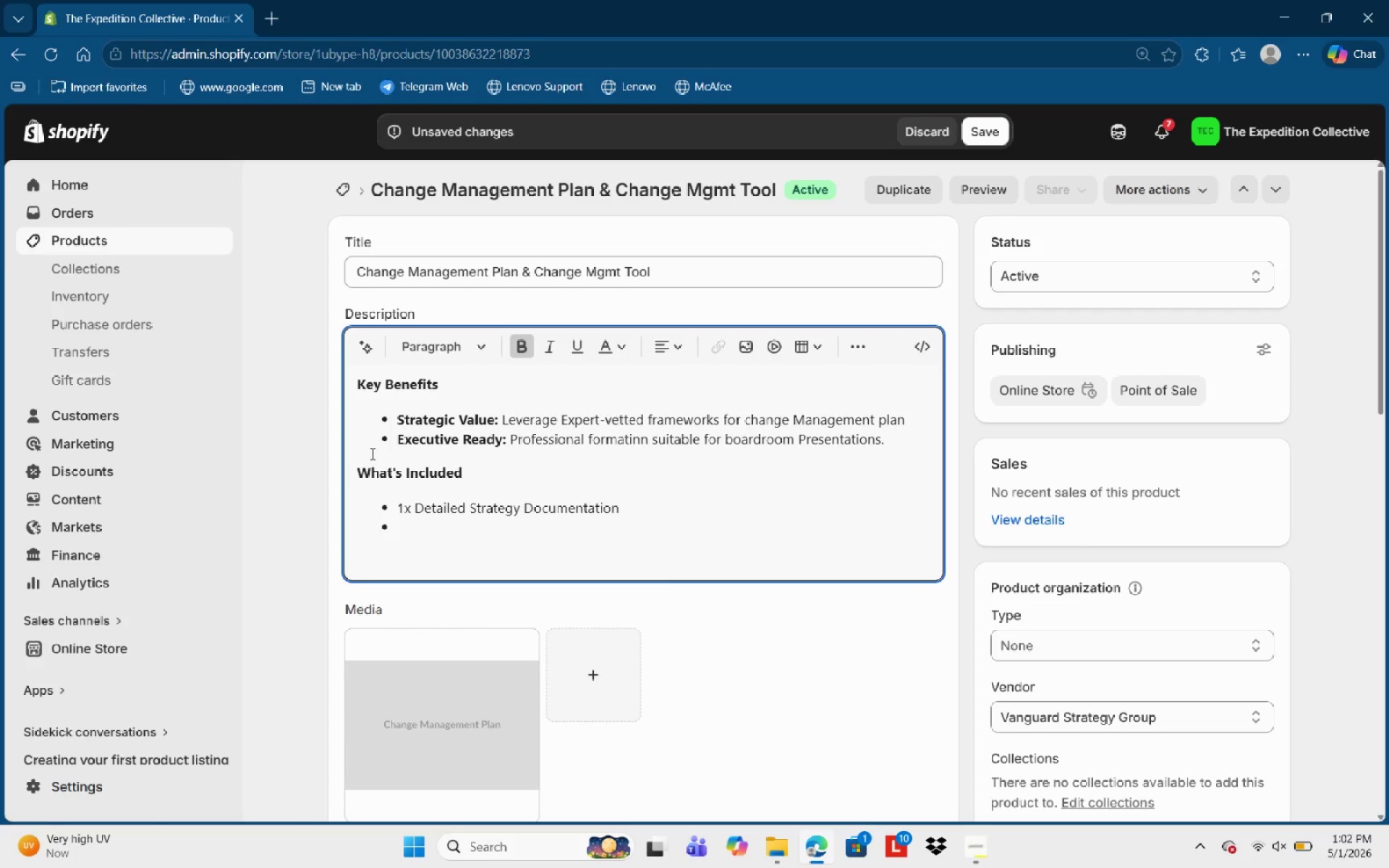 
key(Numpad1)
 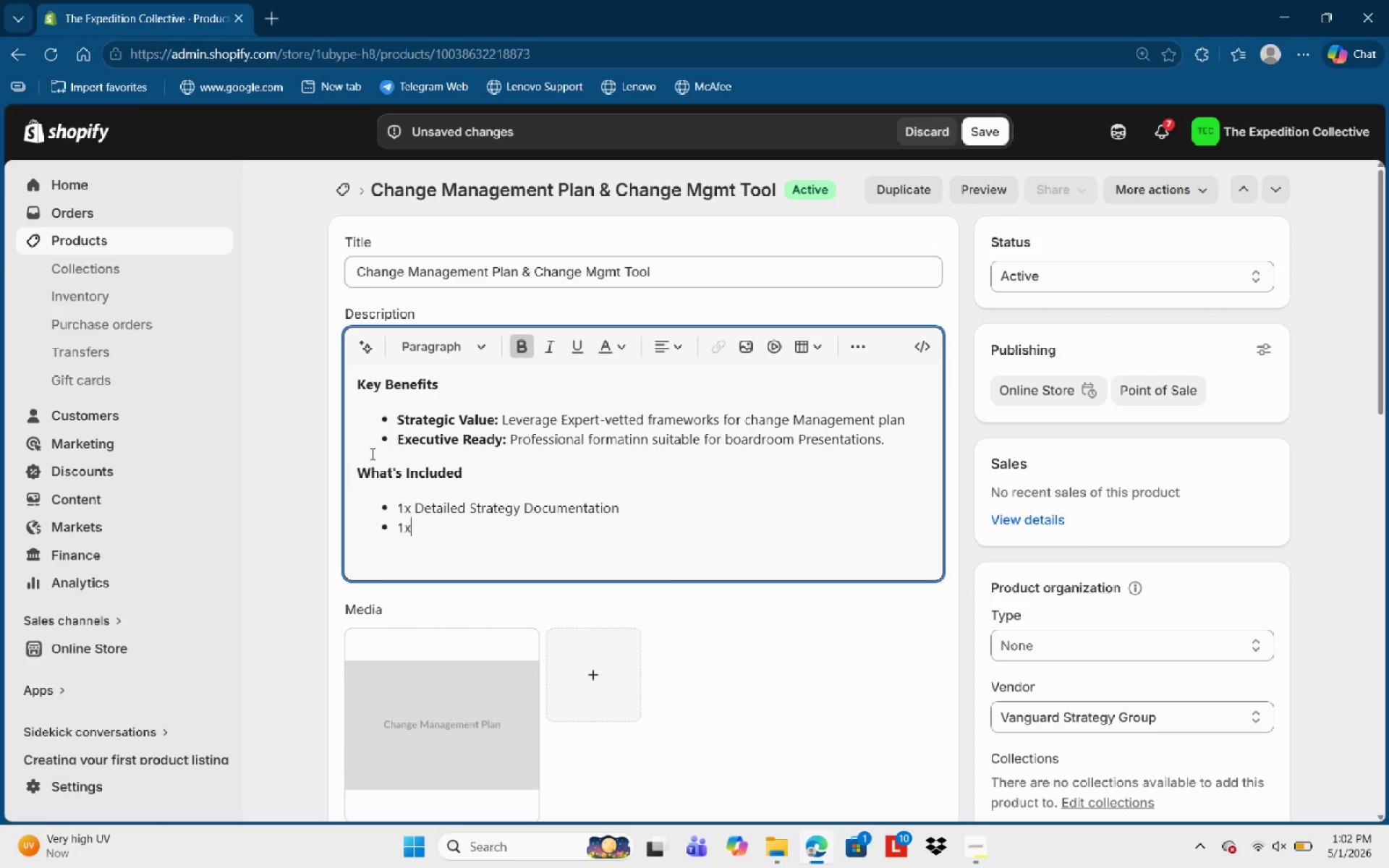 
key(X)
 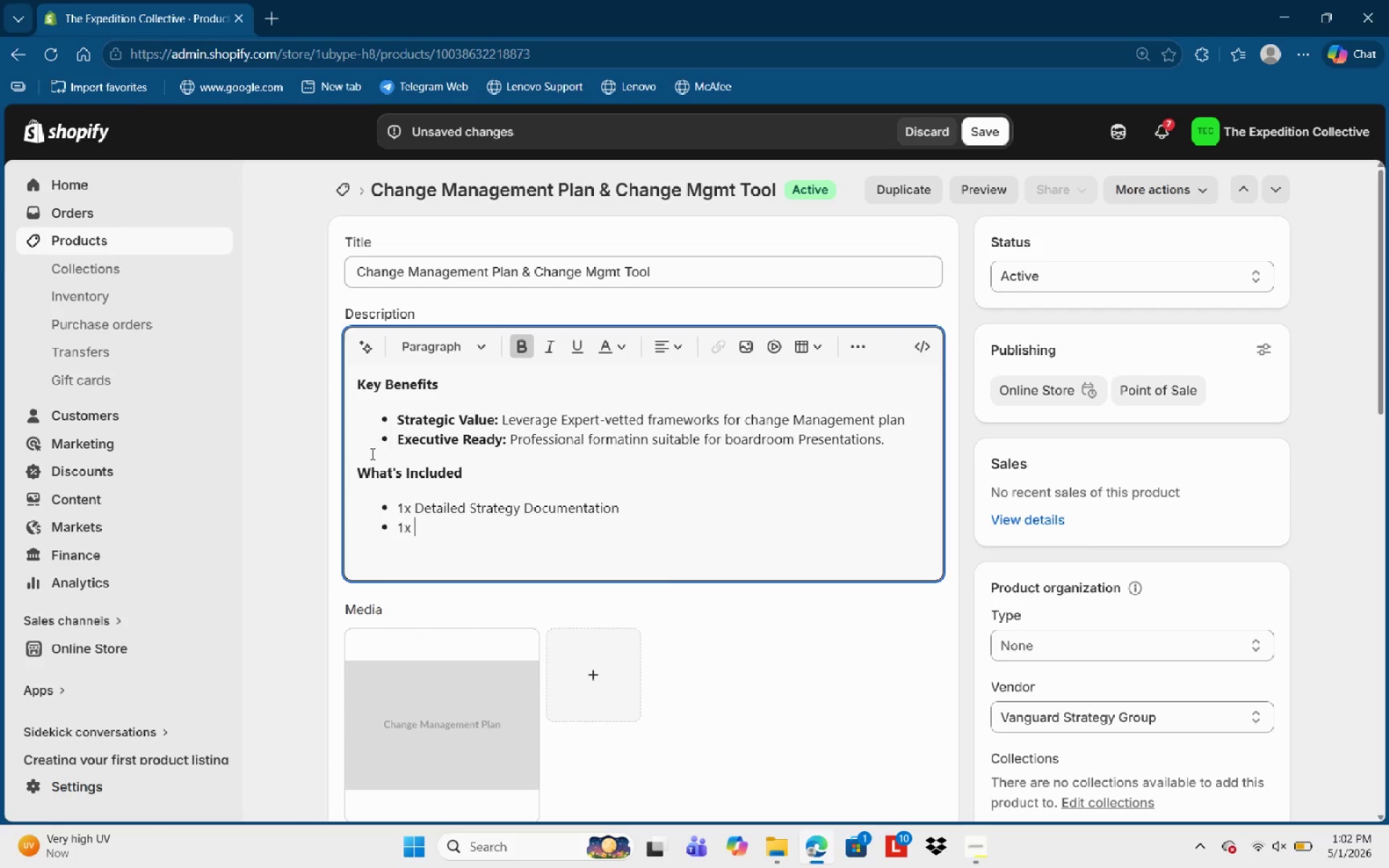 
key(Space)
 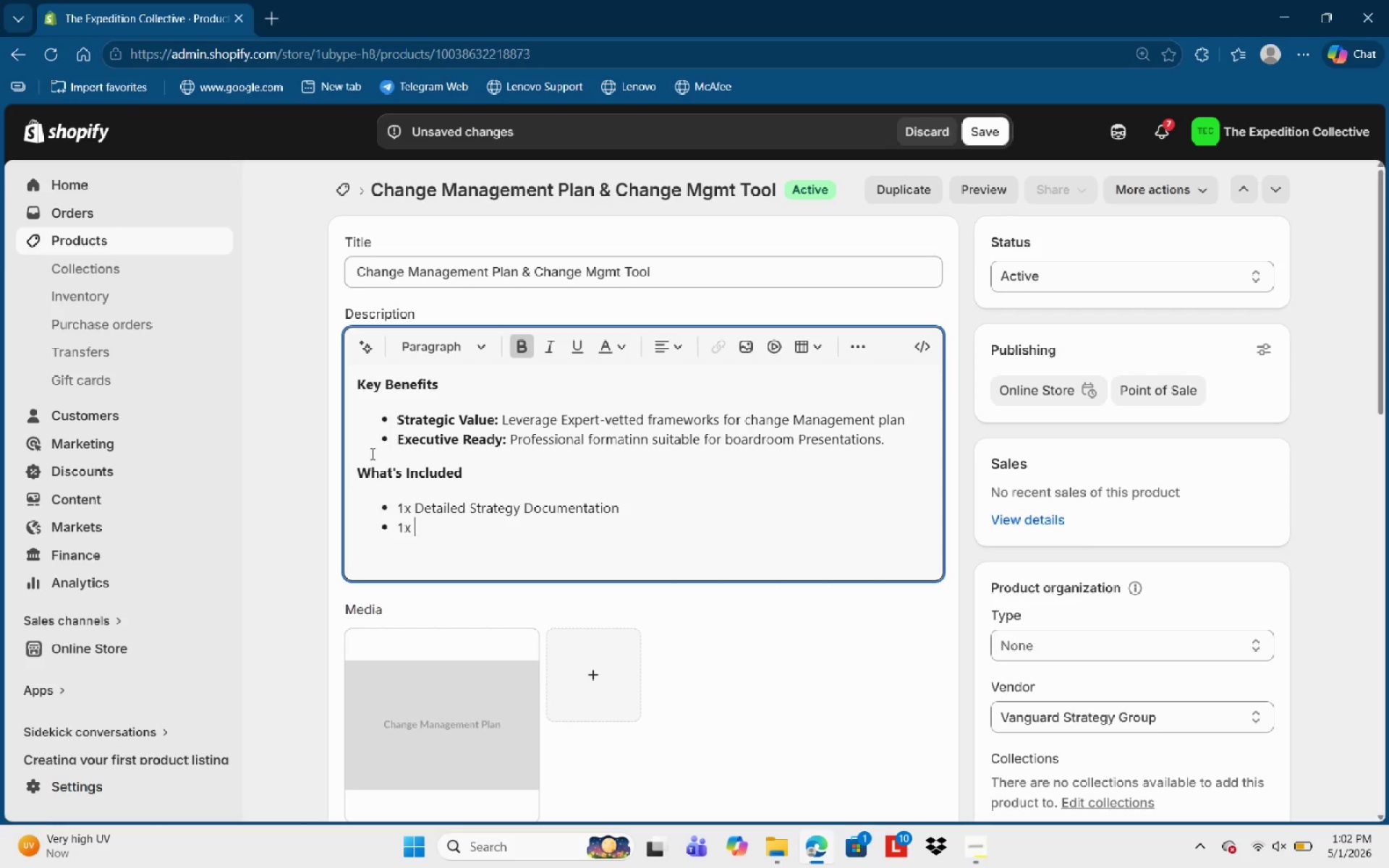 
type(Implementation Checklist)
key(NumpadEnter)
key(Backspace)
 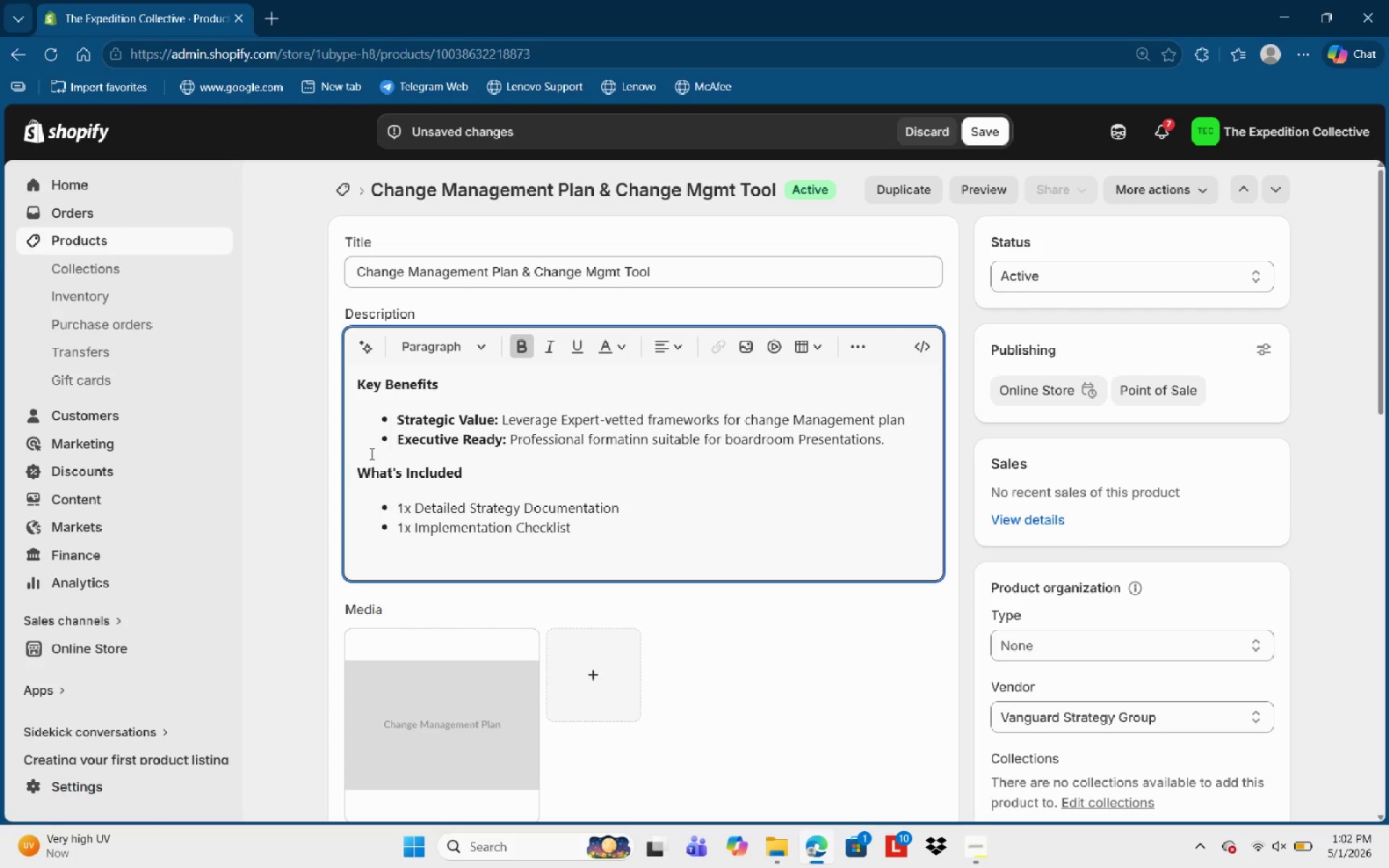 
scroll: coordinate [678, 439], scroll_direction: none, amount: 0.0
 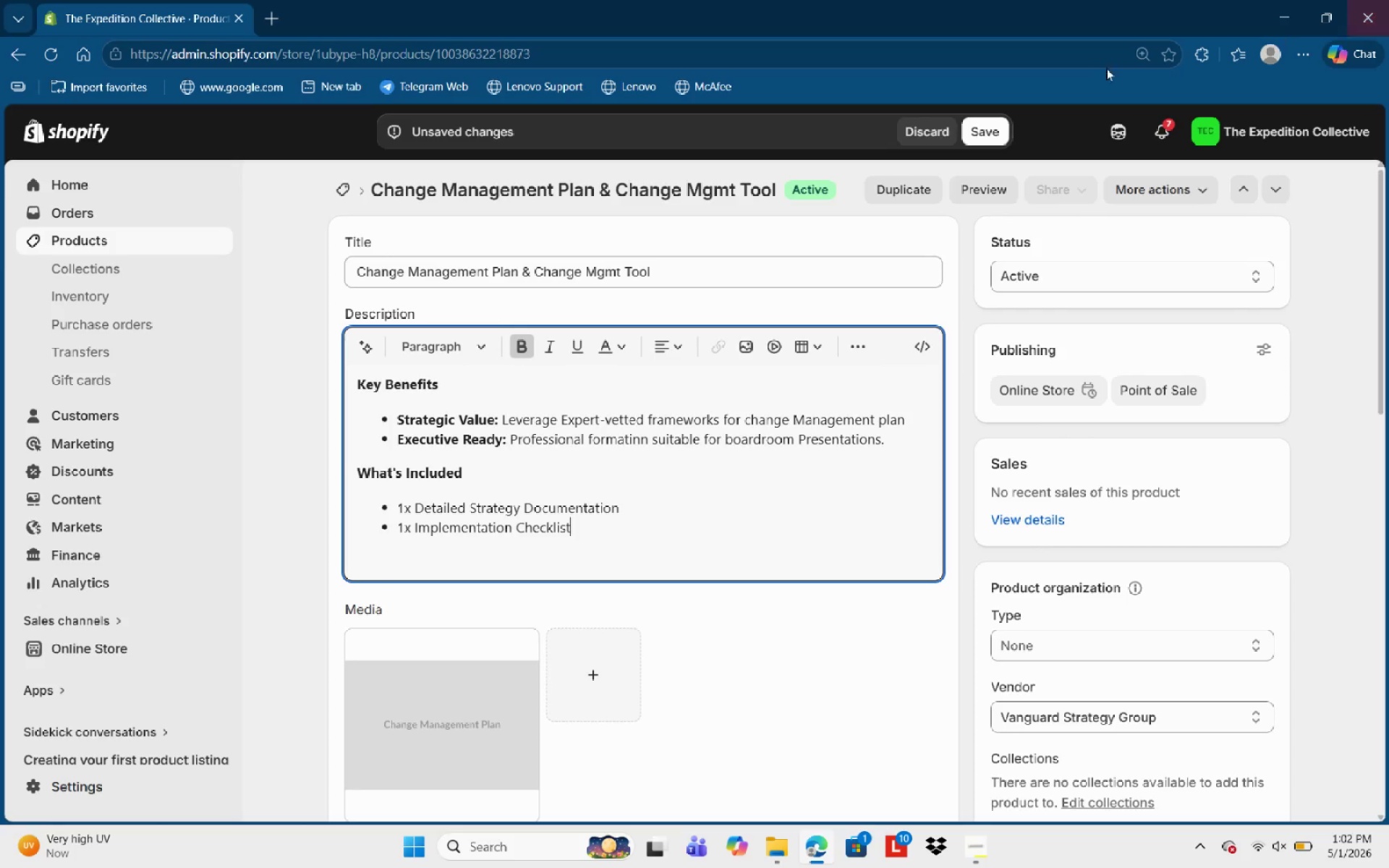 
left_click([995, 132])
 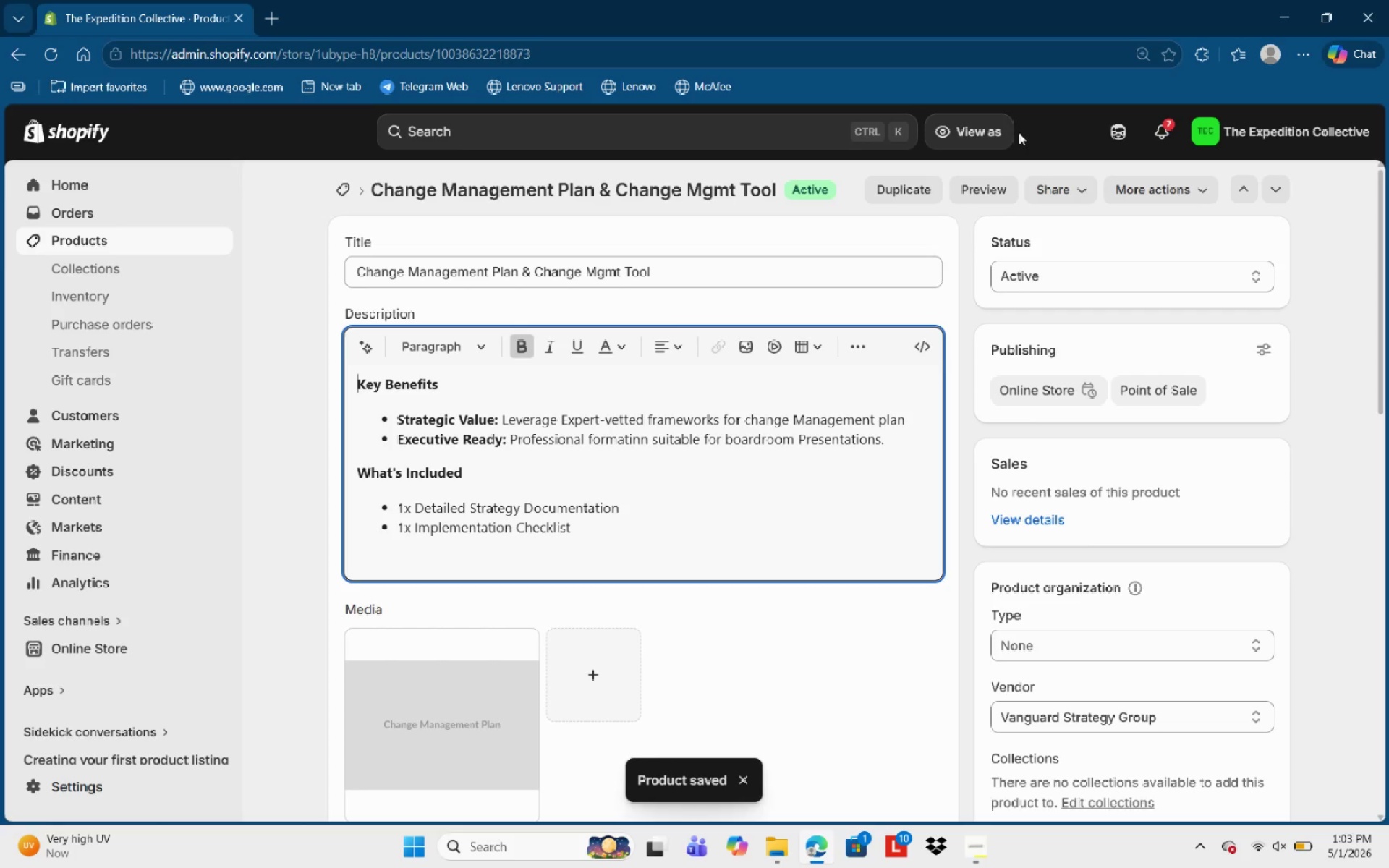 
wait(9.86)
 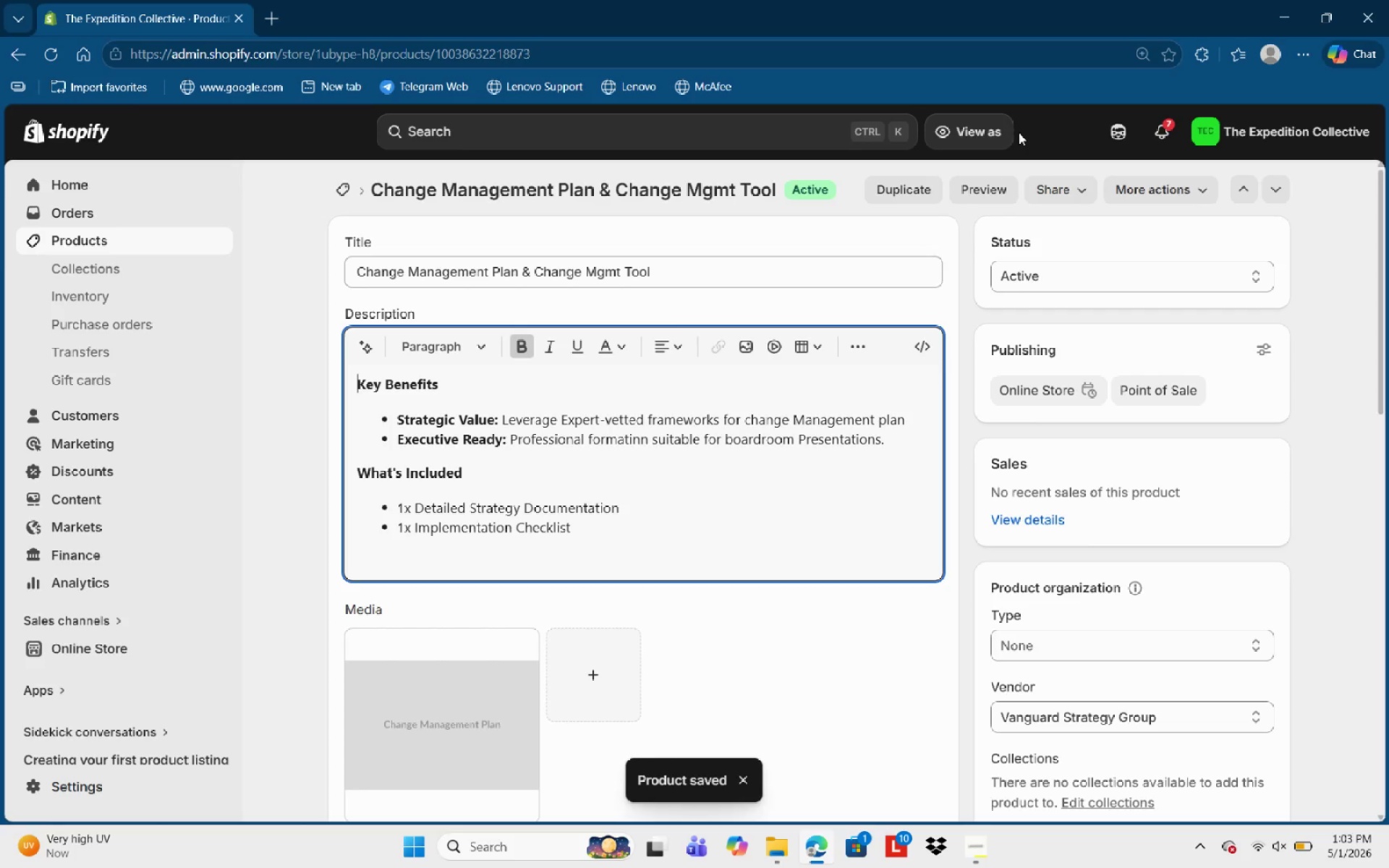 
left_click([96, 237])
 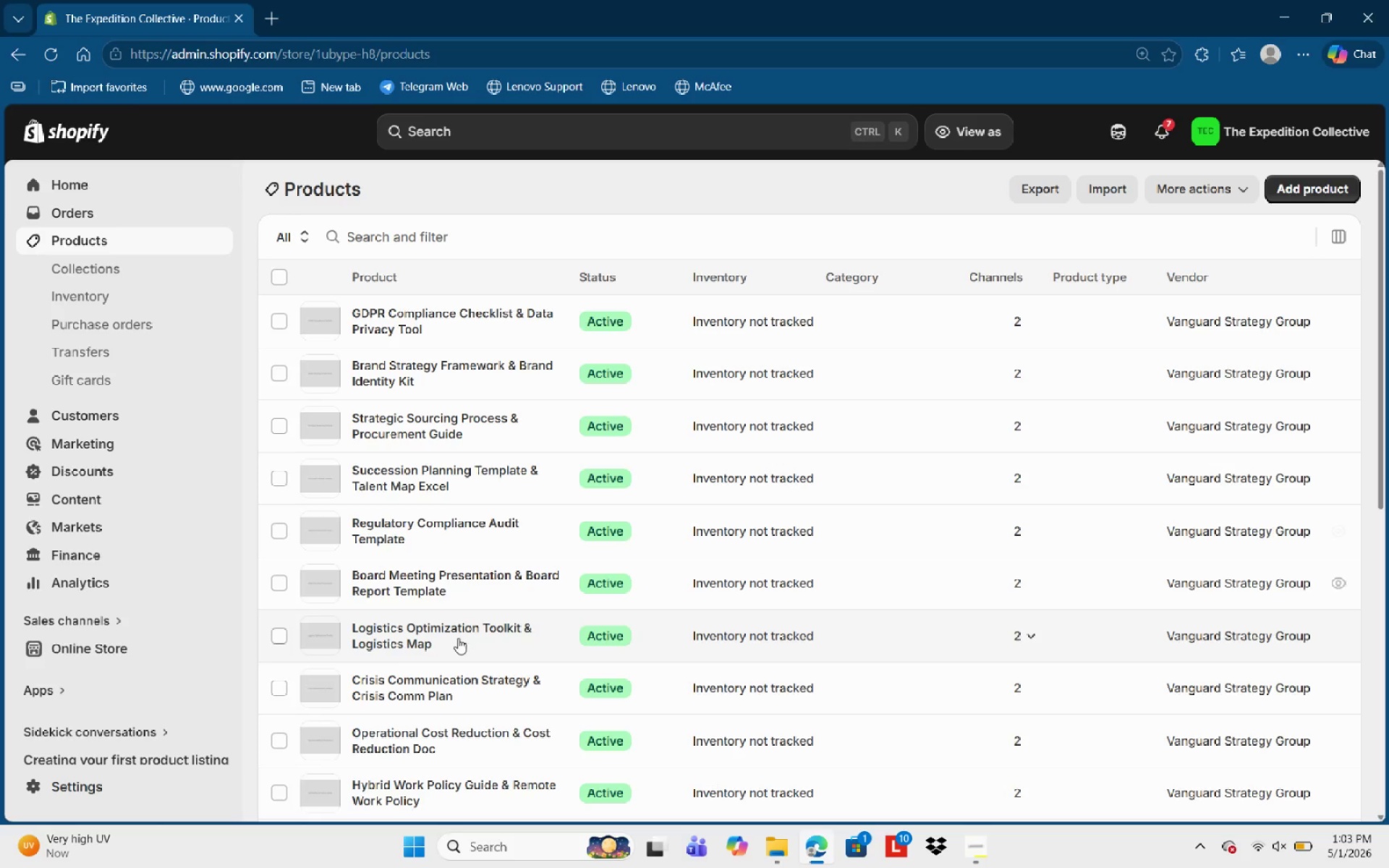 
left_click([433, 639])
 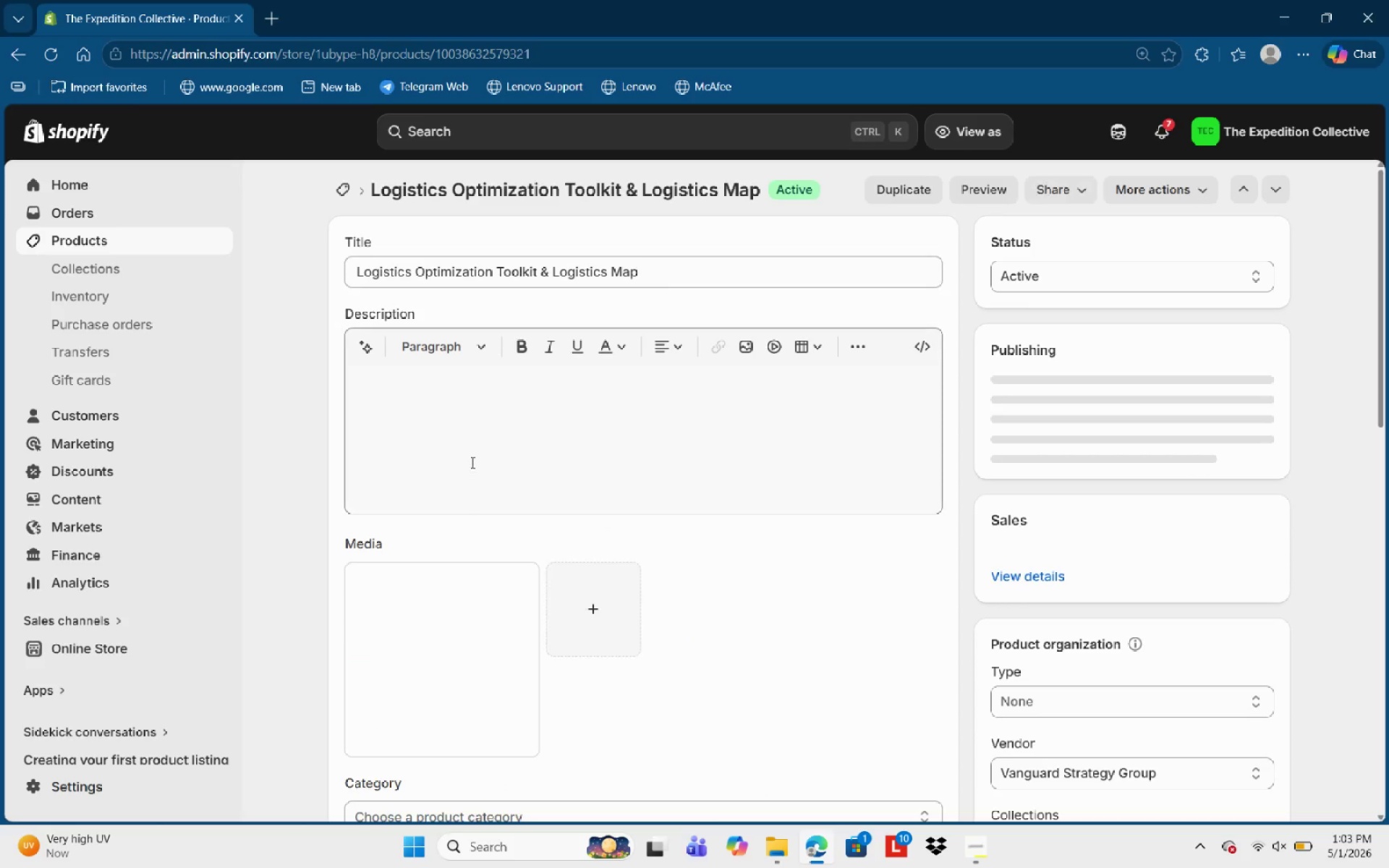 
left_click([470, 460])
 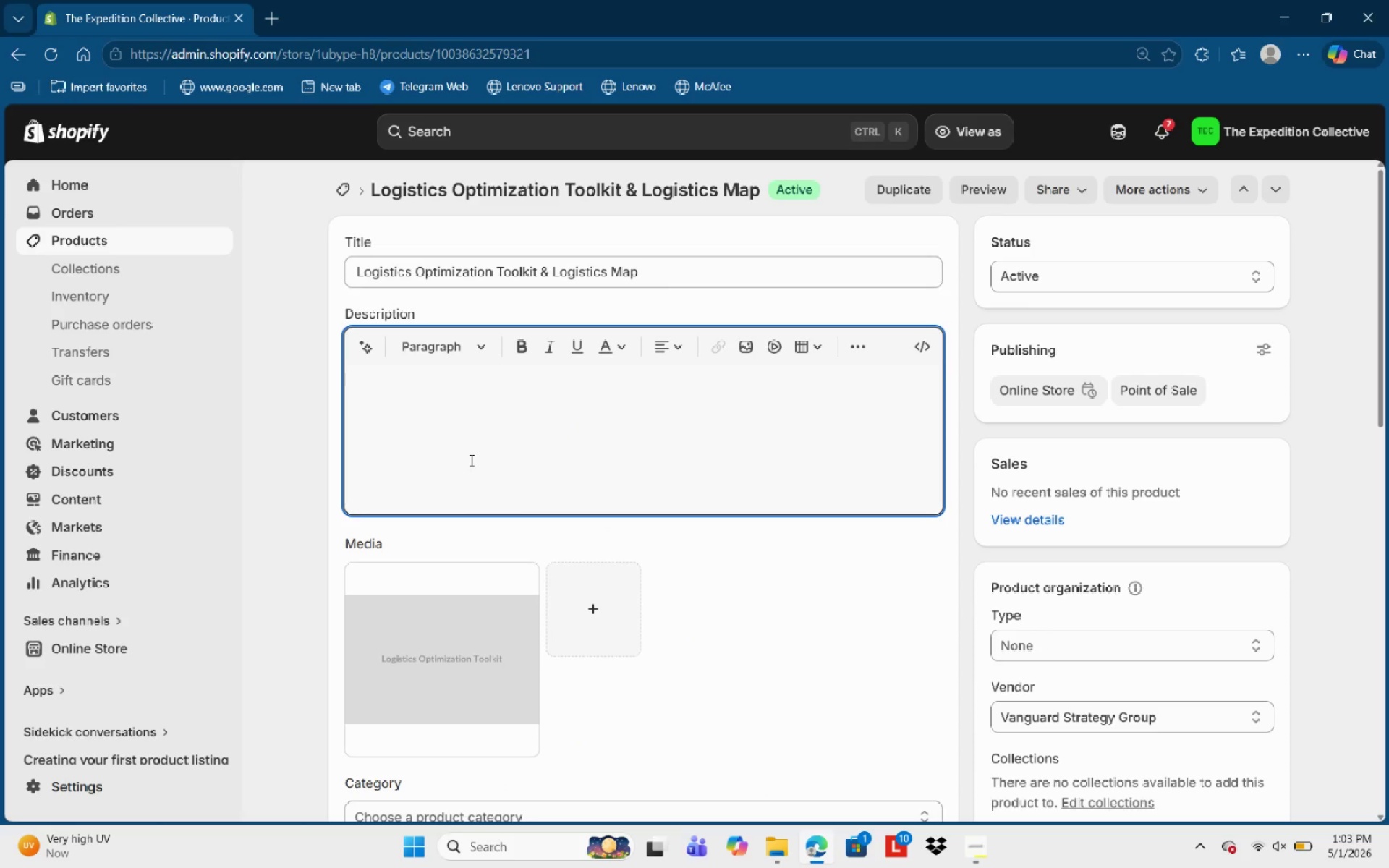 
type(Jey)
key(Backspace)
key(Backspace)
key(Backspace)
key(Backspace)
type(Key Benefo)
key(Backspace)
type(its)
 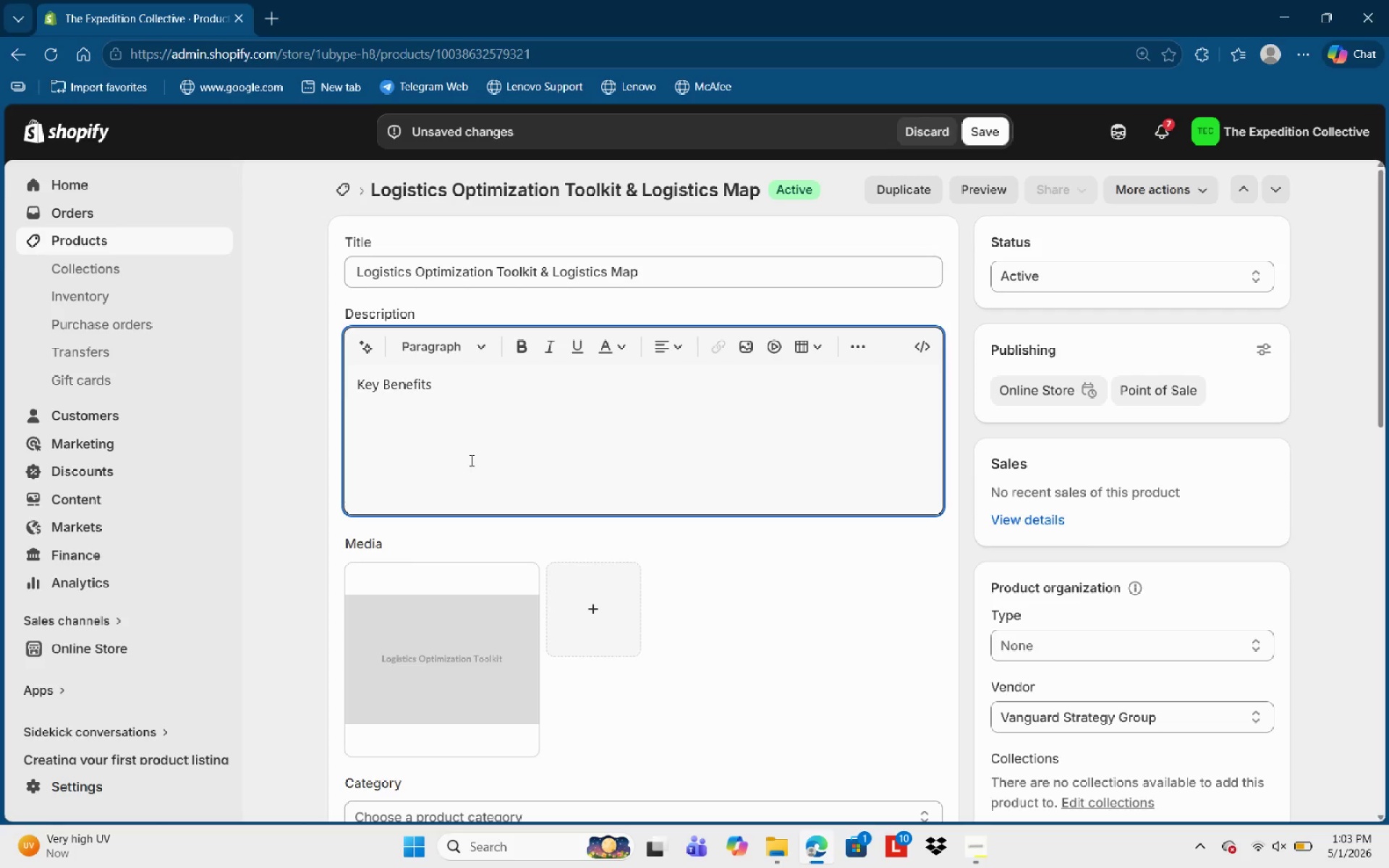 
key(Control+Shift+ArrowLeft)
 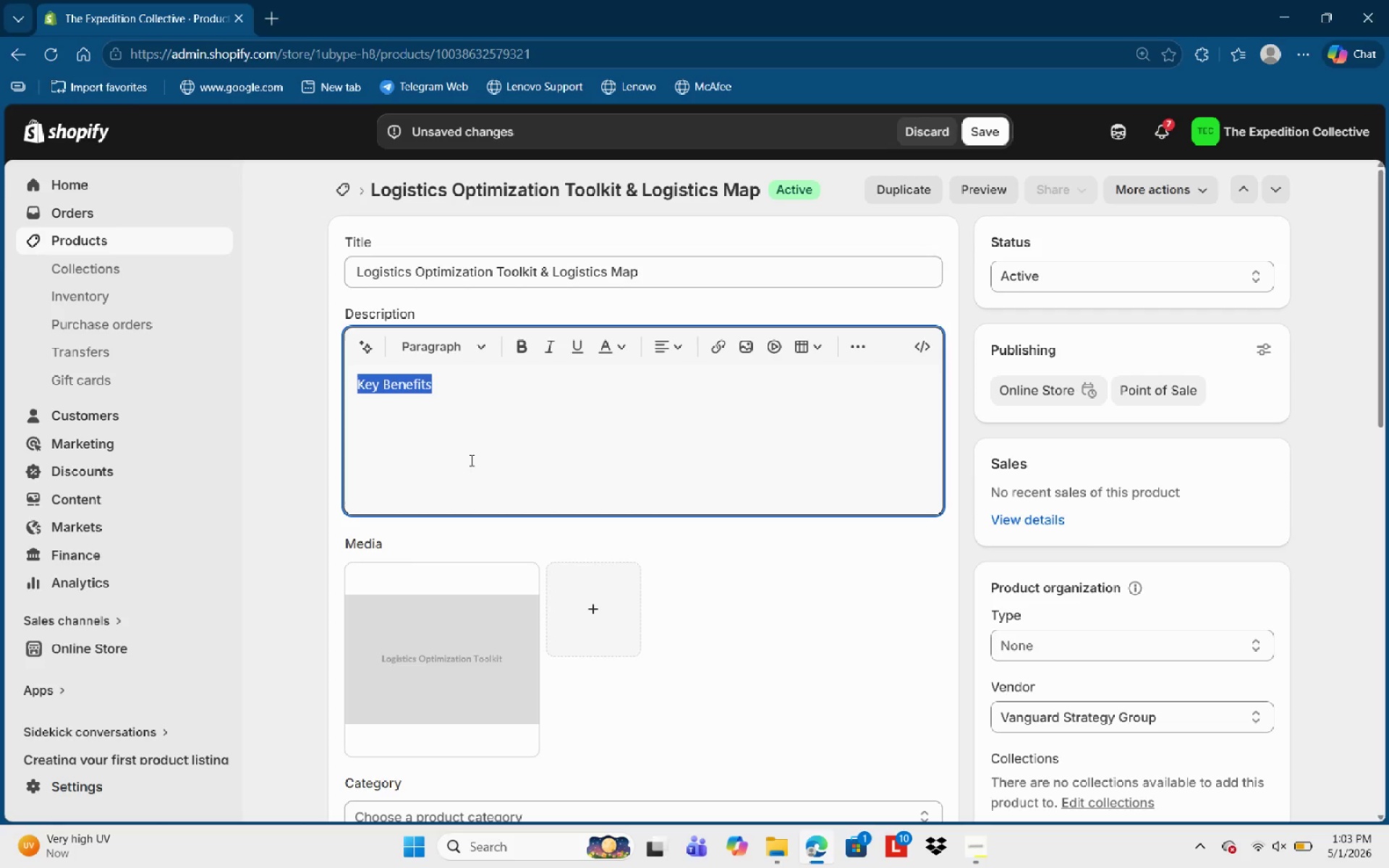 
key(Control+Shift+ArrowLeft)
 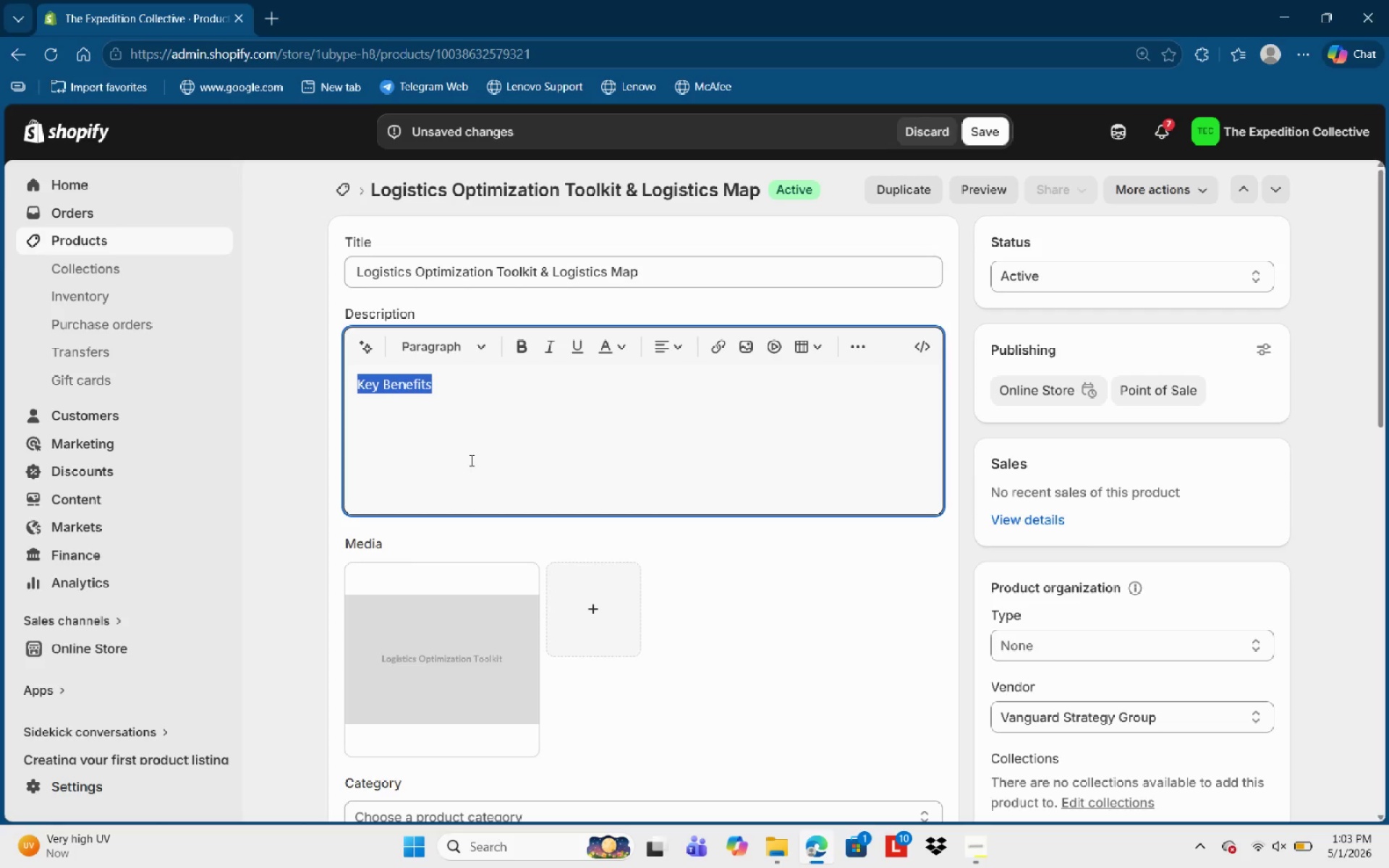 
key(Control+B)
 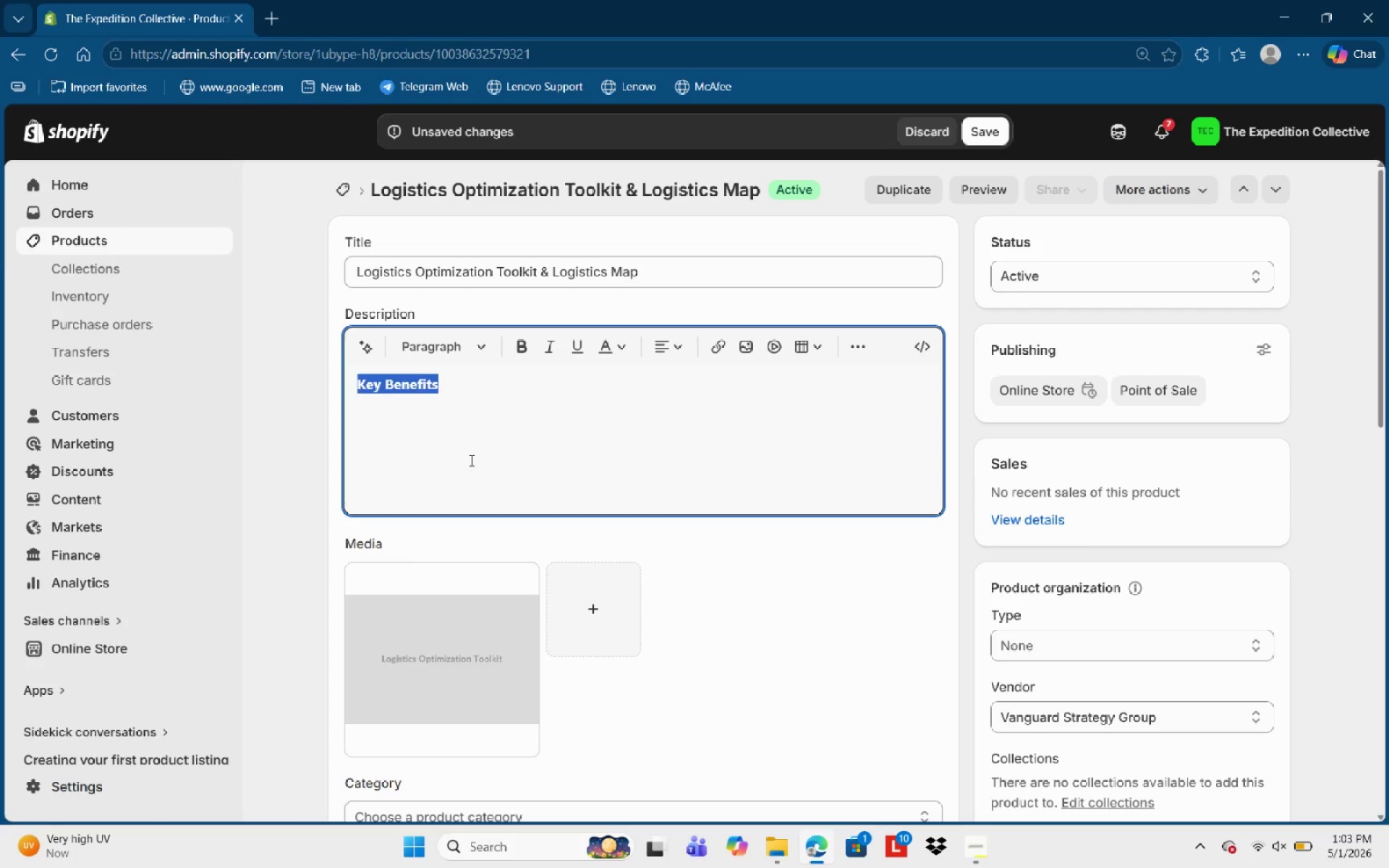 
key(ArrowRight)
 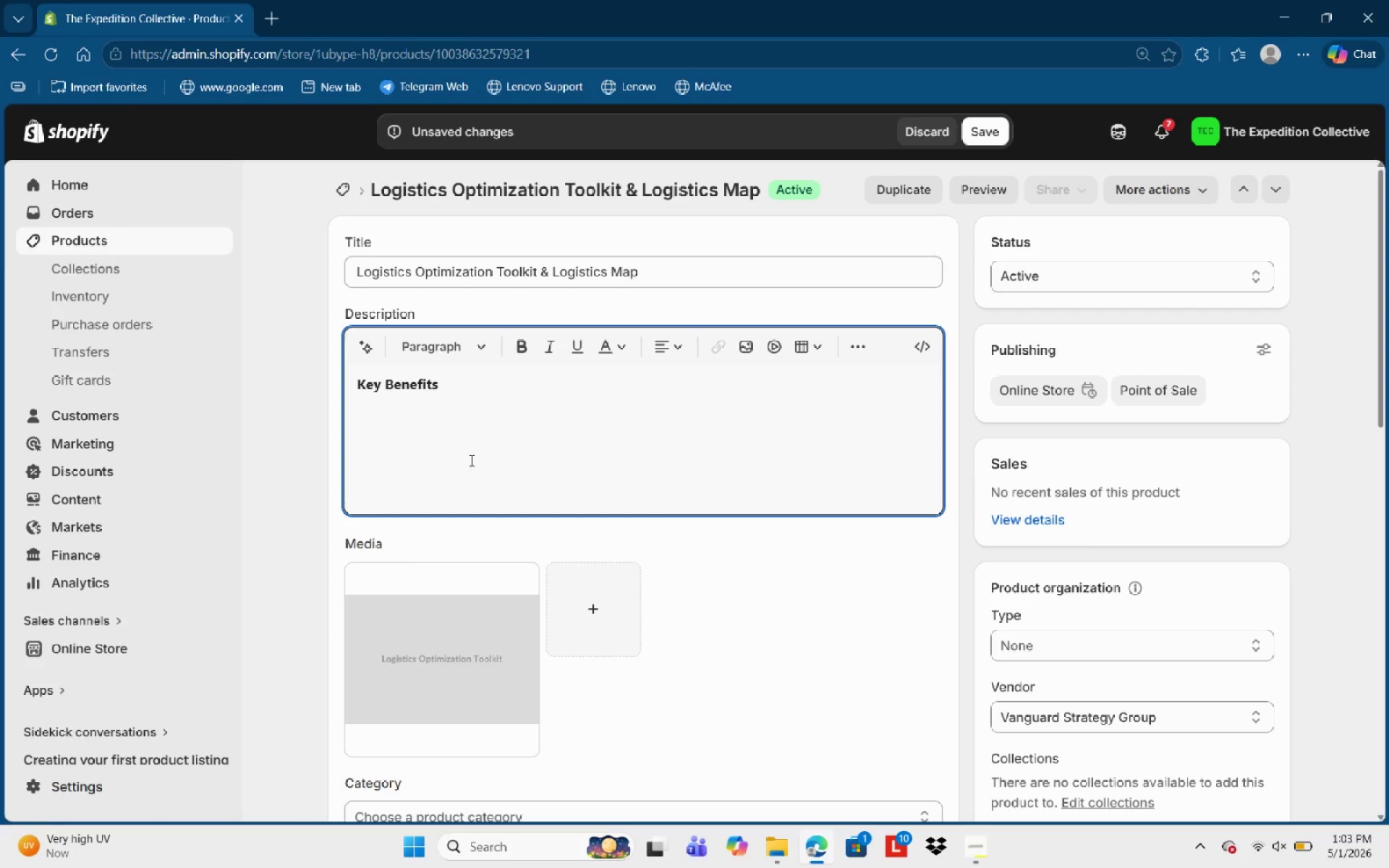 
key(Enter)
 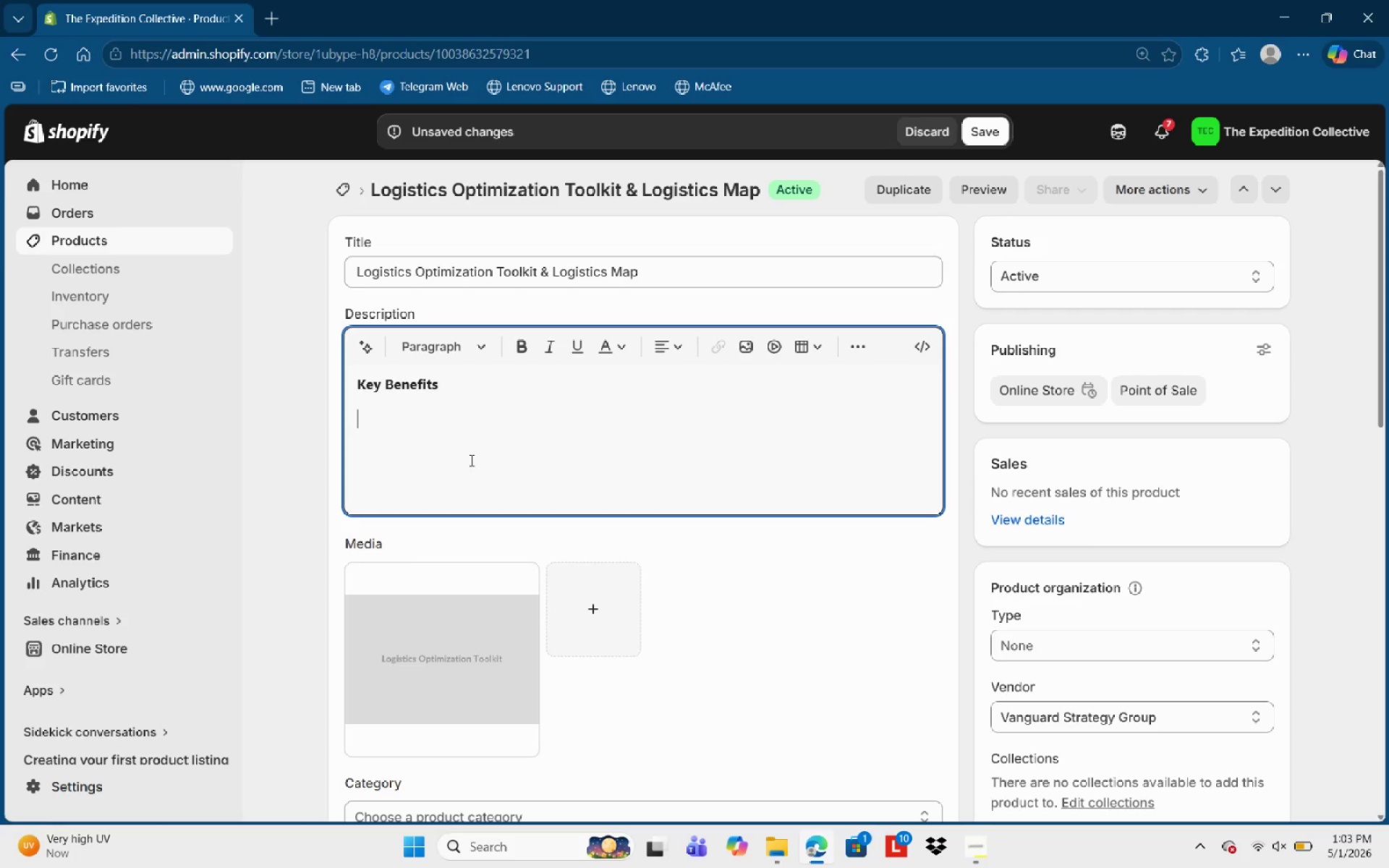 
hold_key(key=ShiftLeft, duration=0.41)
 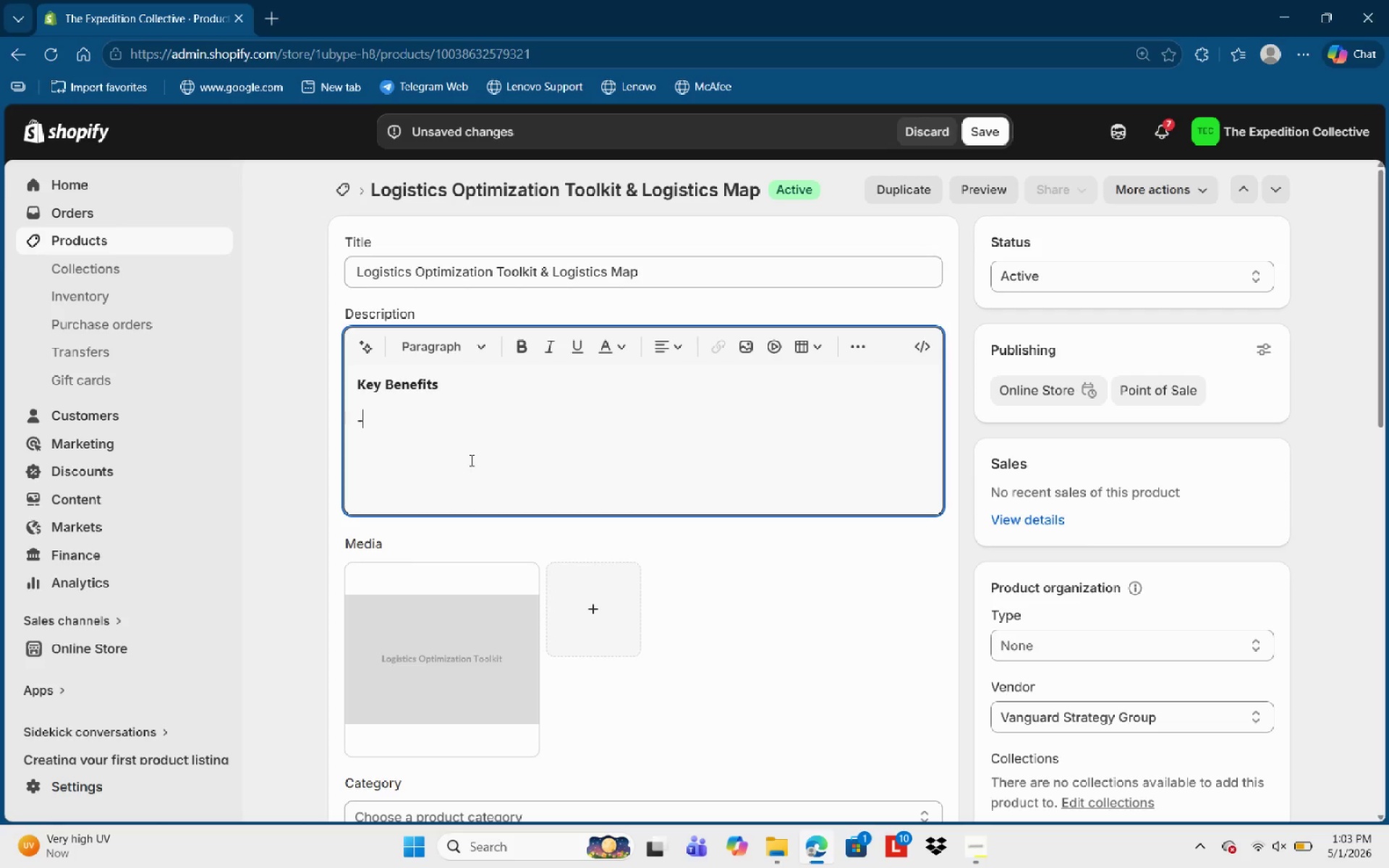 
type(- Strategic Values)
key(Backspace)
type(:)
 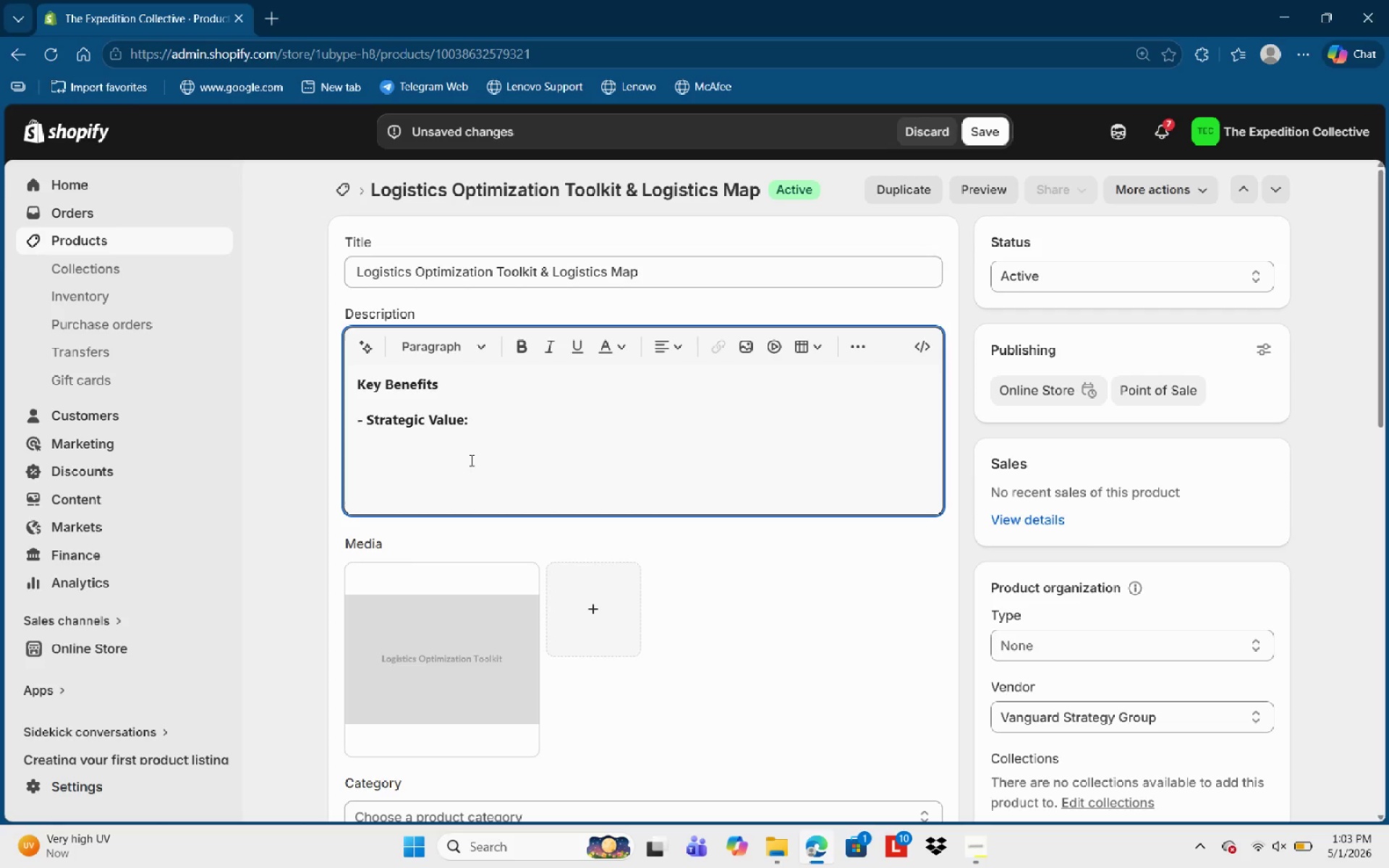 
key(Enter)
 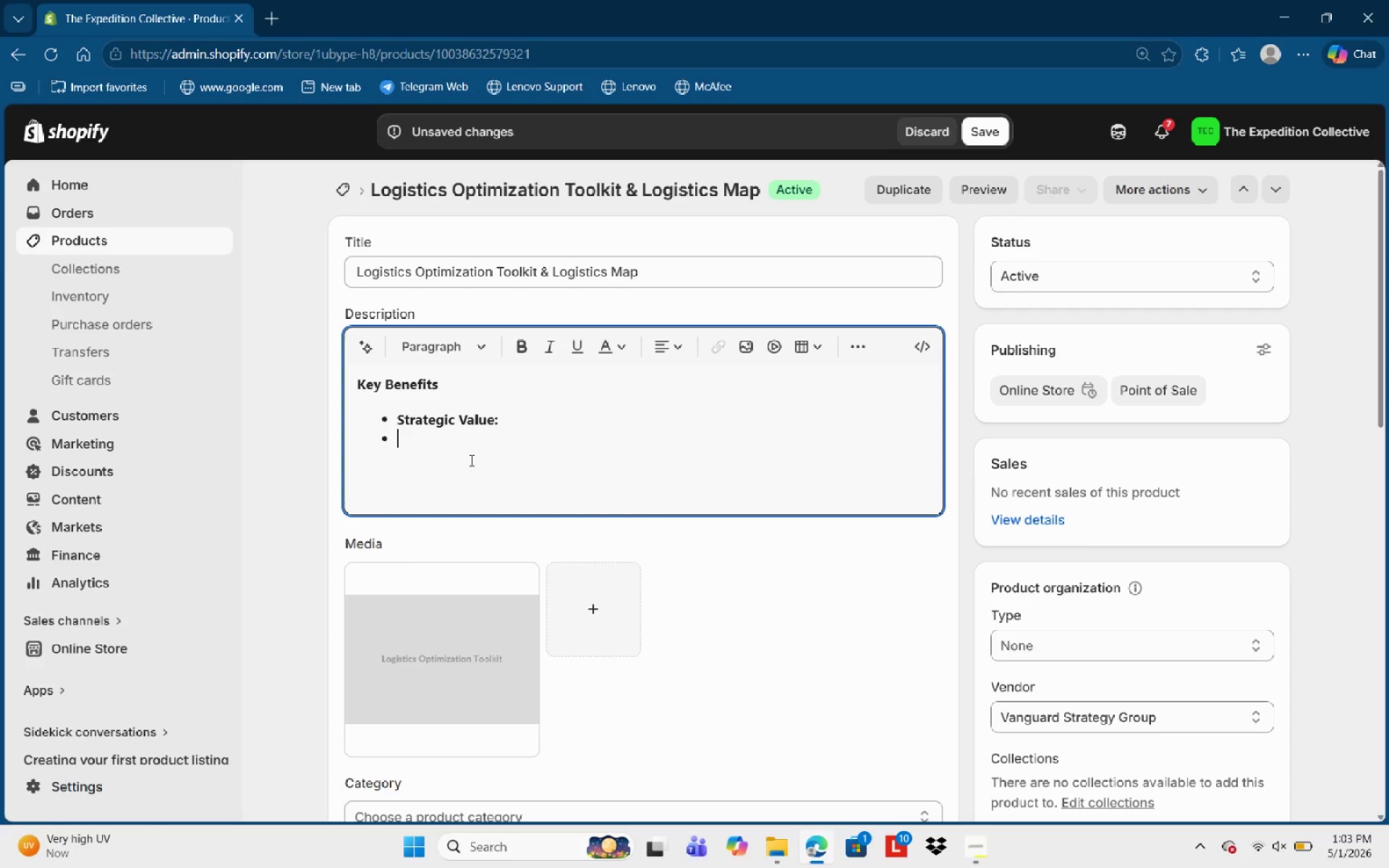 
key(NumLock)
 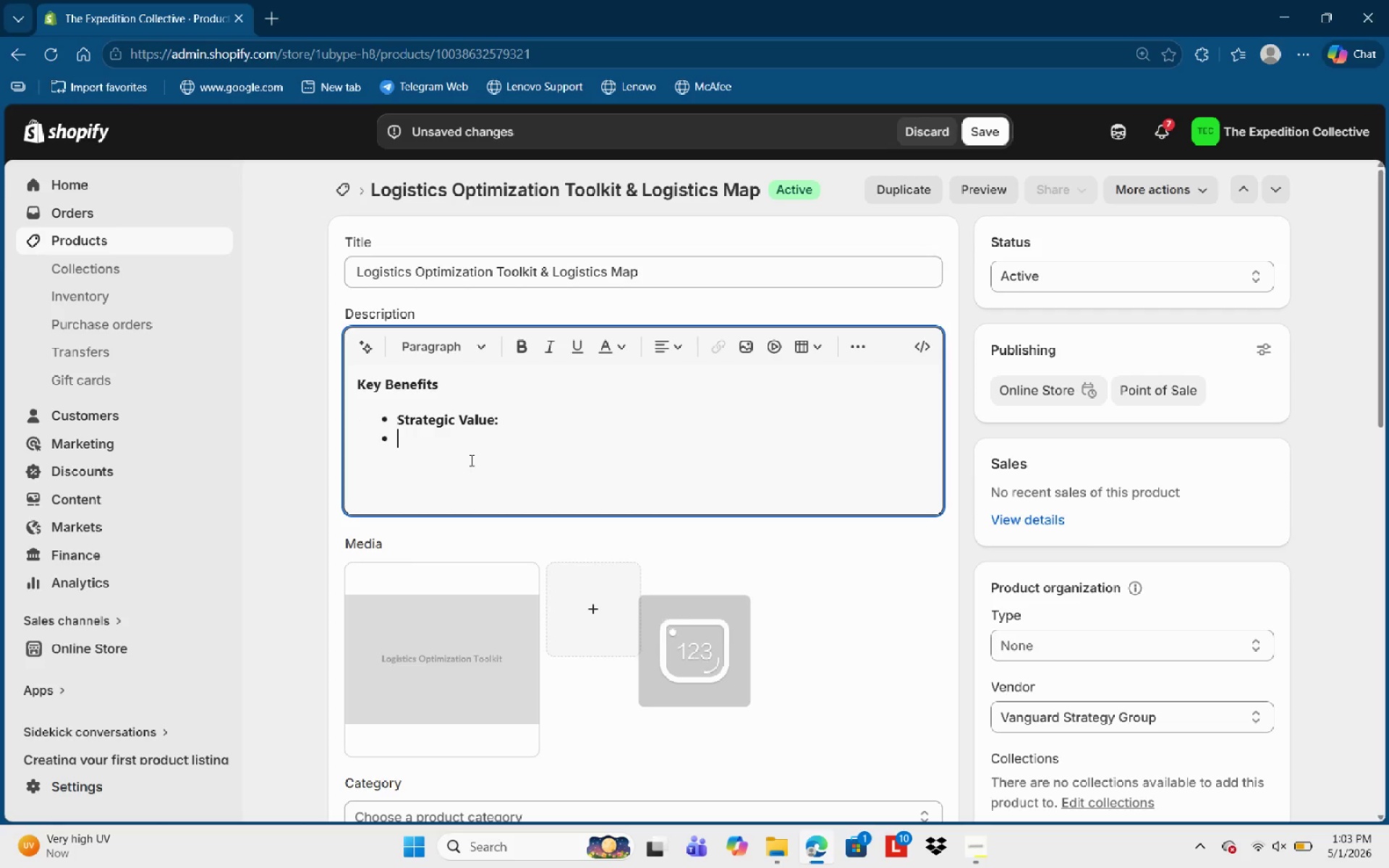 
key(NumLock)
 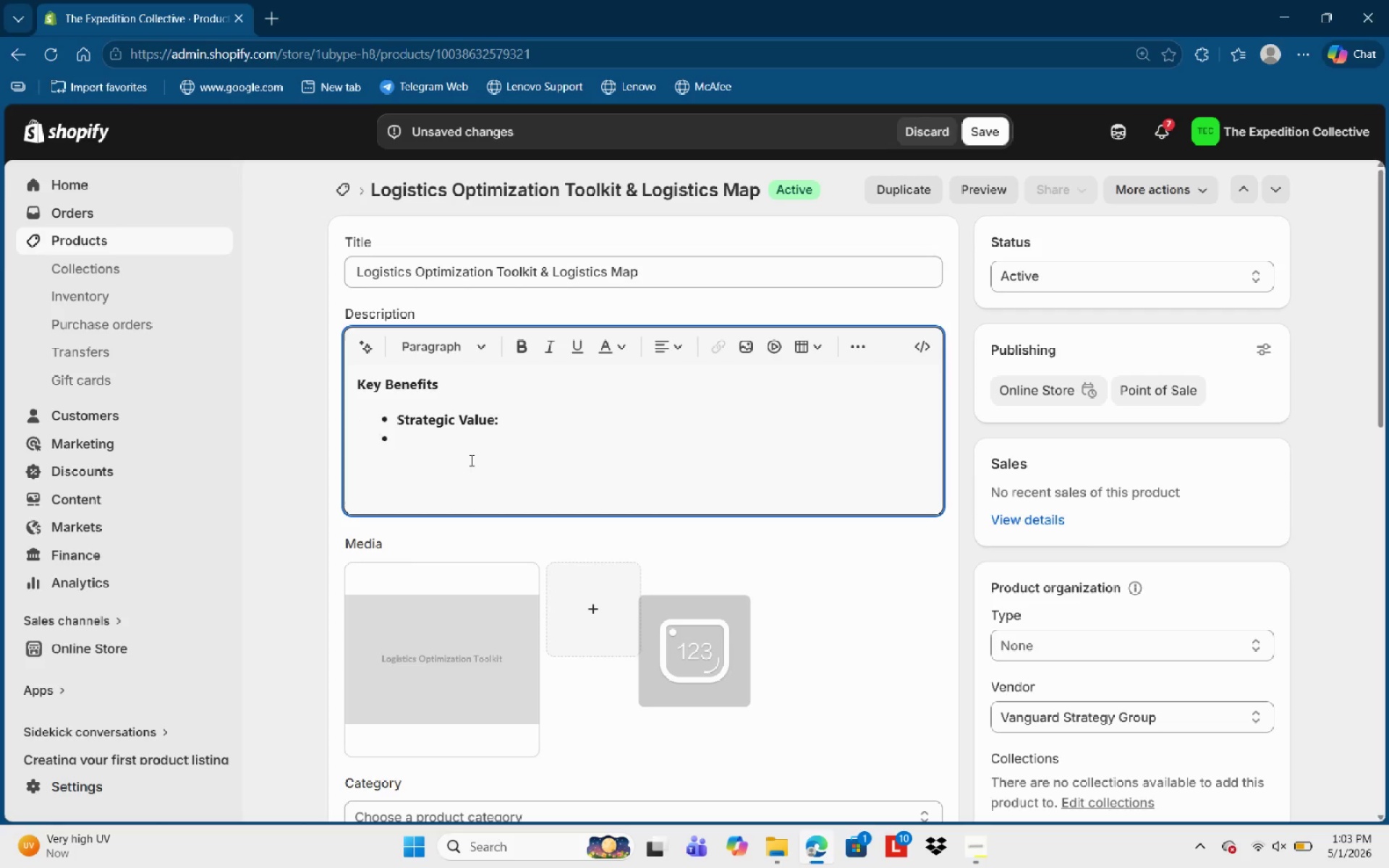 
key(Backspace)
 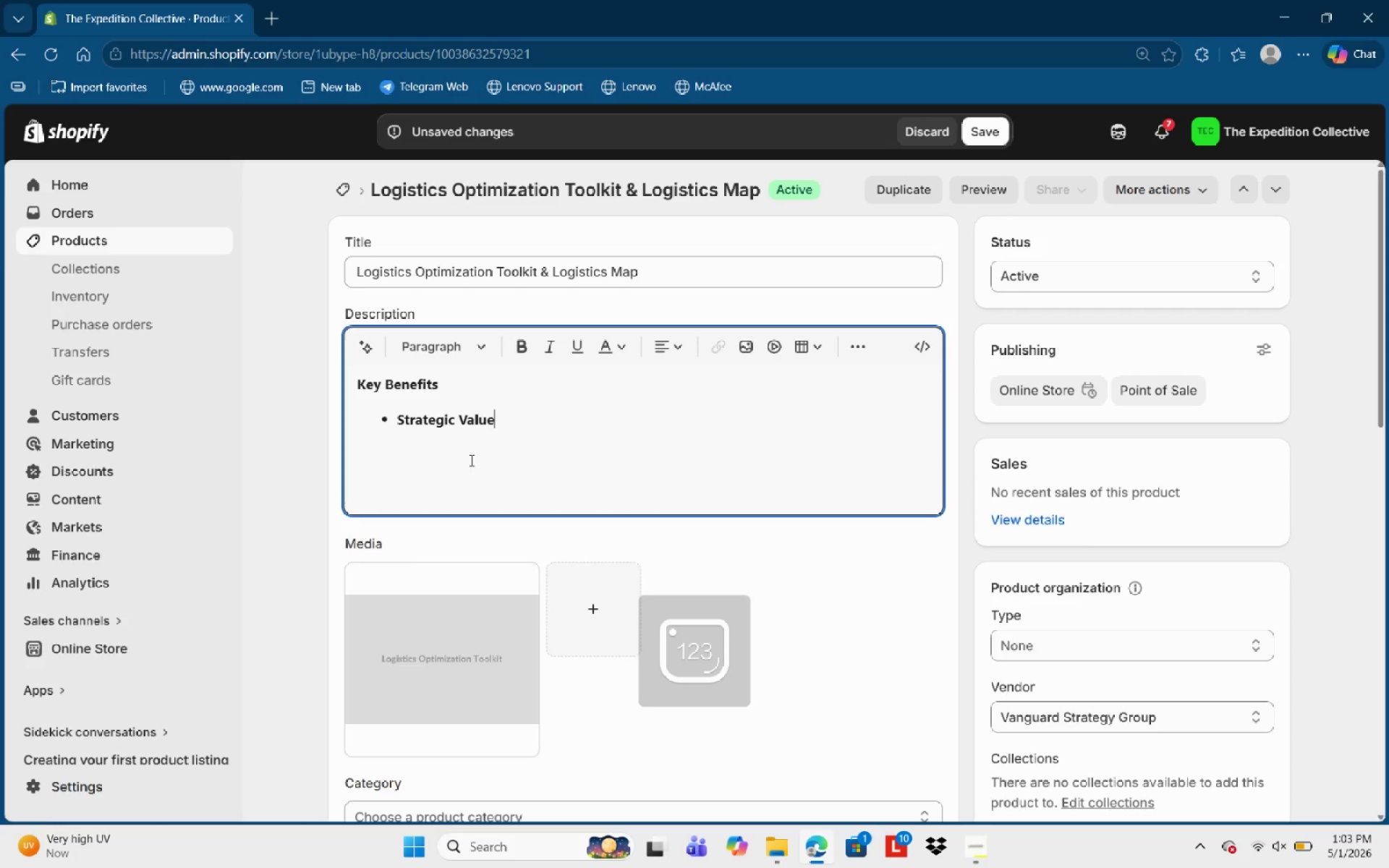 
key(Backspace)
 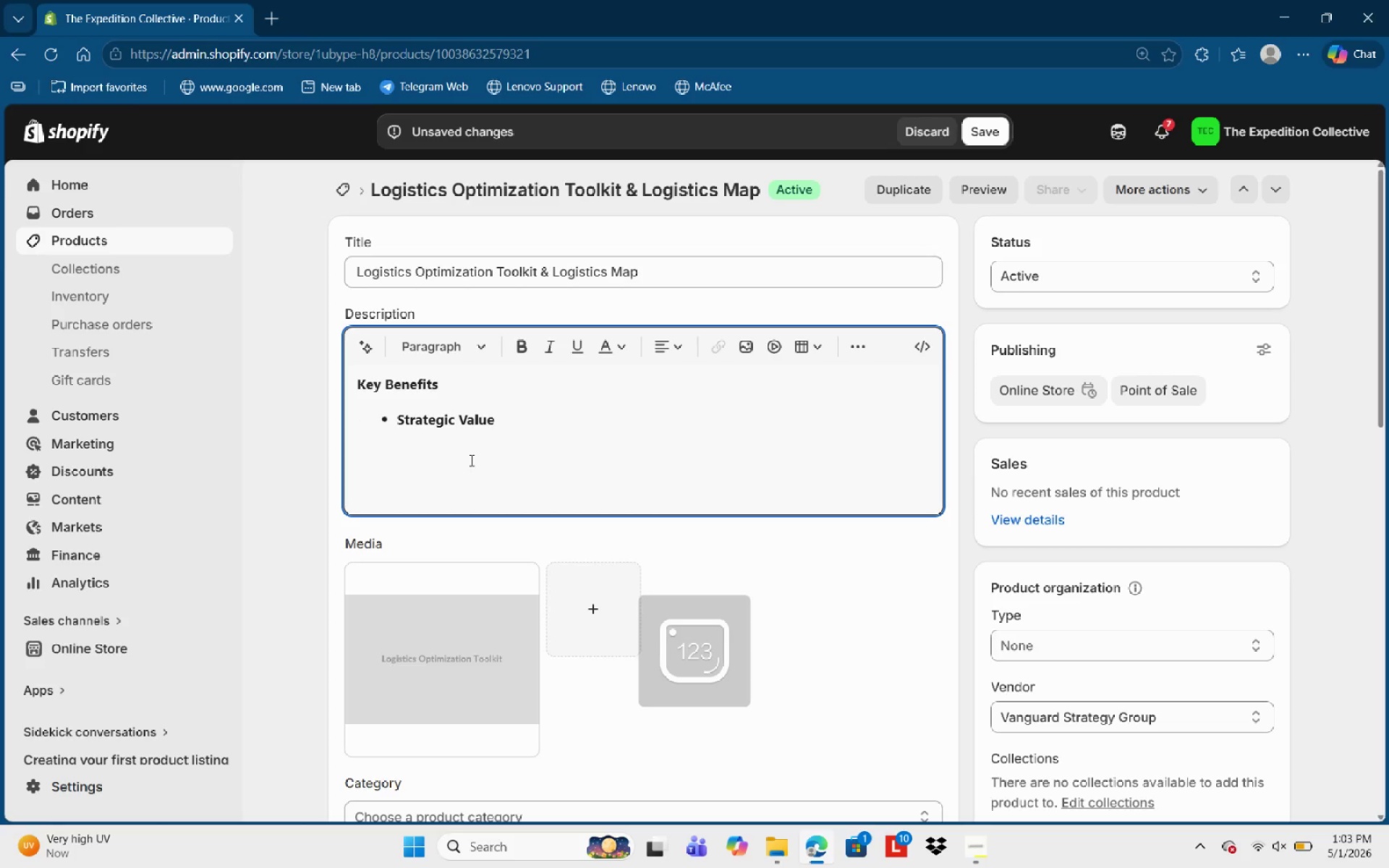 
key(Shift+Semicolon)
 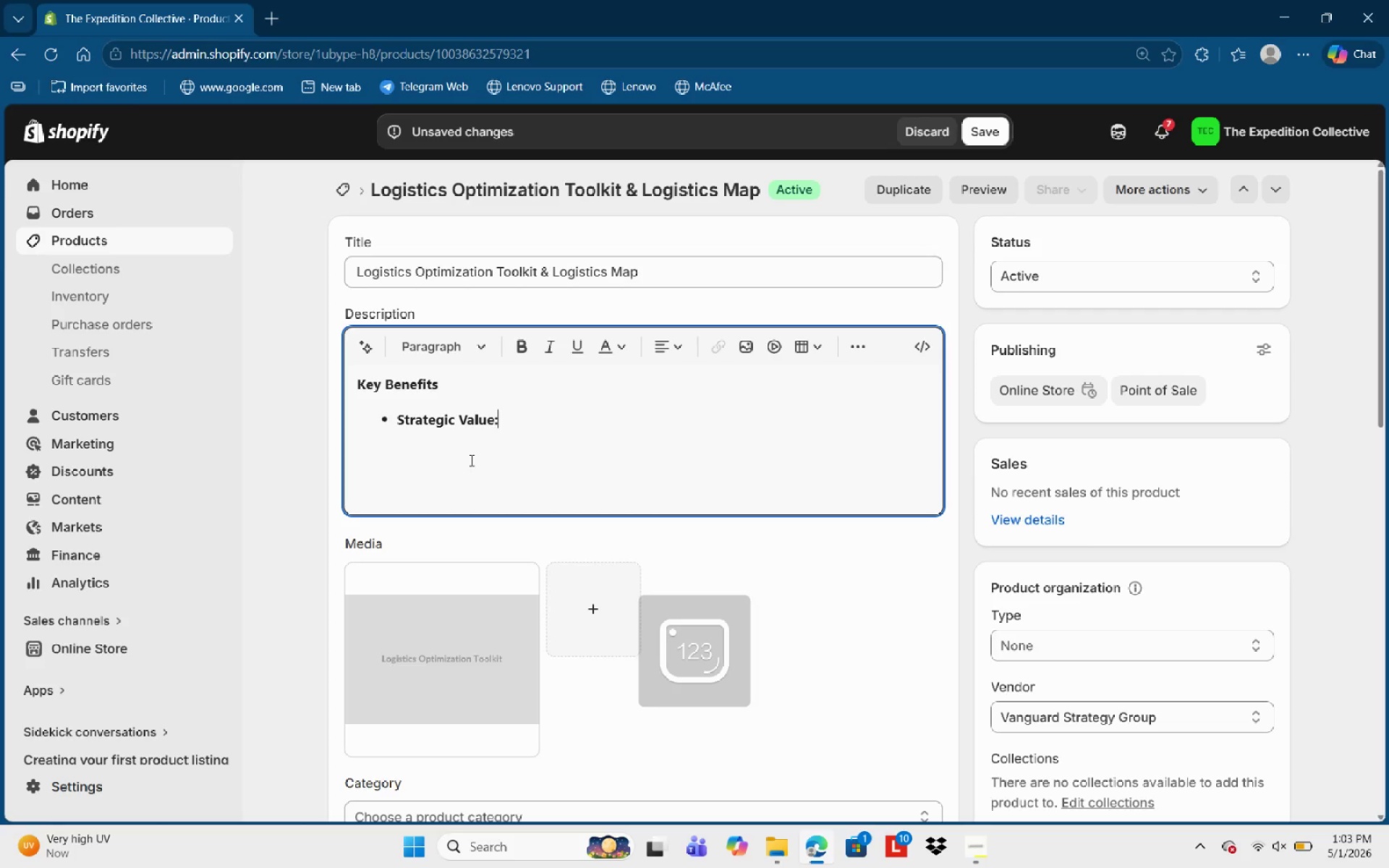 
key(Shift+Space)
 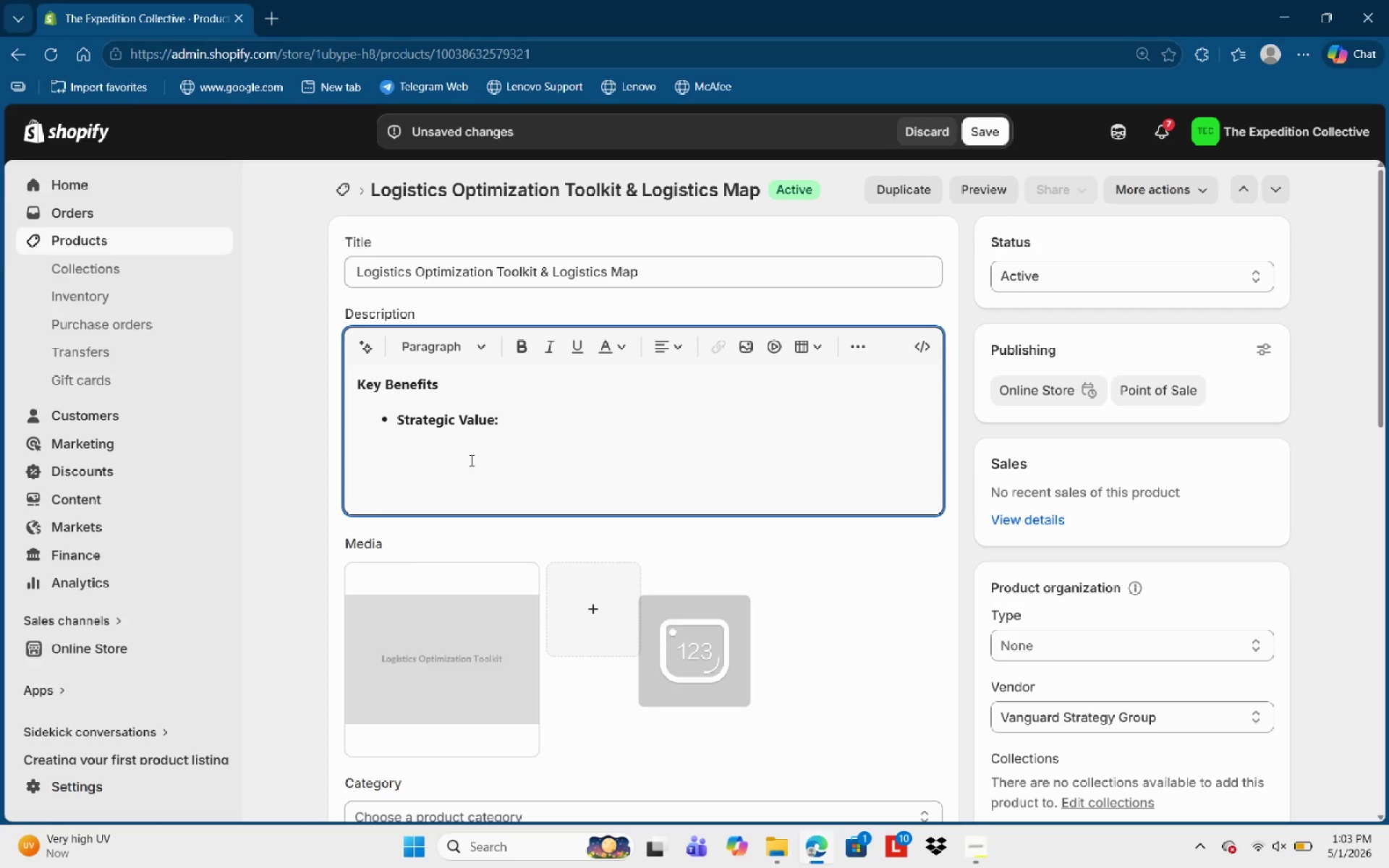 
key(Control+B)
 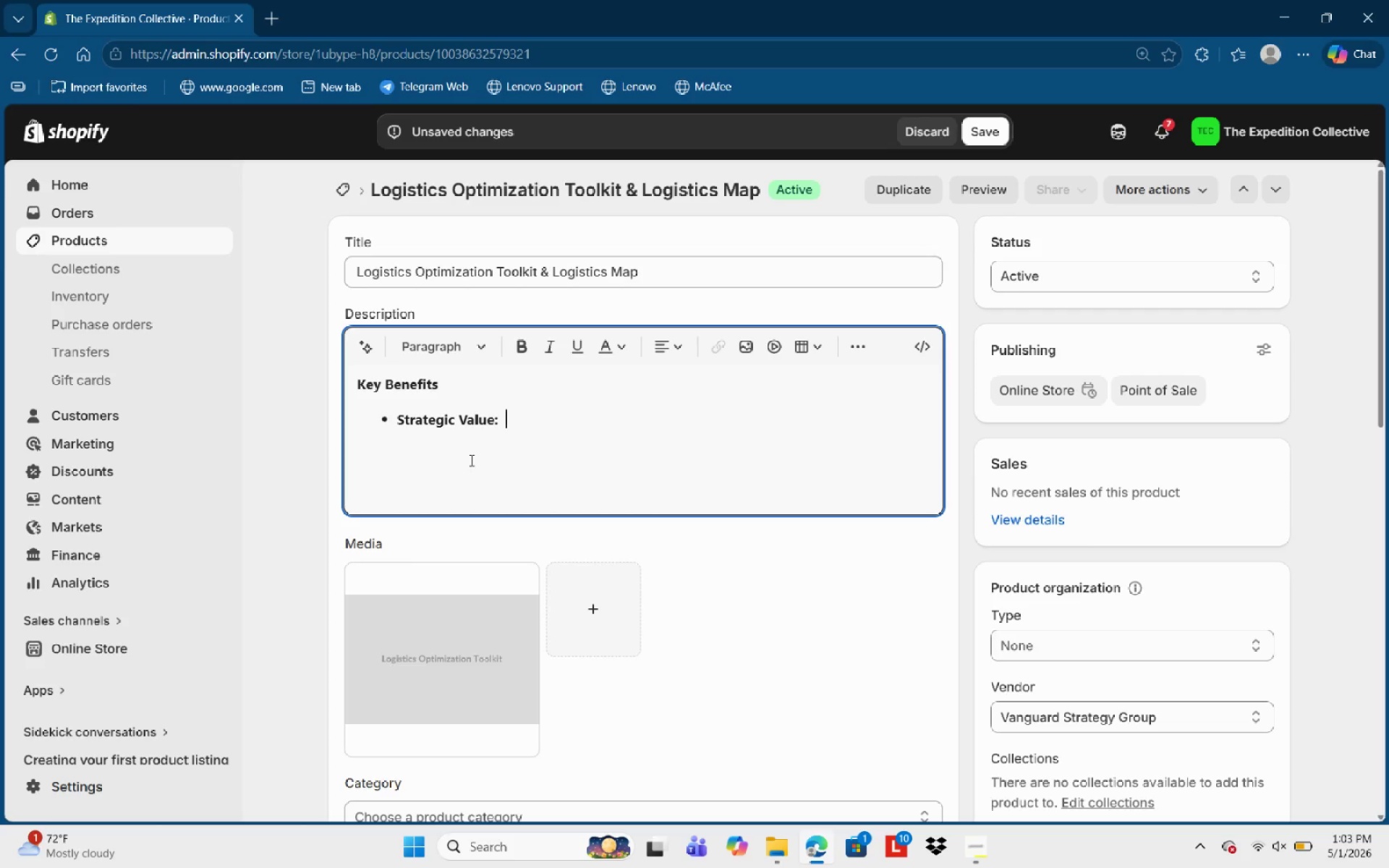 
type( Leverage expert )
key(Backspace)
type(-vetted frameworks for logisr)
key(Backspace)
type(tics optimization R)
key(Backspace)
type(Tooklit.)
 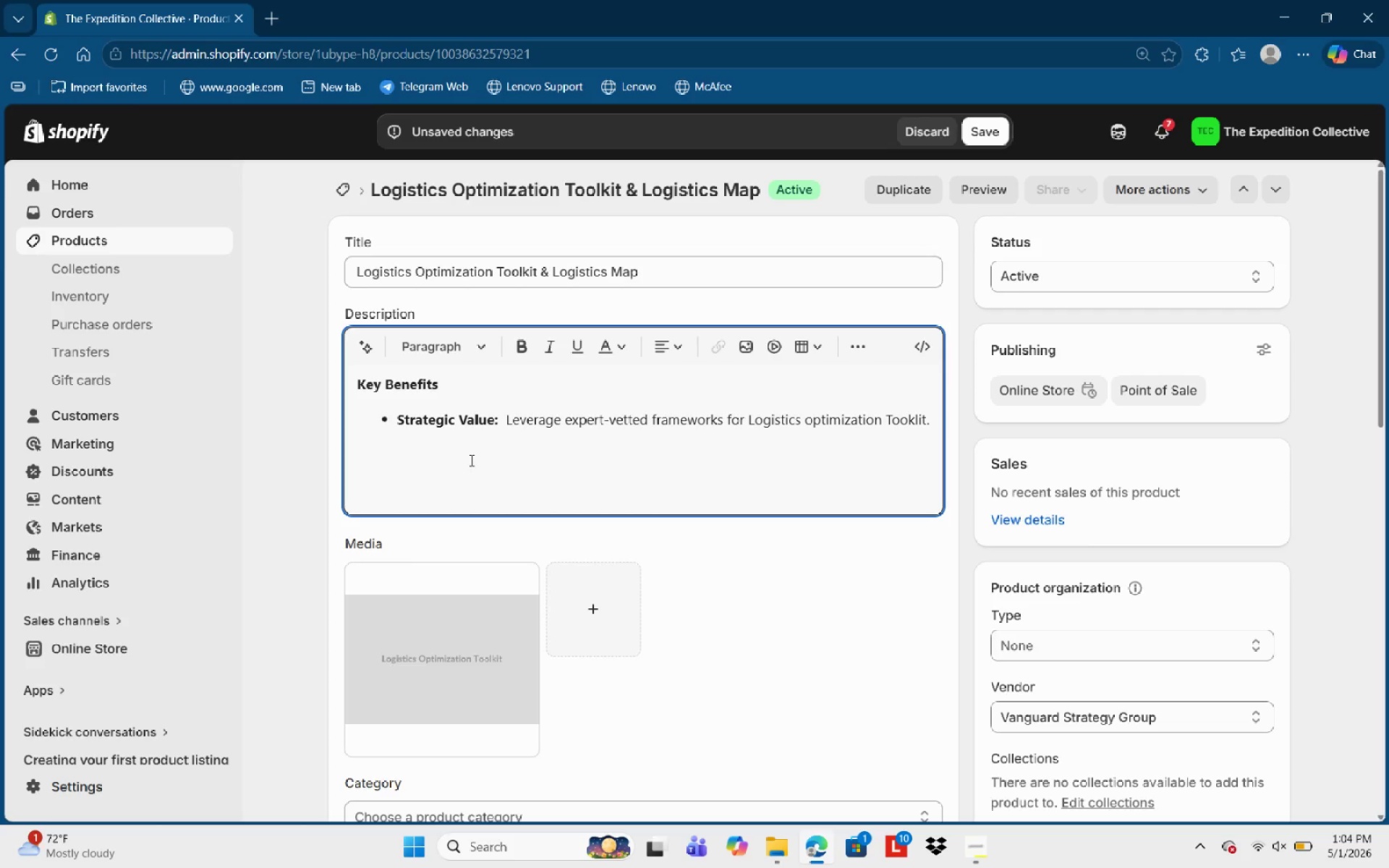 
key(Enter)
 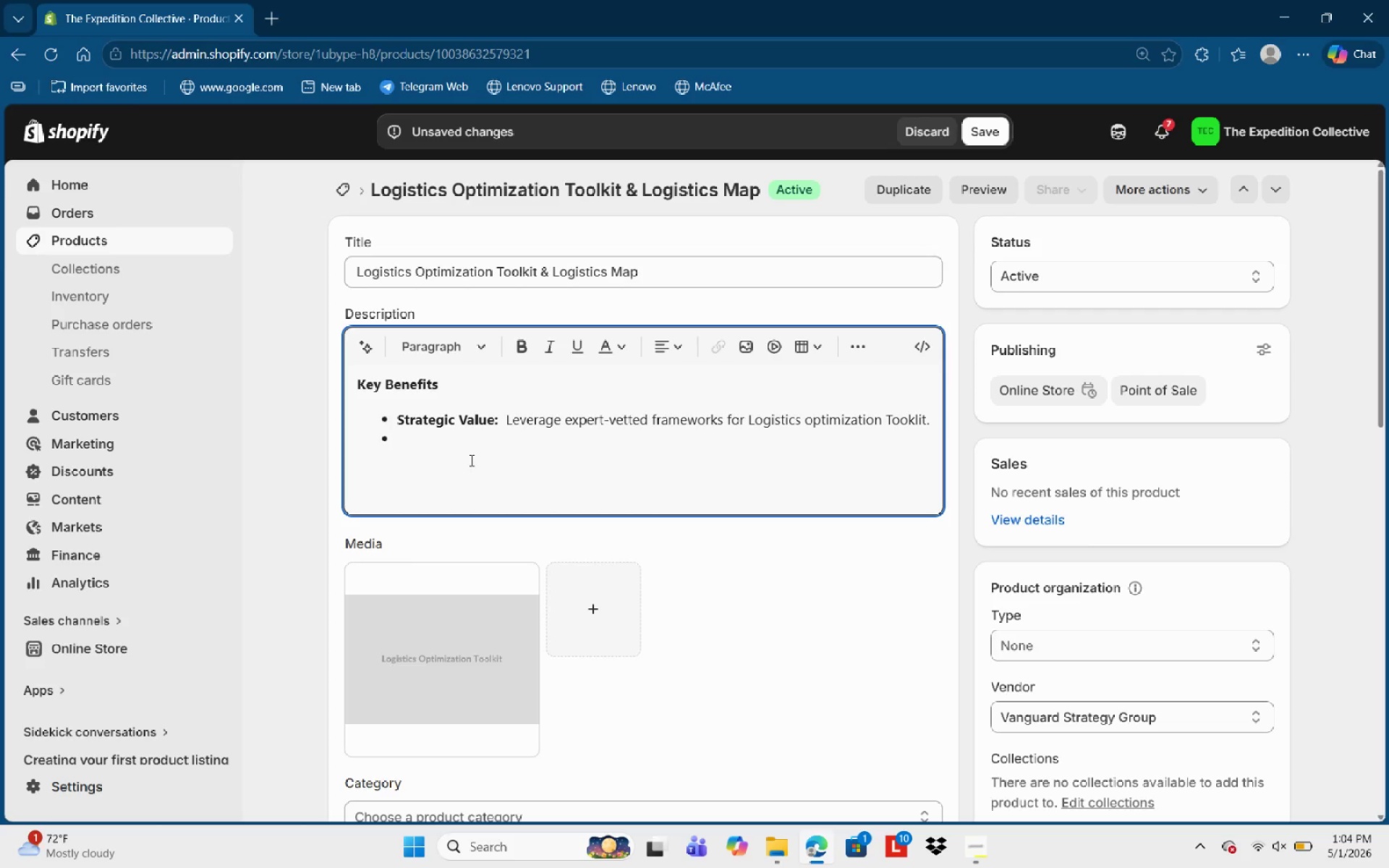 
type(Executive Readu)
key(Backspace)
type(7)
key(Backspace)
type(y:)
 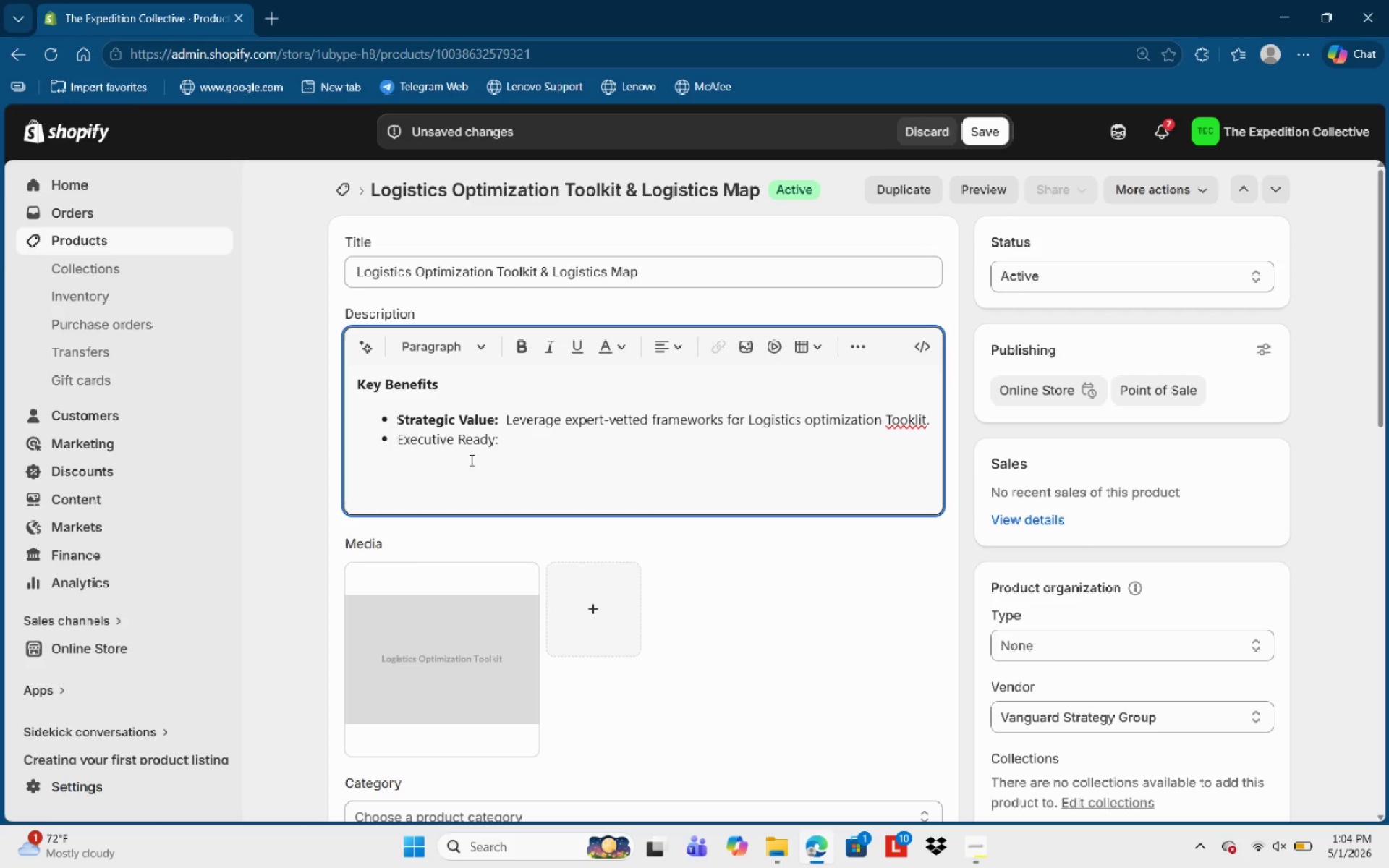 
key(Control+Shift+ArrowLeft)
 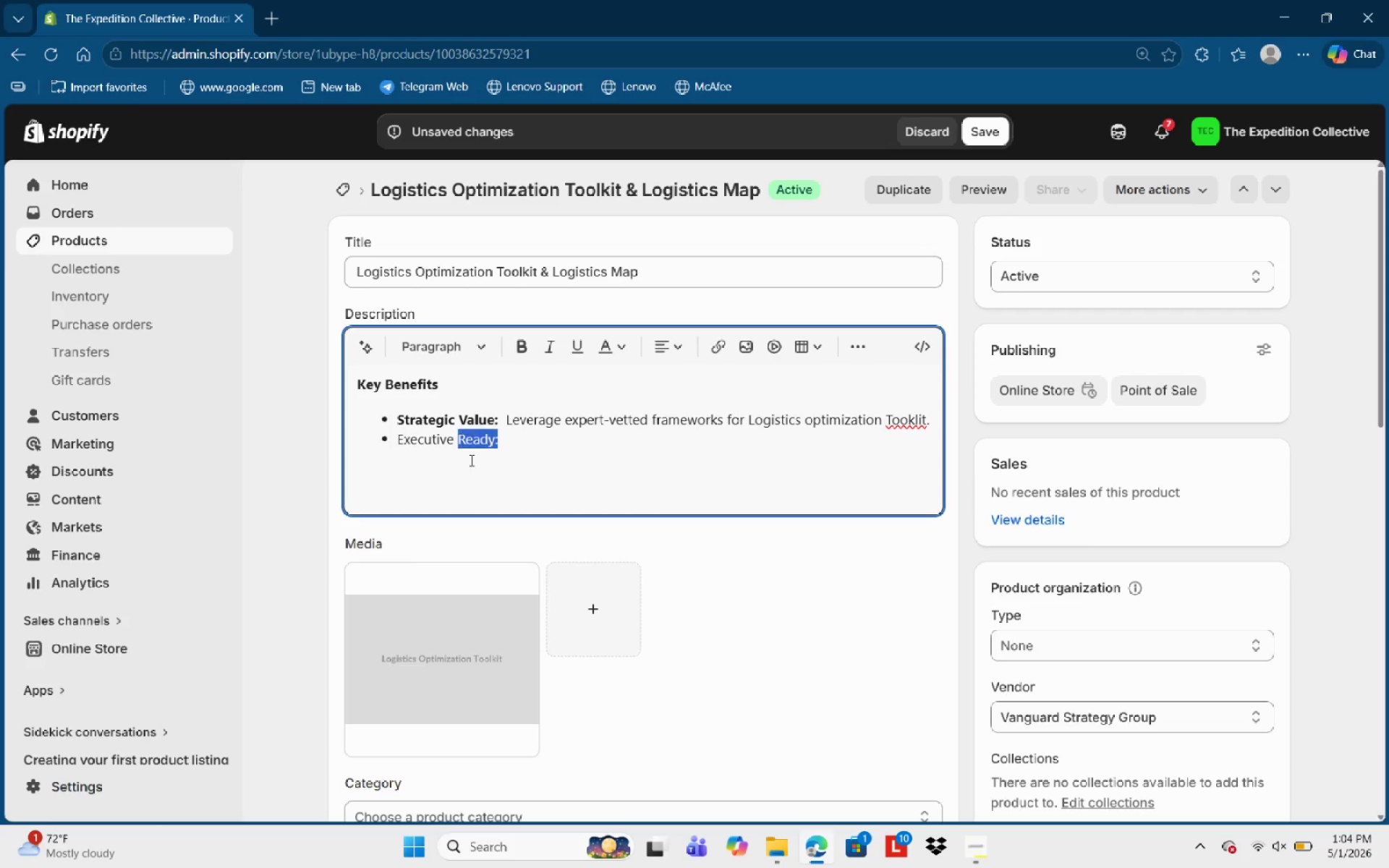 
key(Control+Shift+ArrowLeft)
 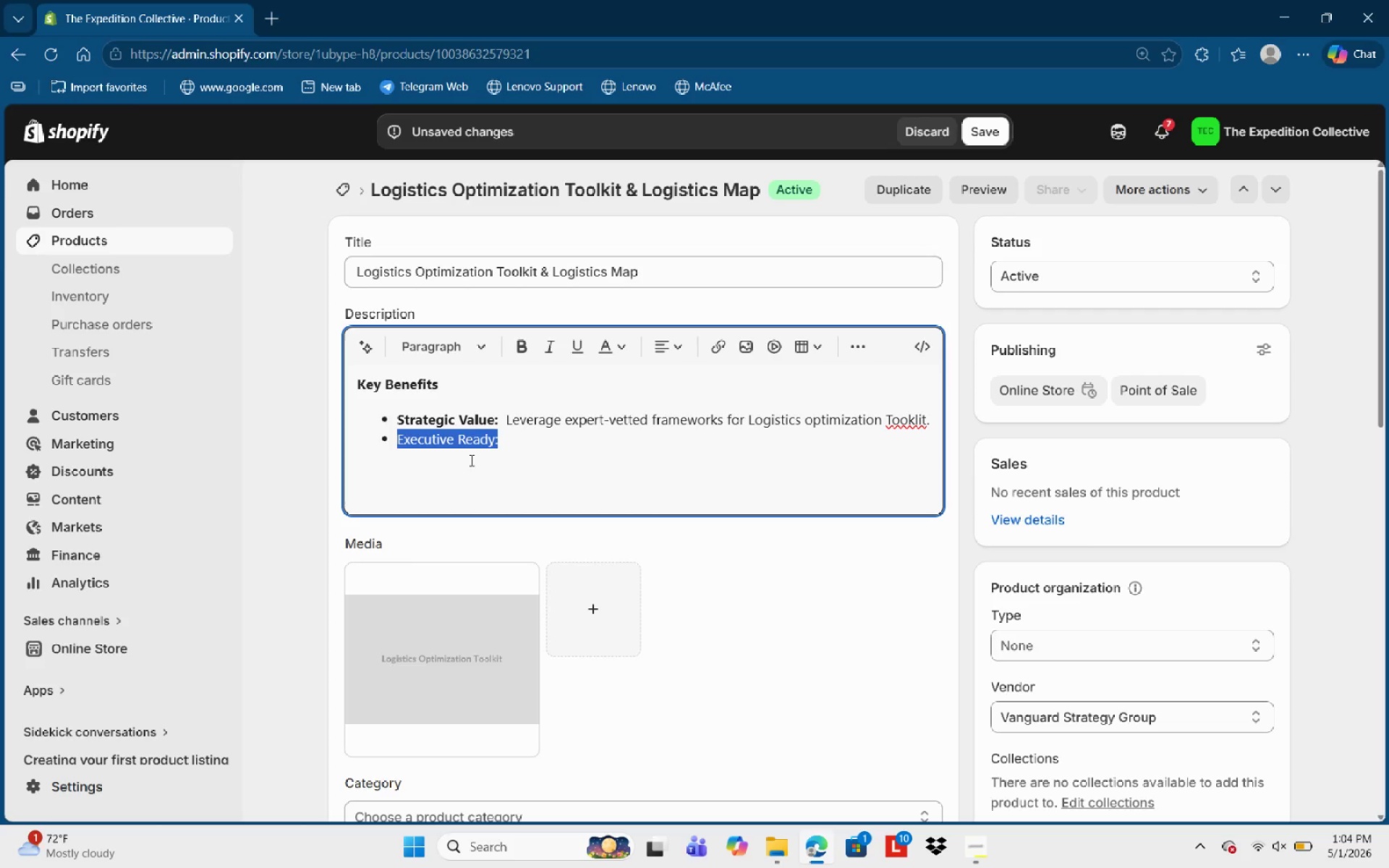 
key(Control+Shift+ArrowLeft)
 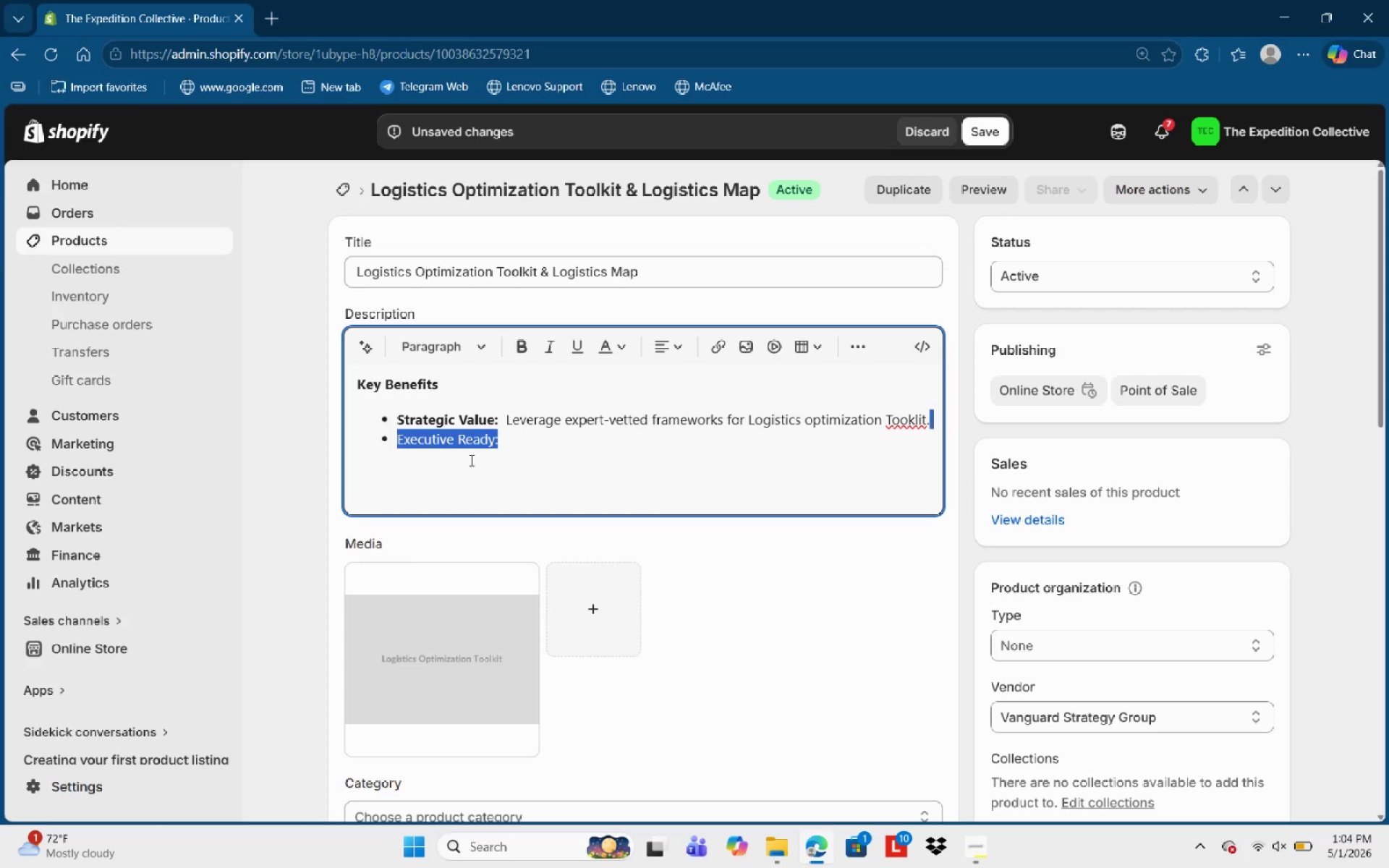 
key(Control+Shift+ArrowLeft)
 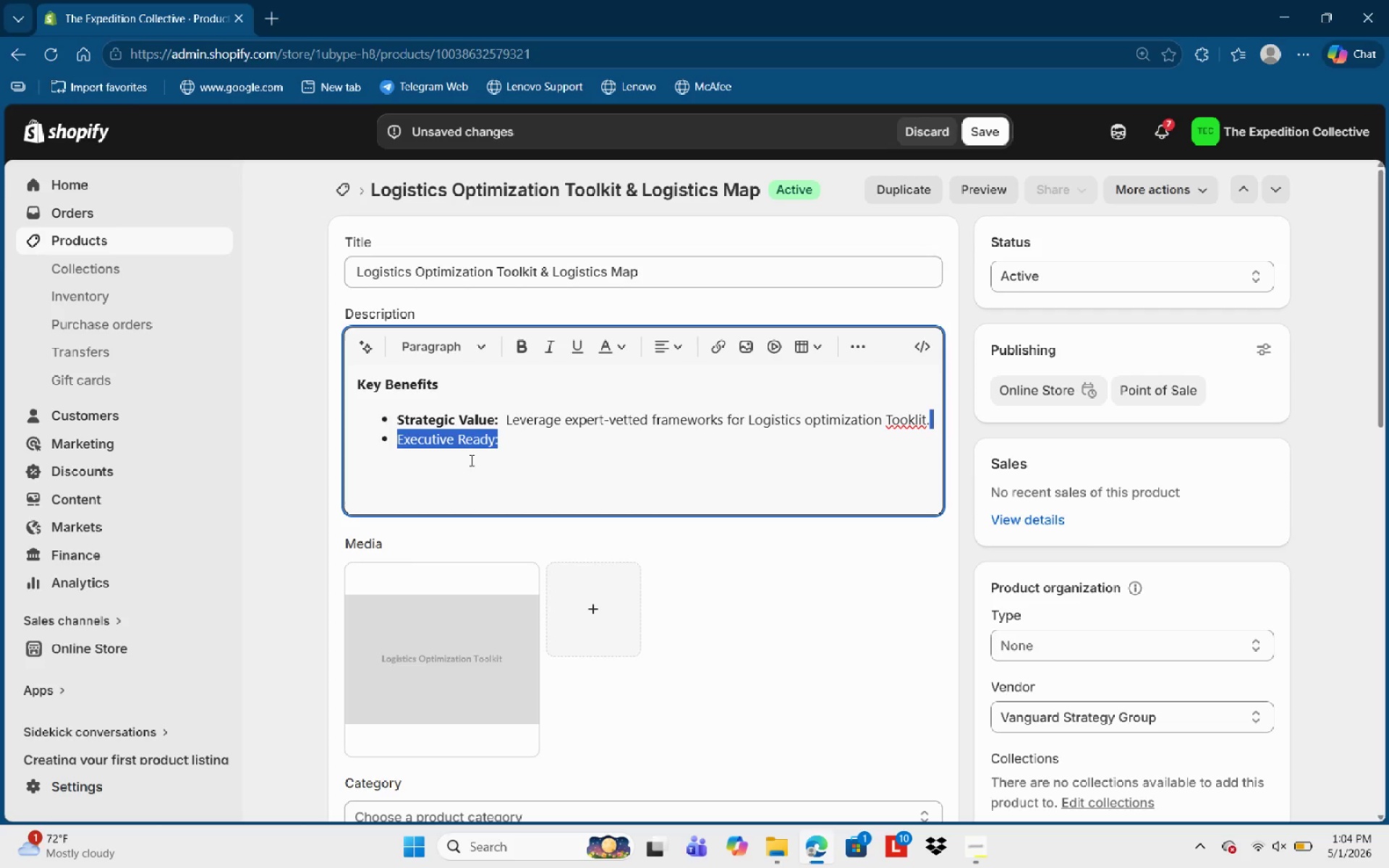 
key(Control+Shift+ArrowRight)
 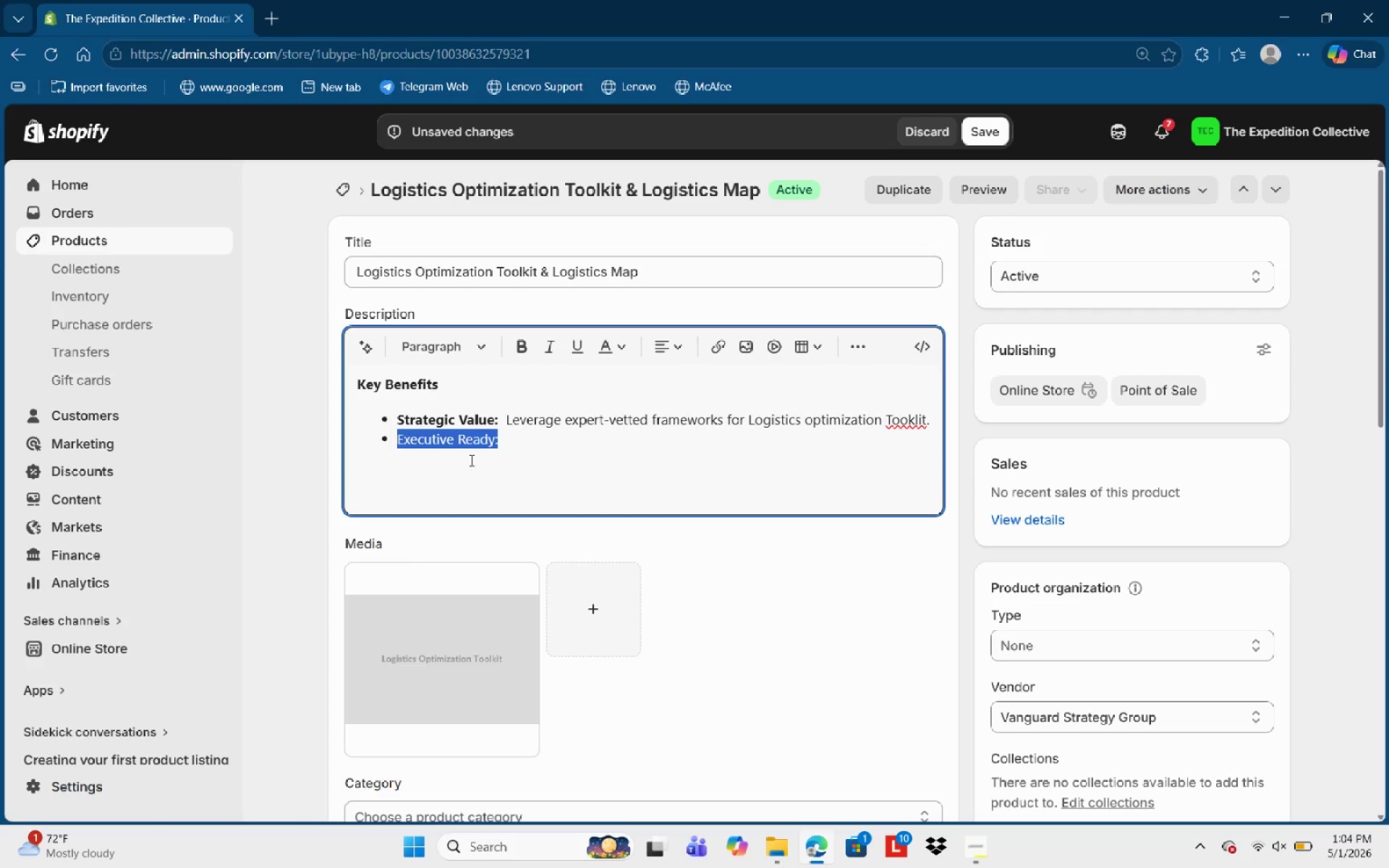 
key(Control+B)
 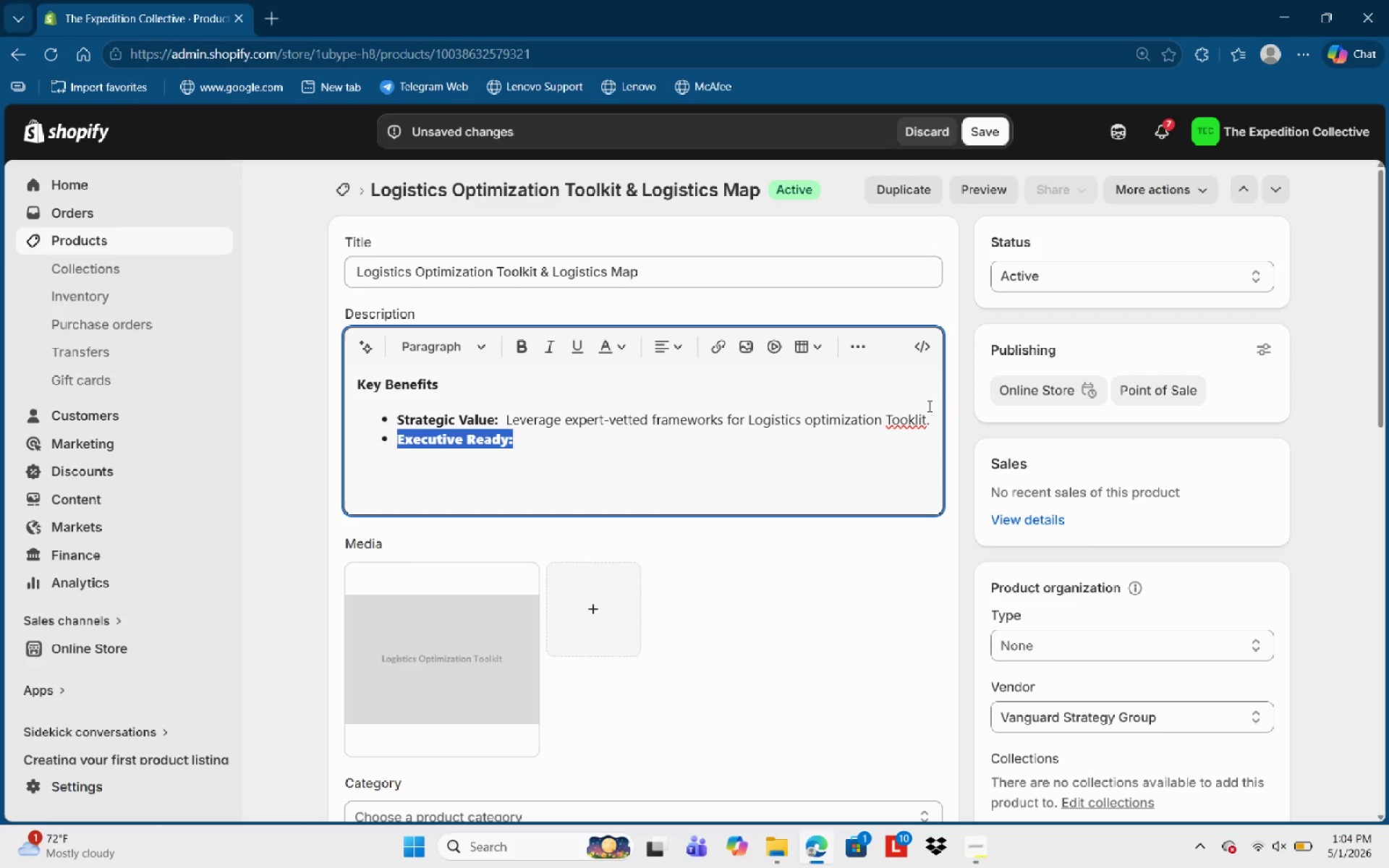 
left_click([922, 422])
 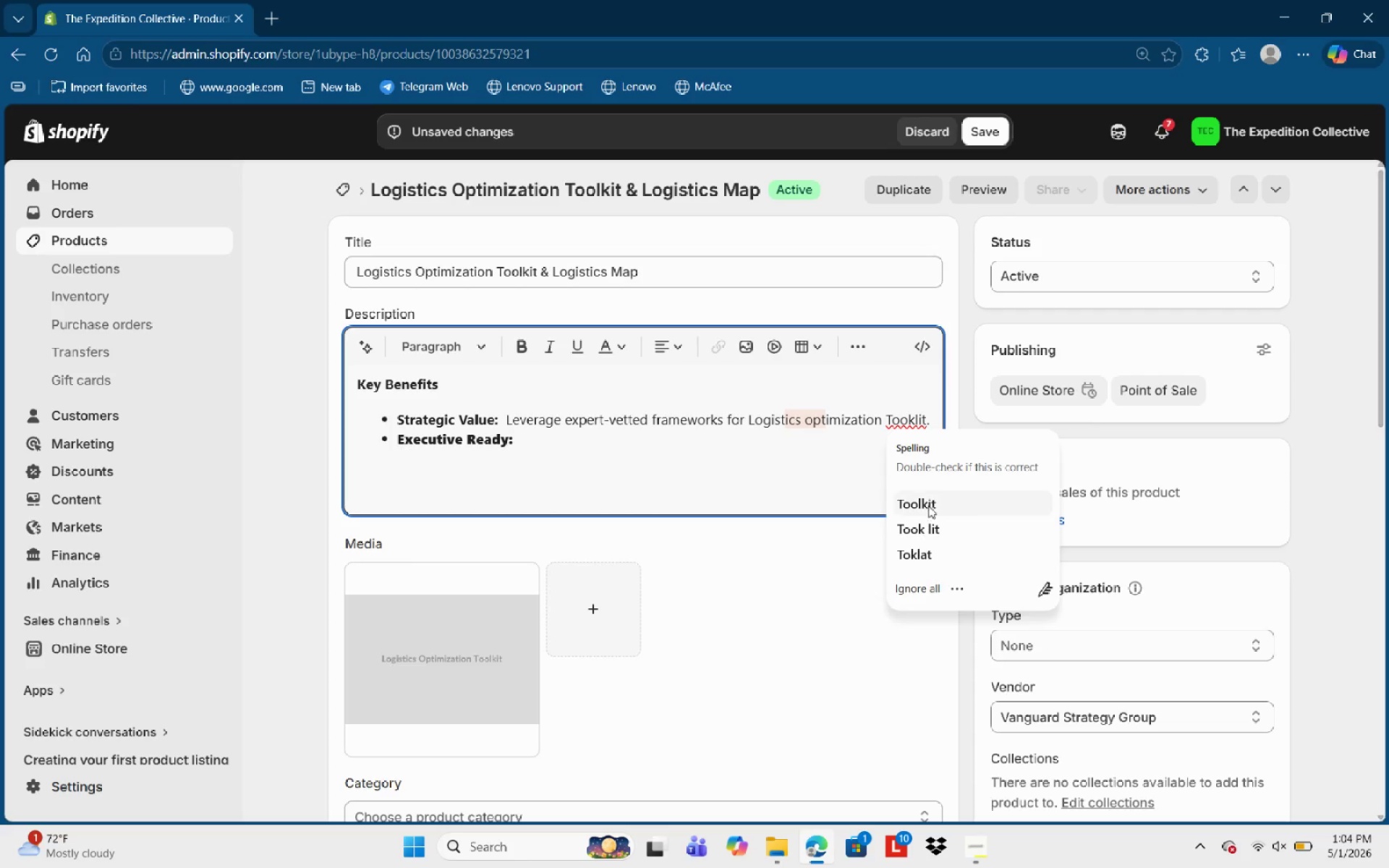 
left_click([927, 509])
 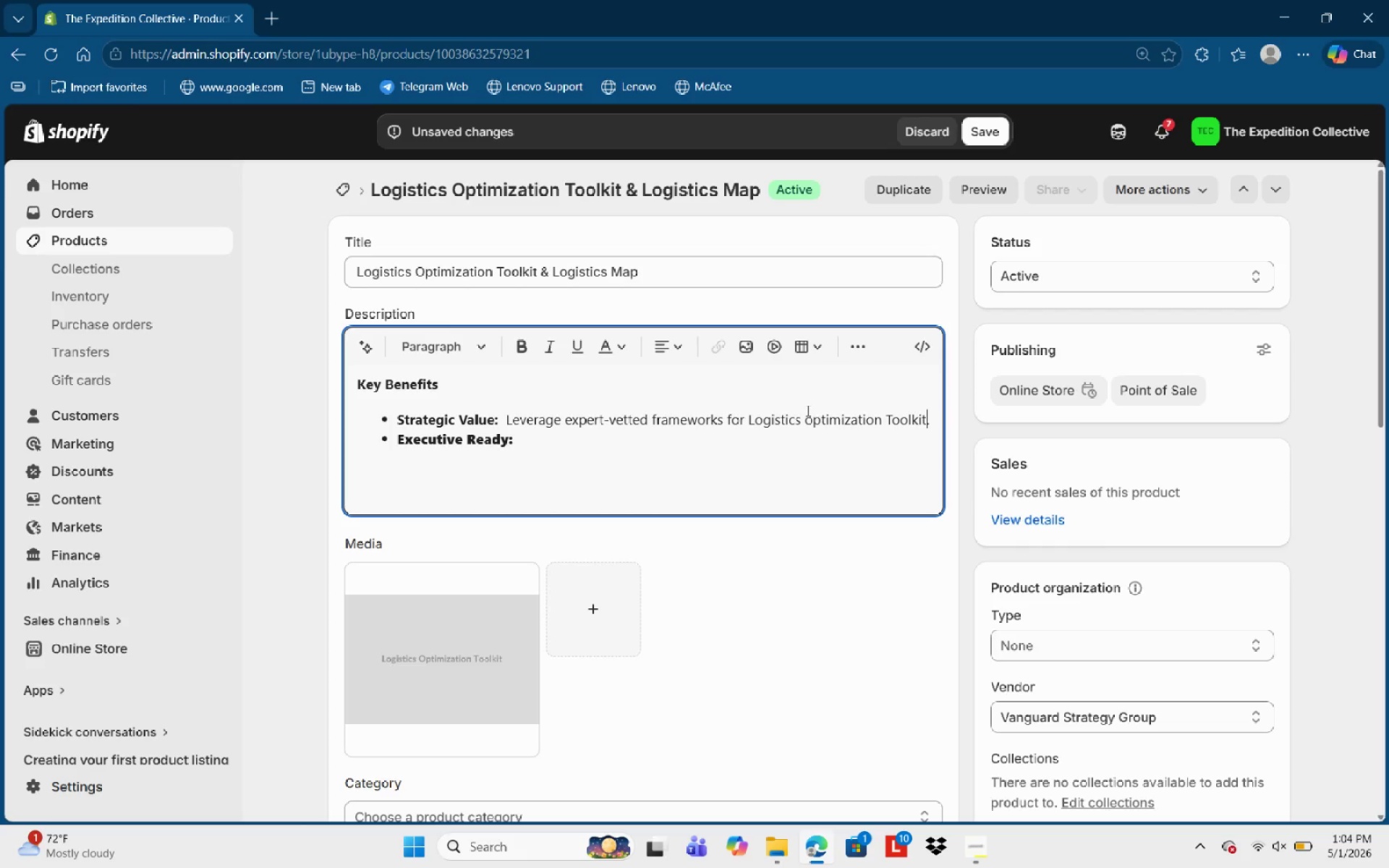 
left_click([807, 412])
 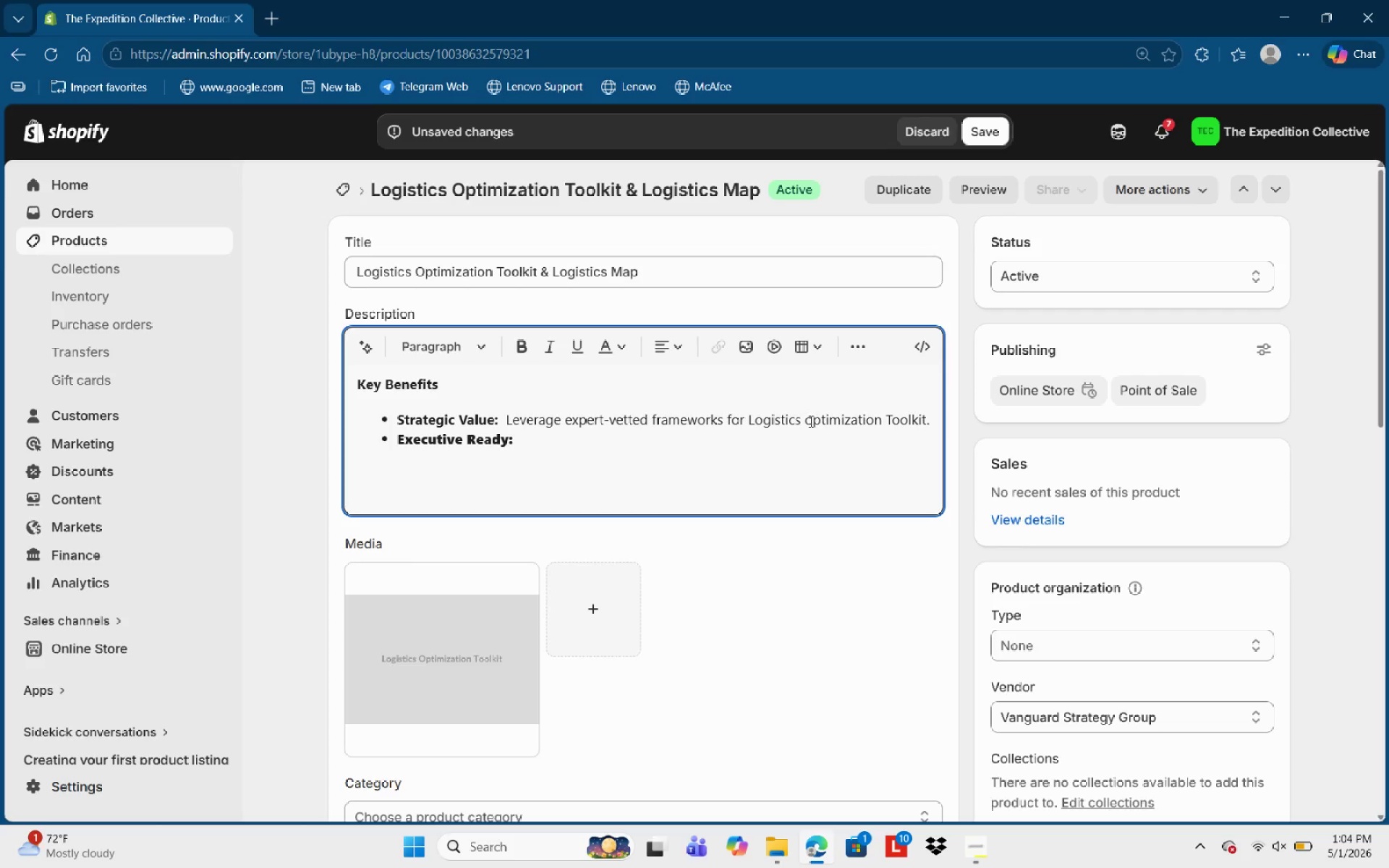 
left_click([810, 421])
 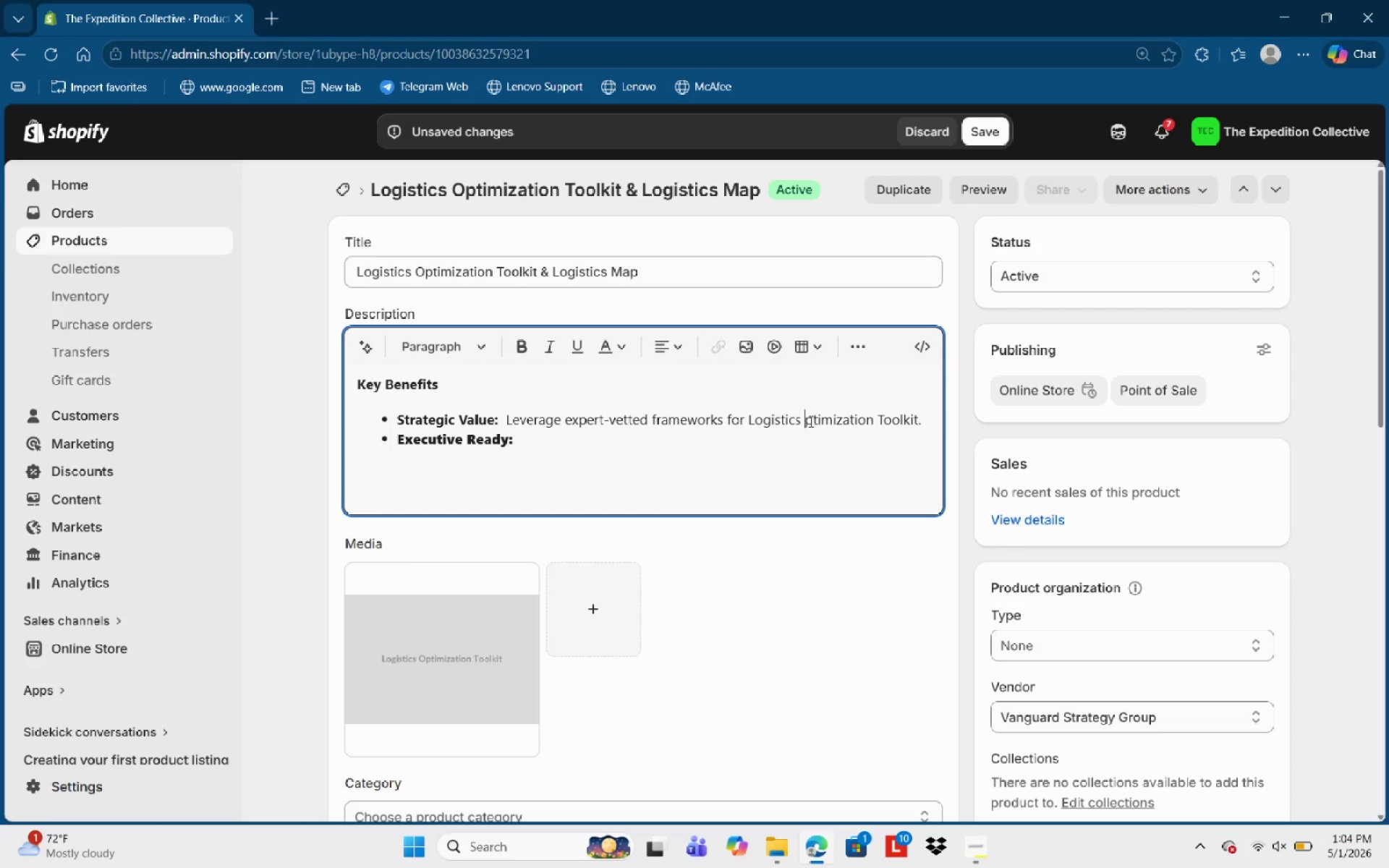 
key(Backspace)
 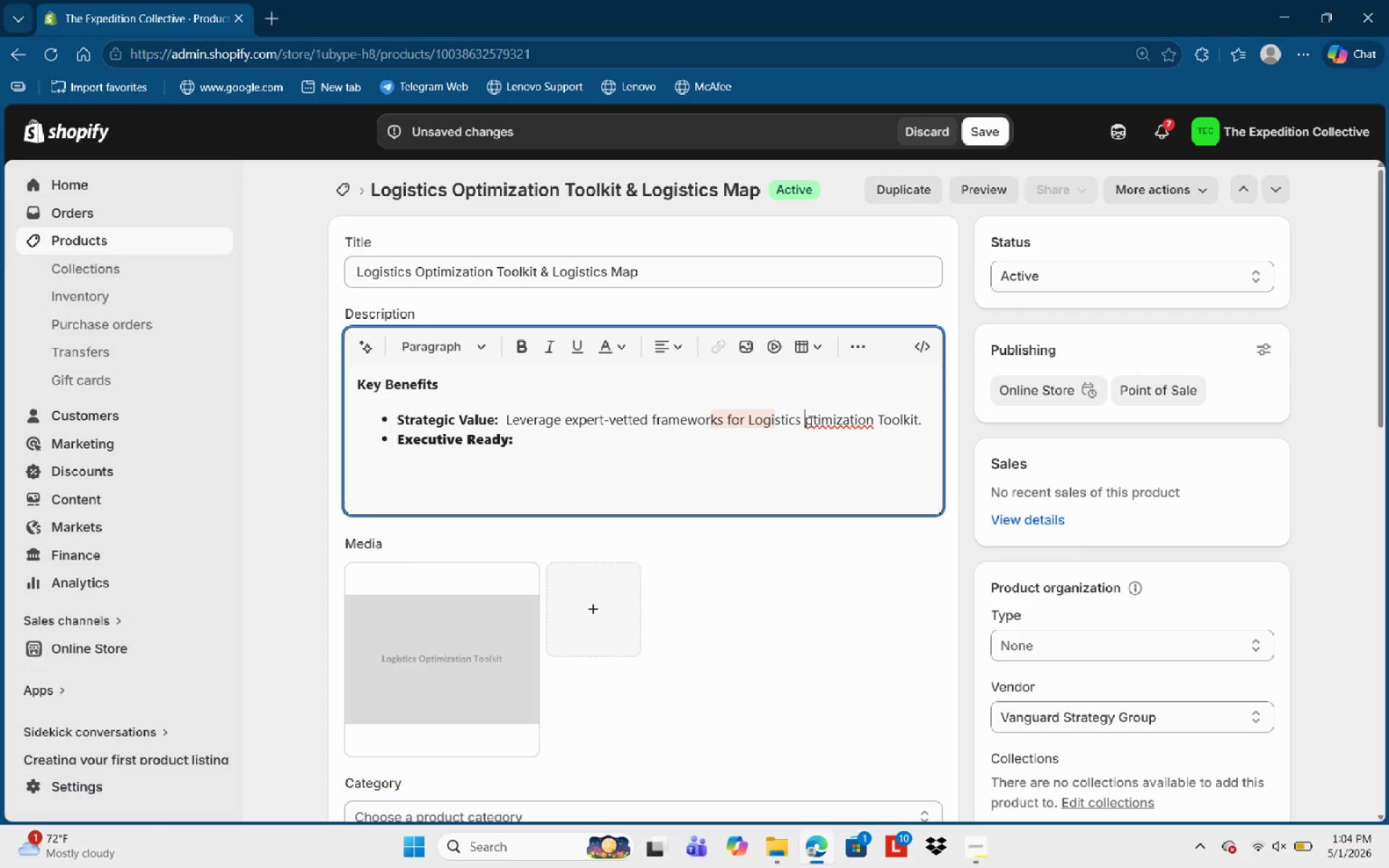 
key(Shift+O)
 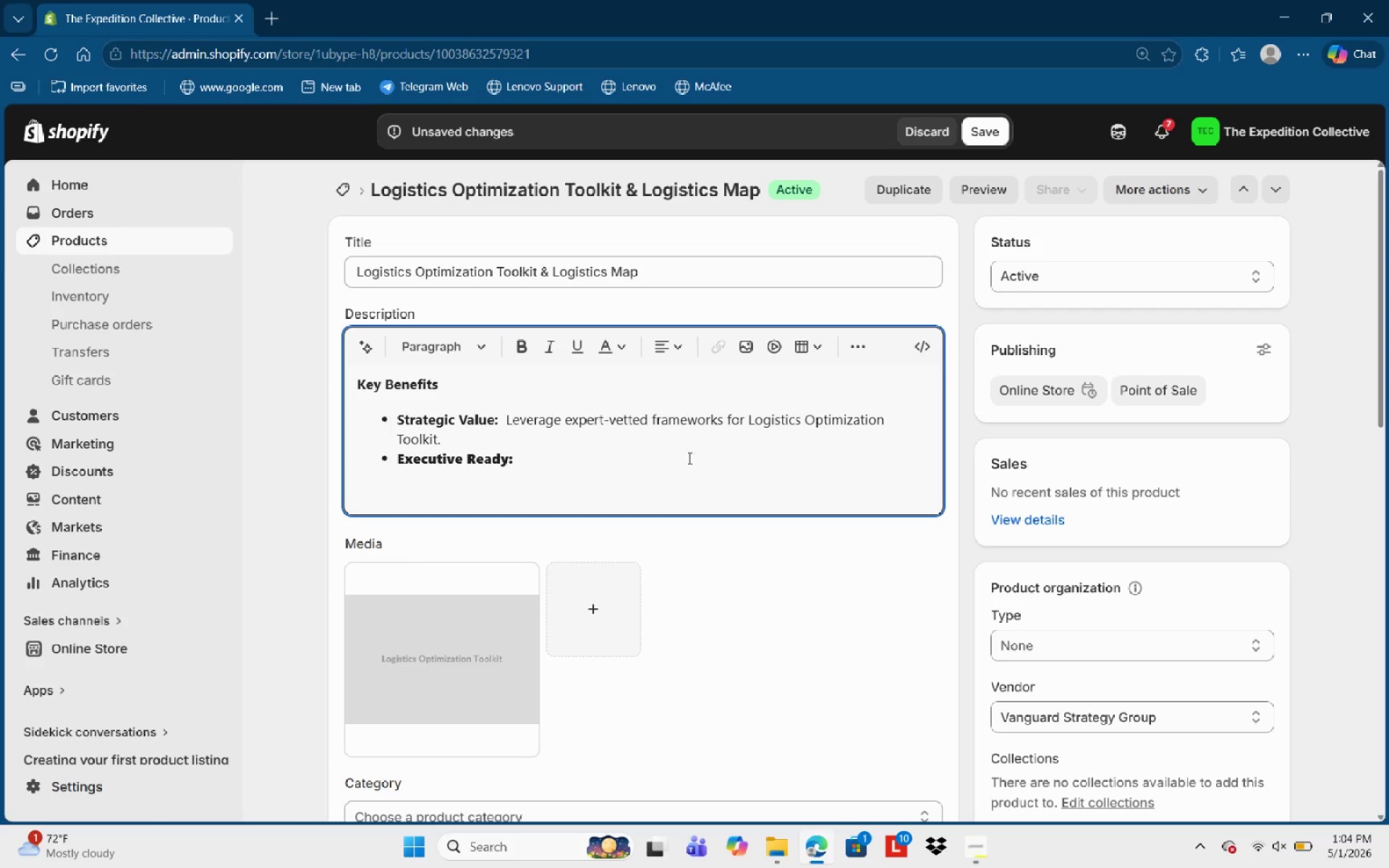 
left_click([688, 458])
 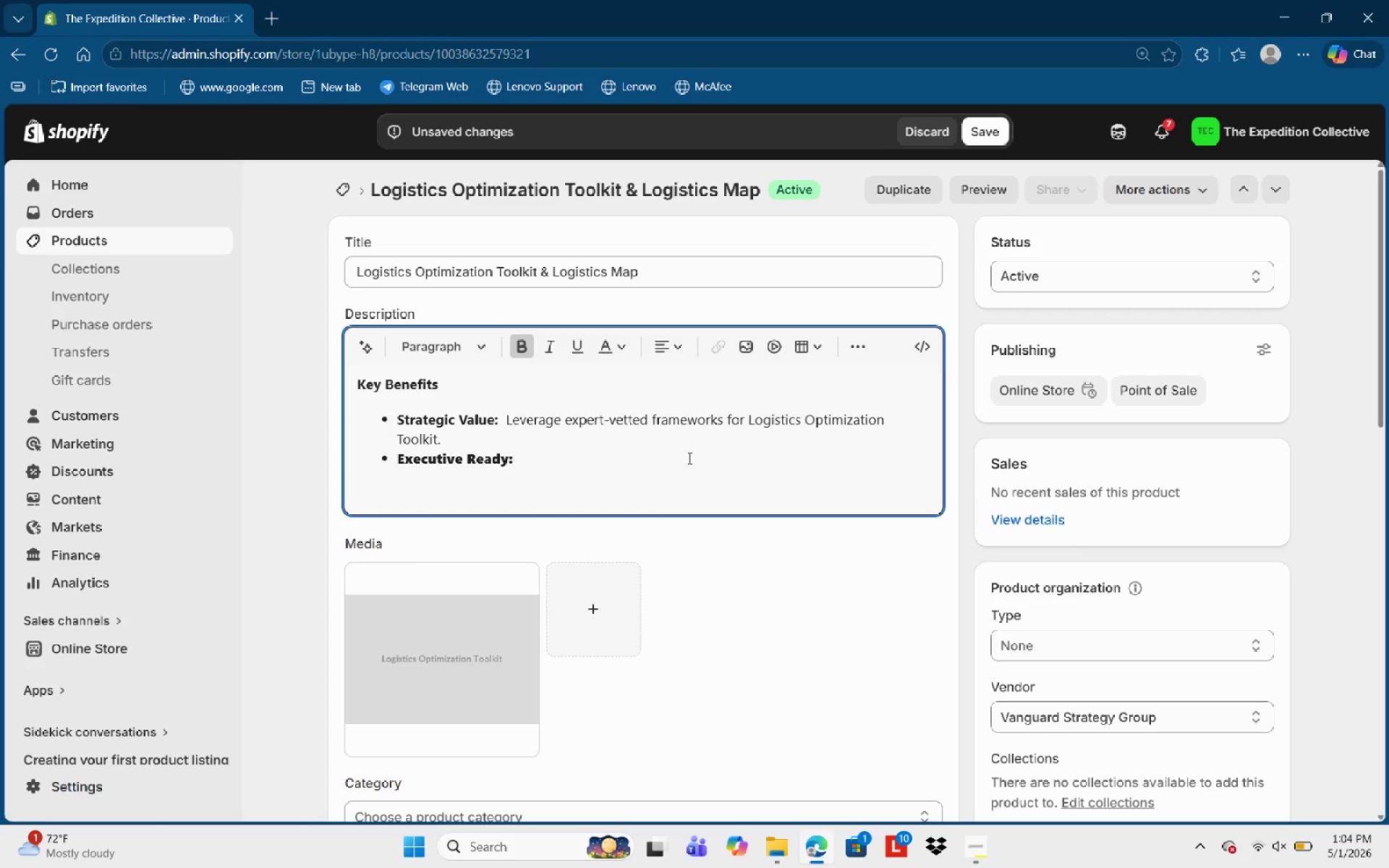 
key(Space)
 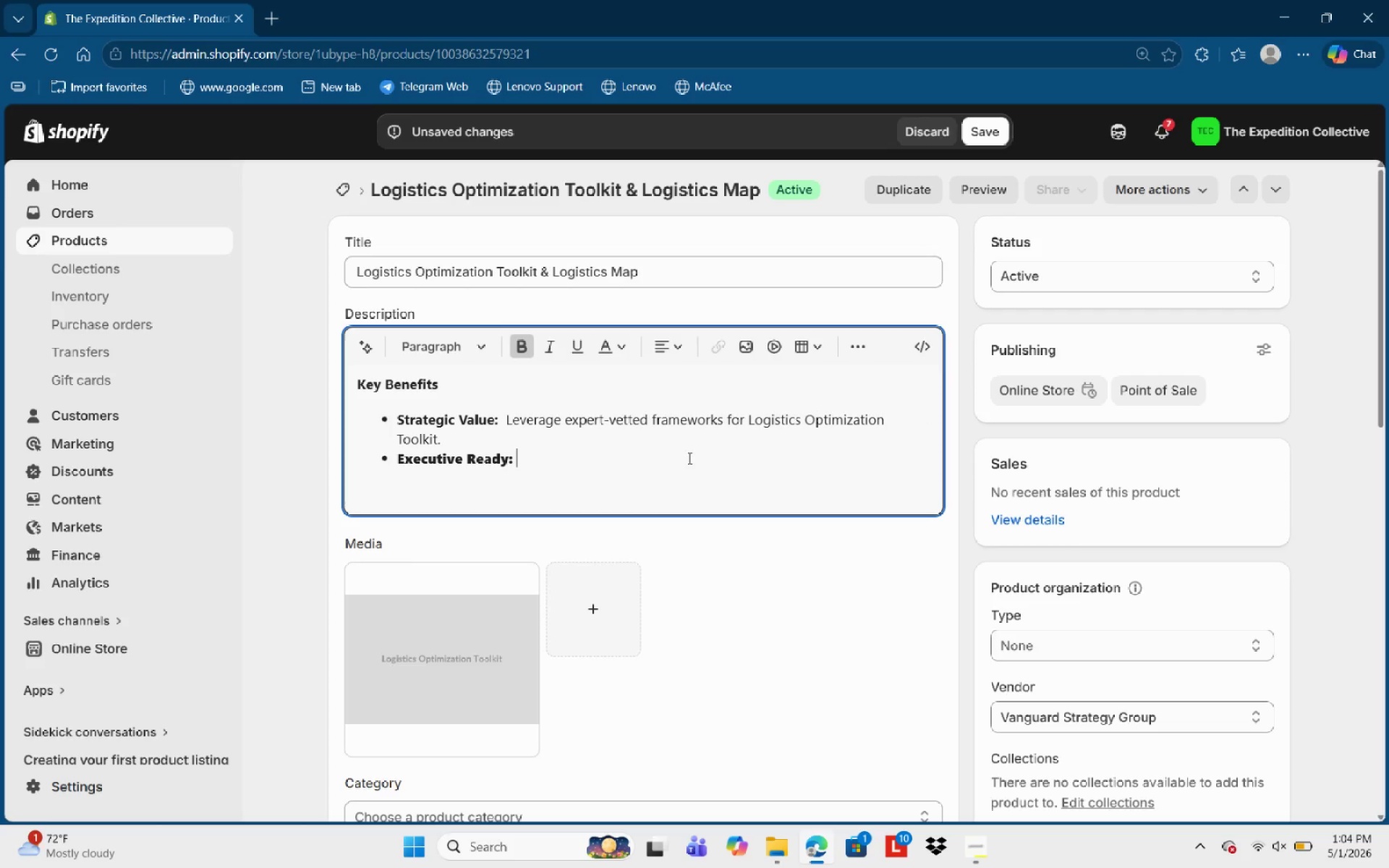 
key(Control+B)
 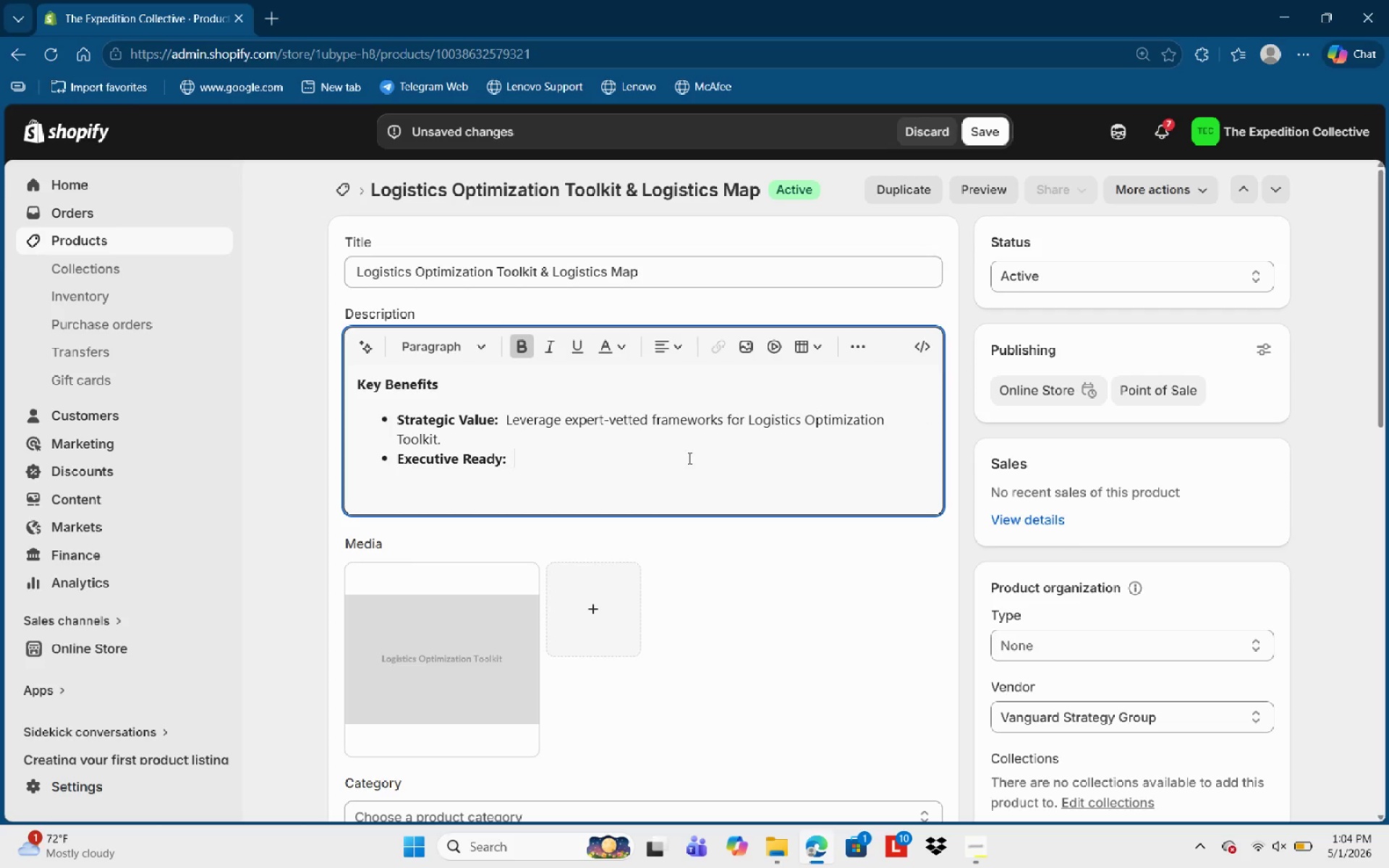 
type( Professional formait)
key(Backspace)
key(Backspace)
type(ting )
 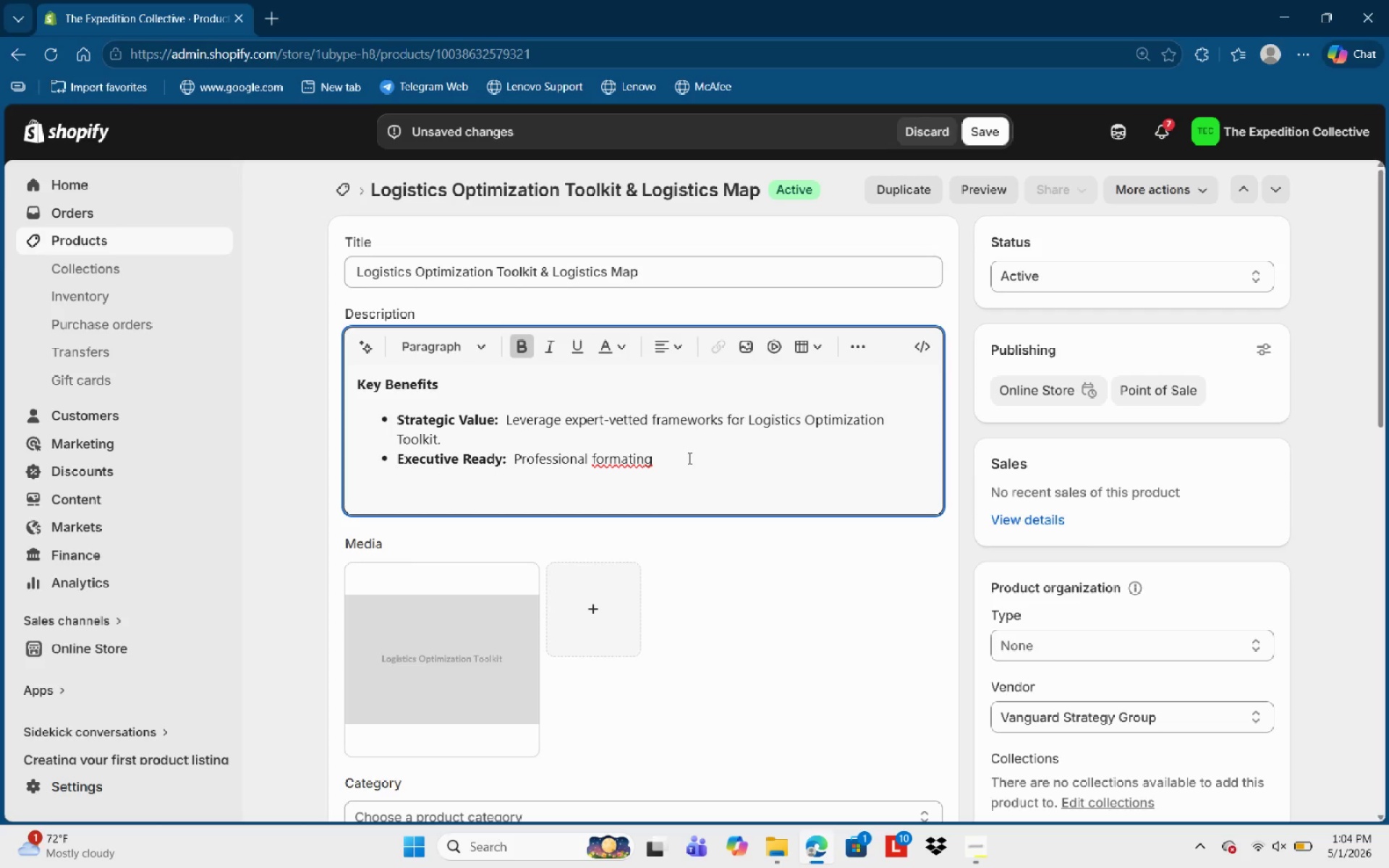 
type(suitabke )
key(Backspace)
key(Backspace)
key(Backspace)
type(e)
key(Backspace)
type(le for )
 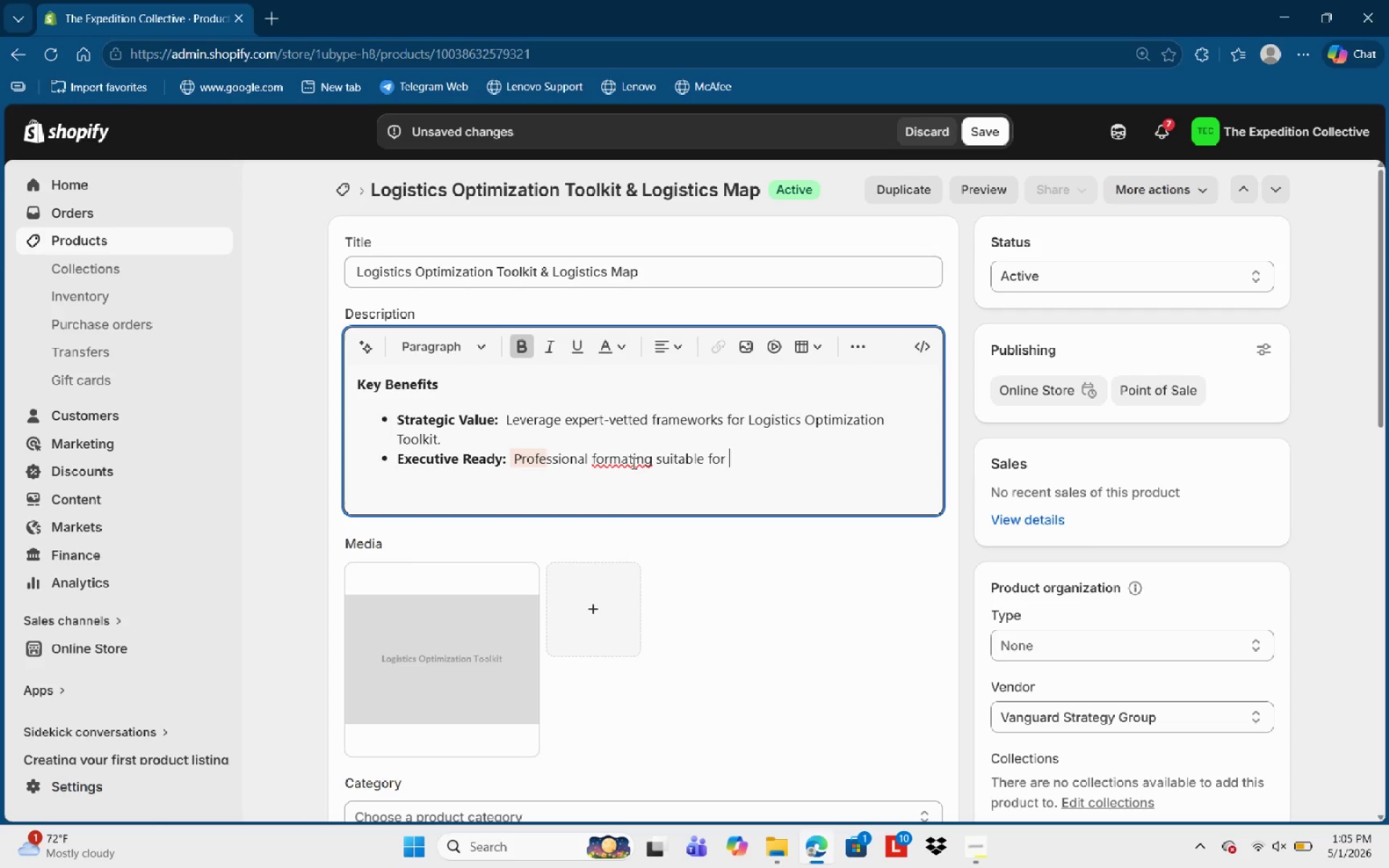 
left_click([632, 463])
 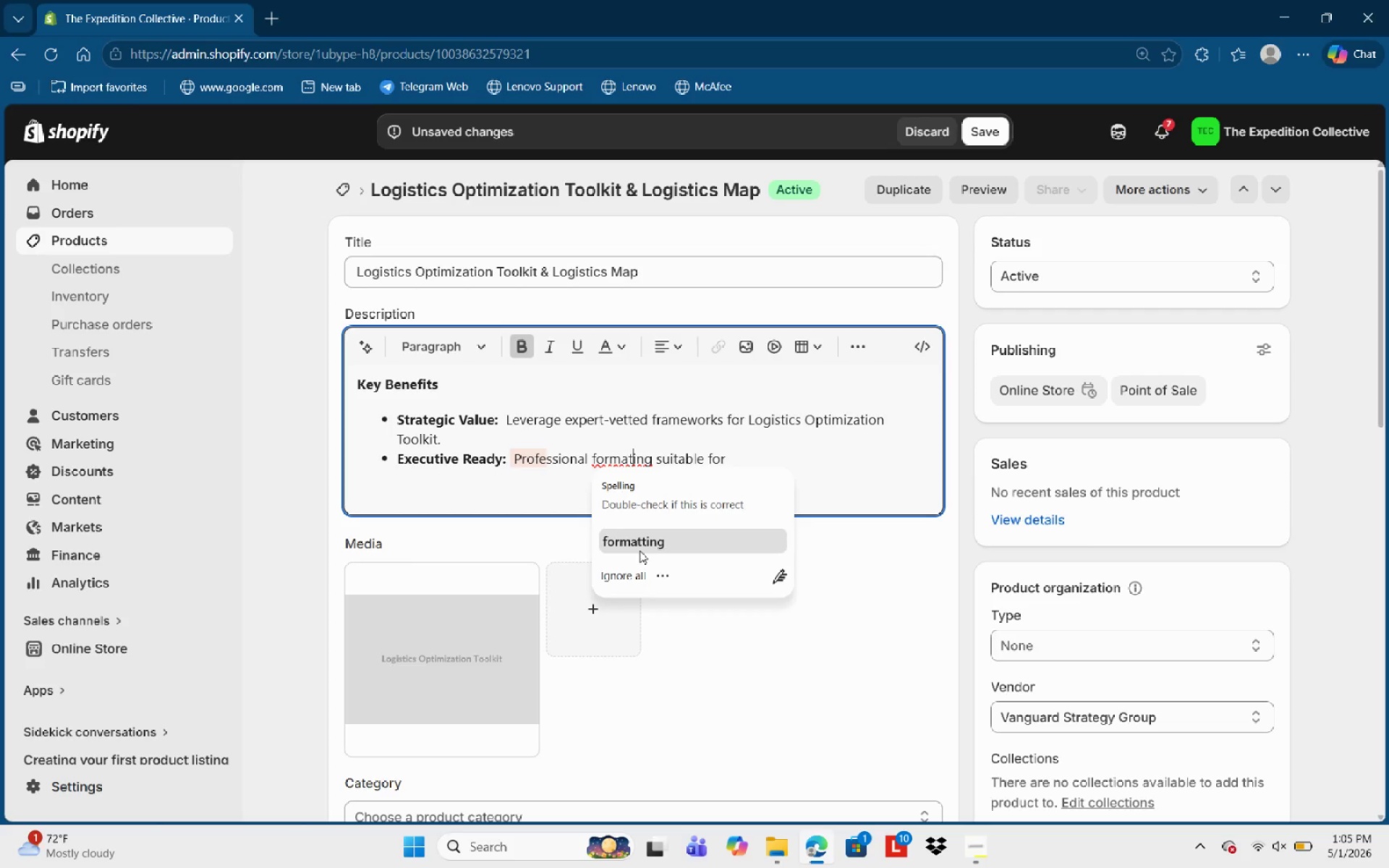 
left_click([640, 550])
 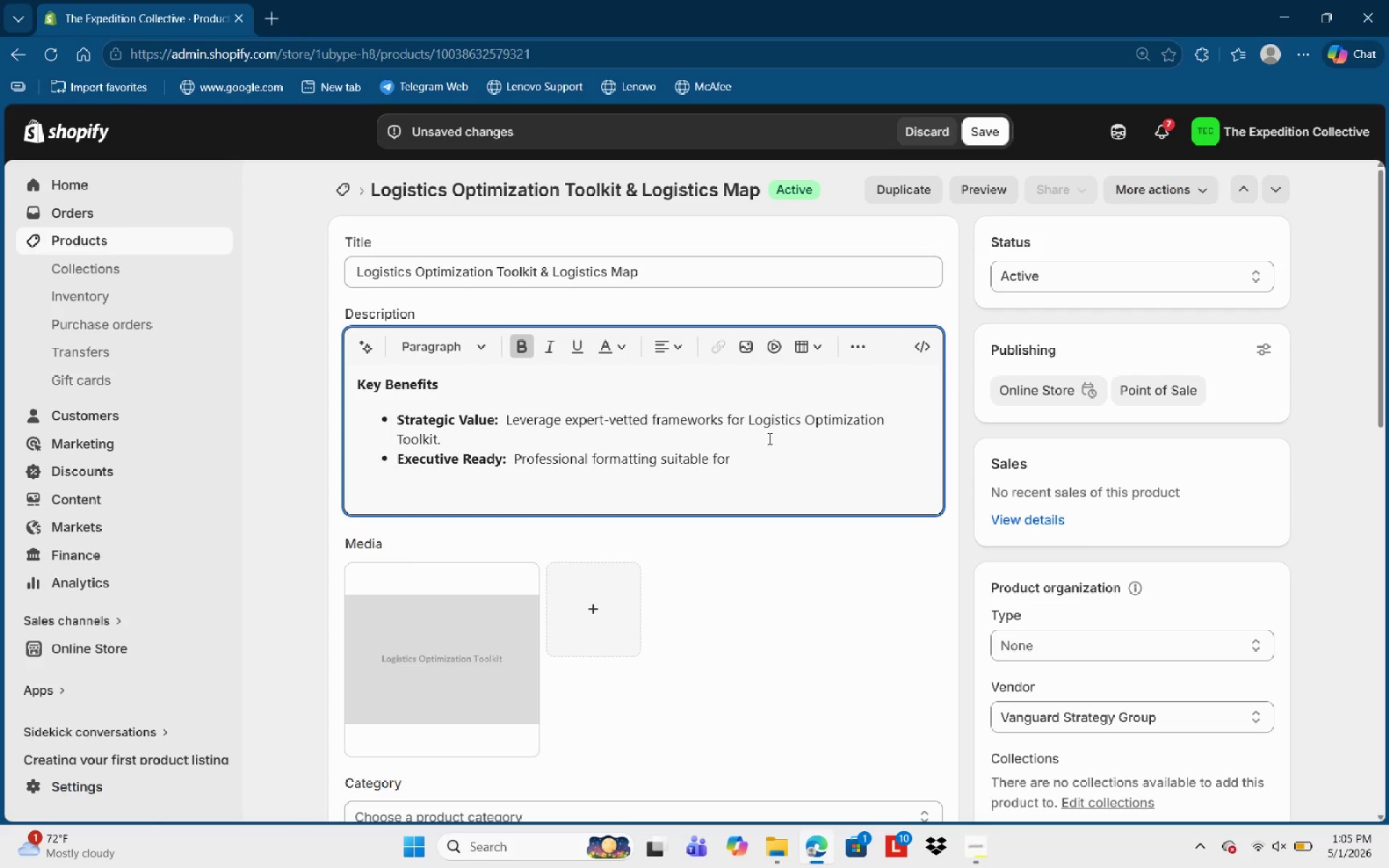 
left_click([793, 426])
 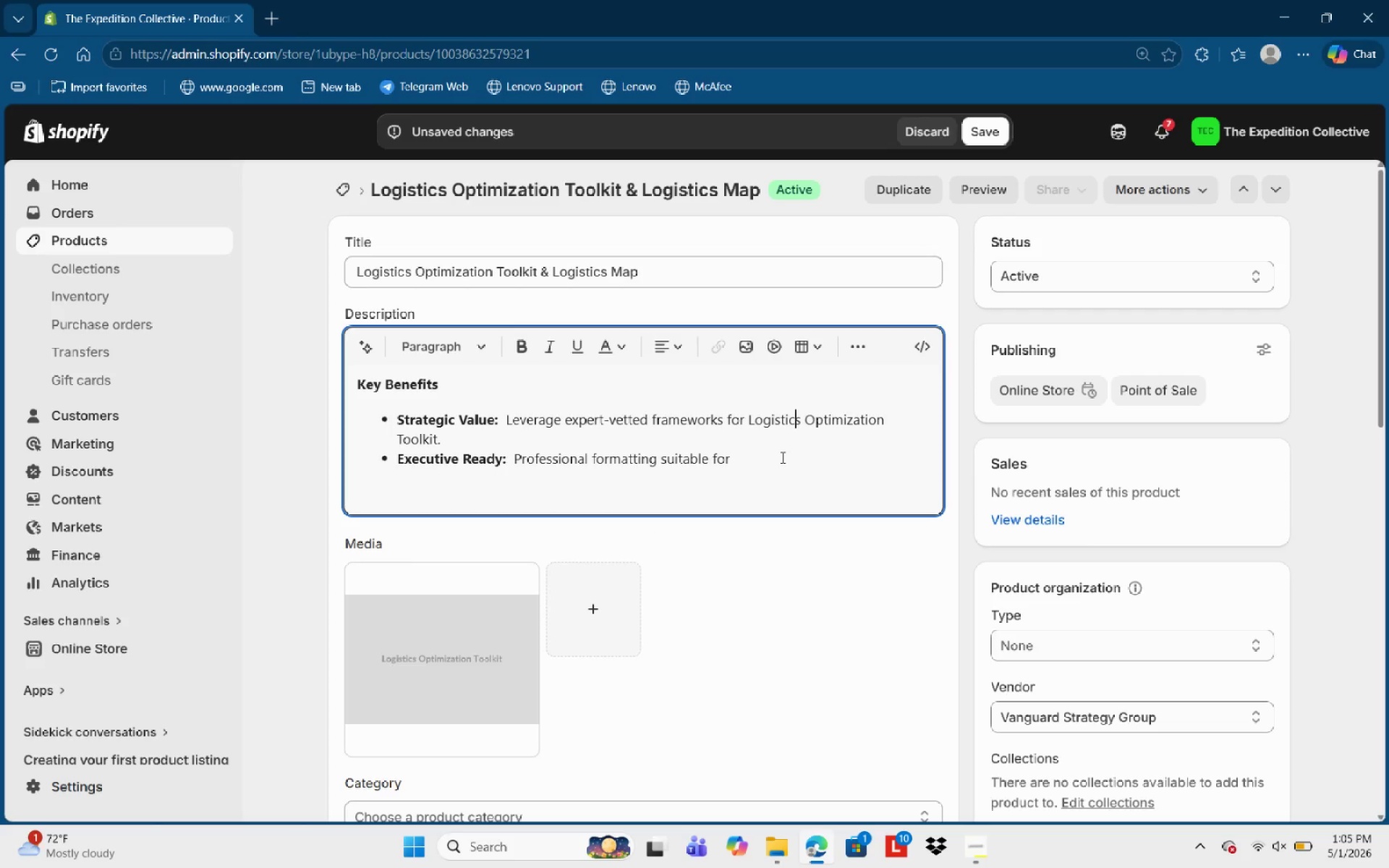 
left_click([781, 457])
 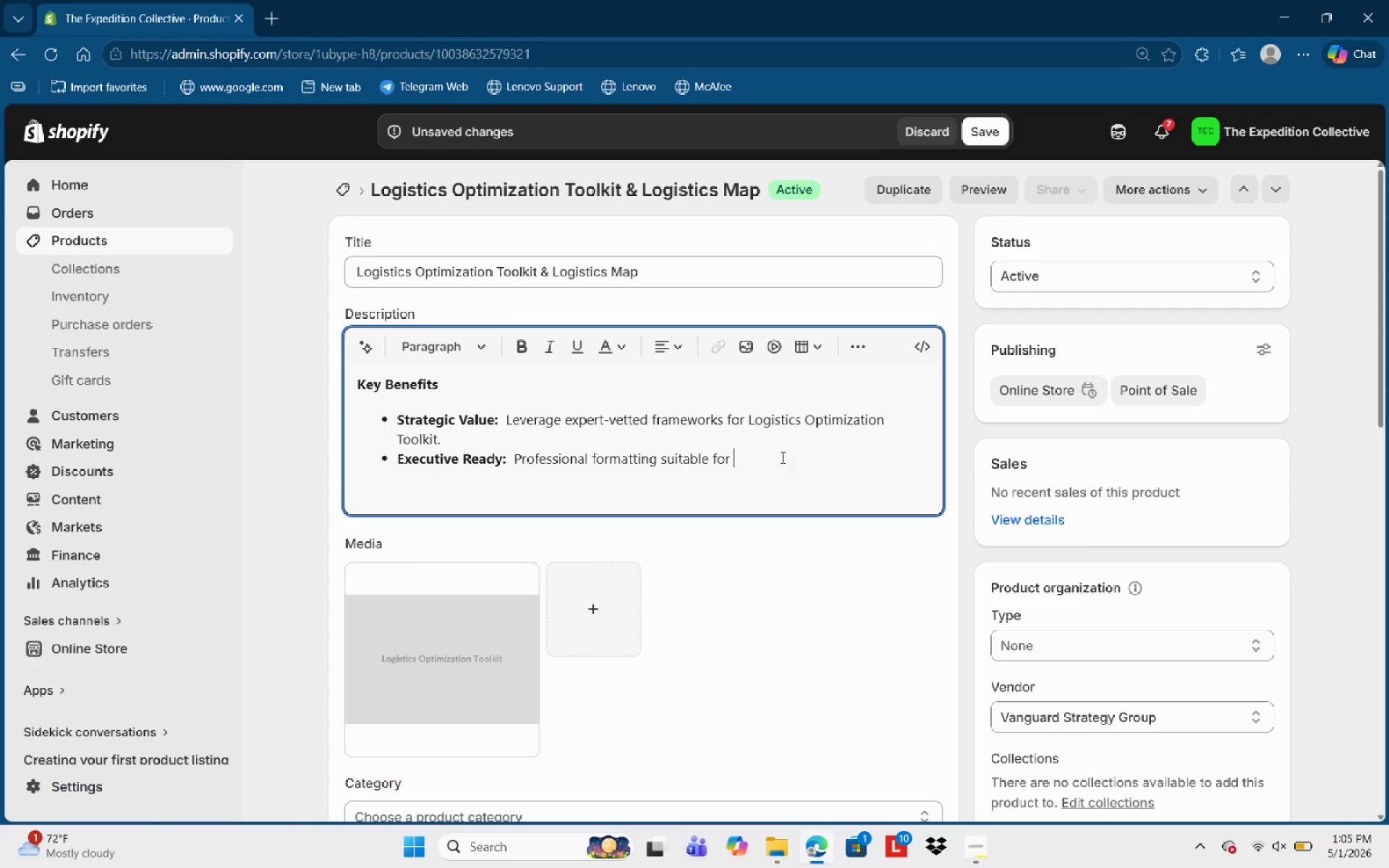 
type(be)
key(Backspace)
type(oardroom presentations)
key(NumpadEnter)
key(NumpadEnter)
type(Whats)
key(Backspace)
type('s u)
key(Backspace)
type(i)
key(Backspace)
type(Included)
 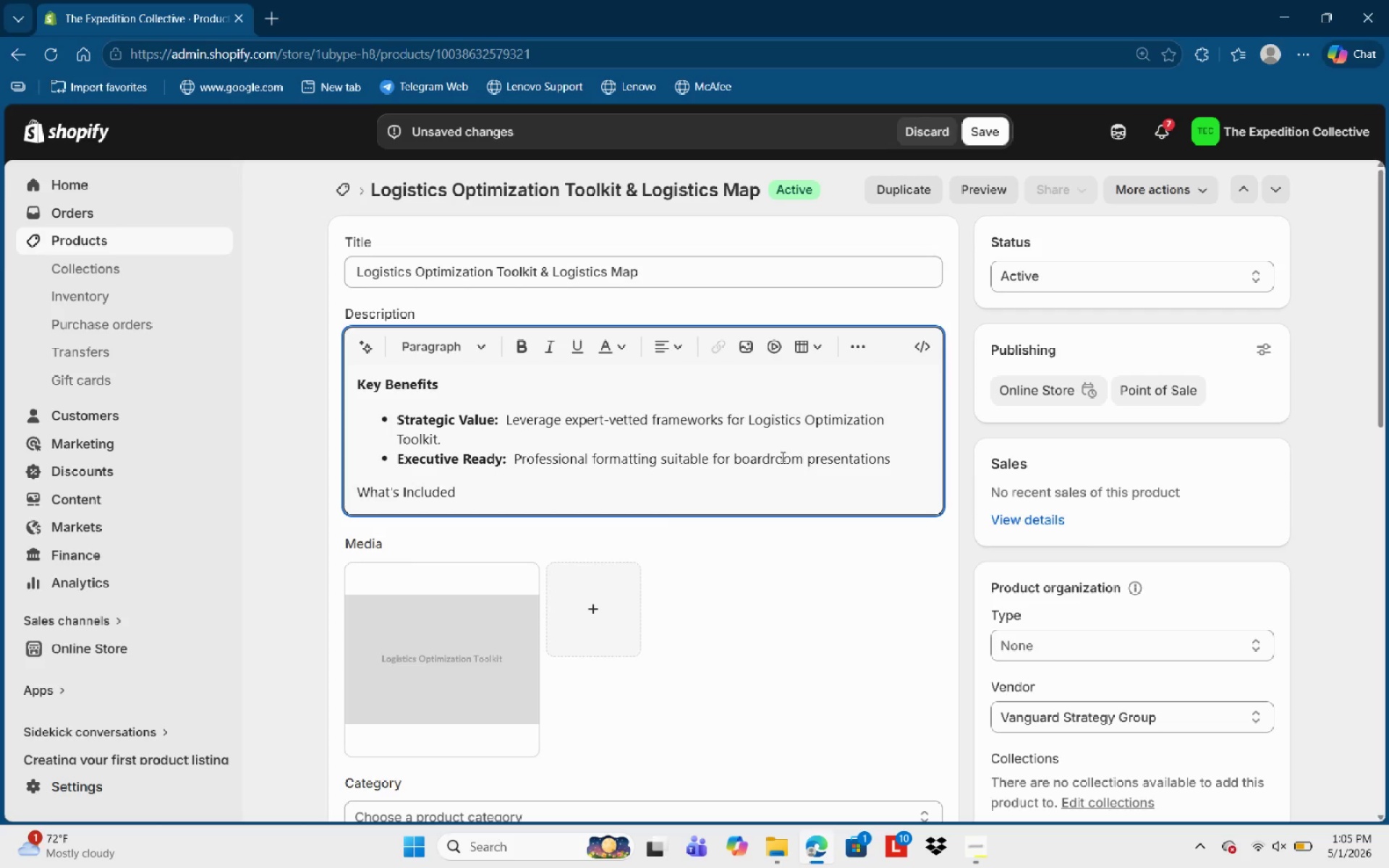 
key(Control+Shift+ArrowLeft)
 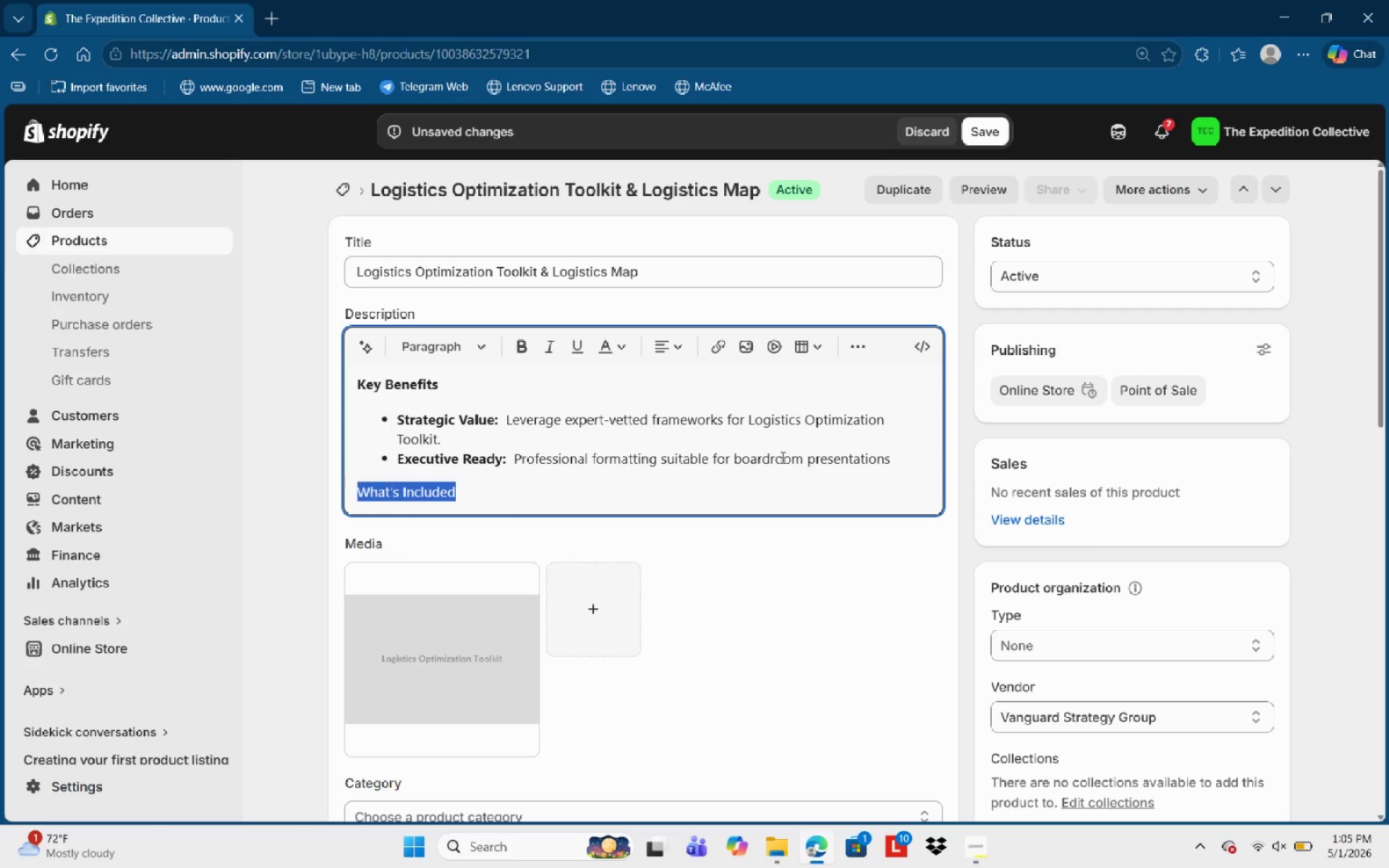 
key(Control+Shift+ArrowLeft)
 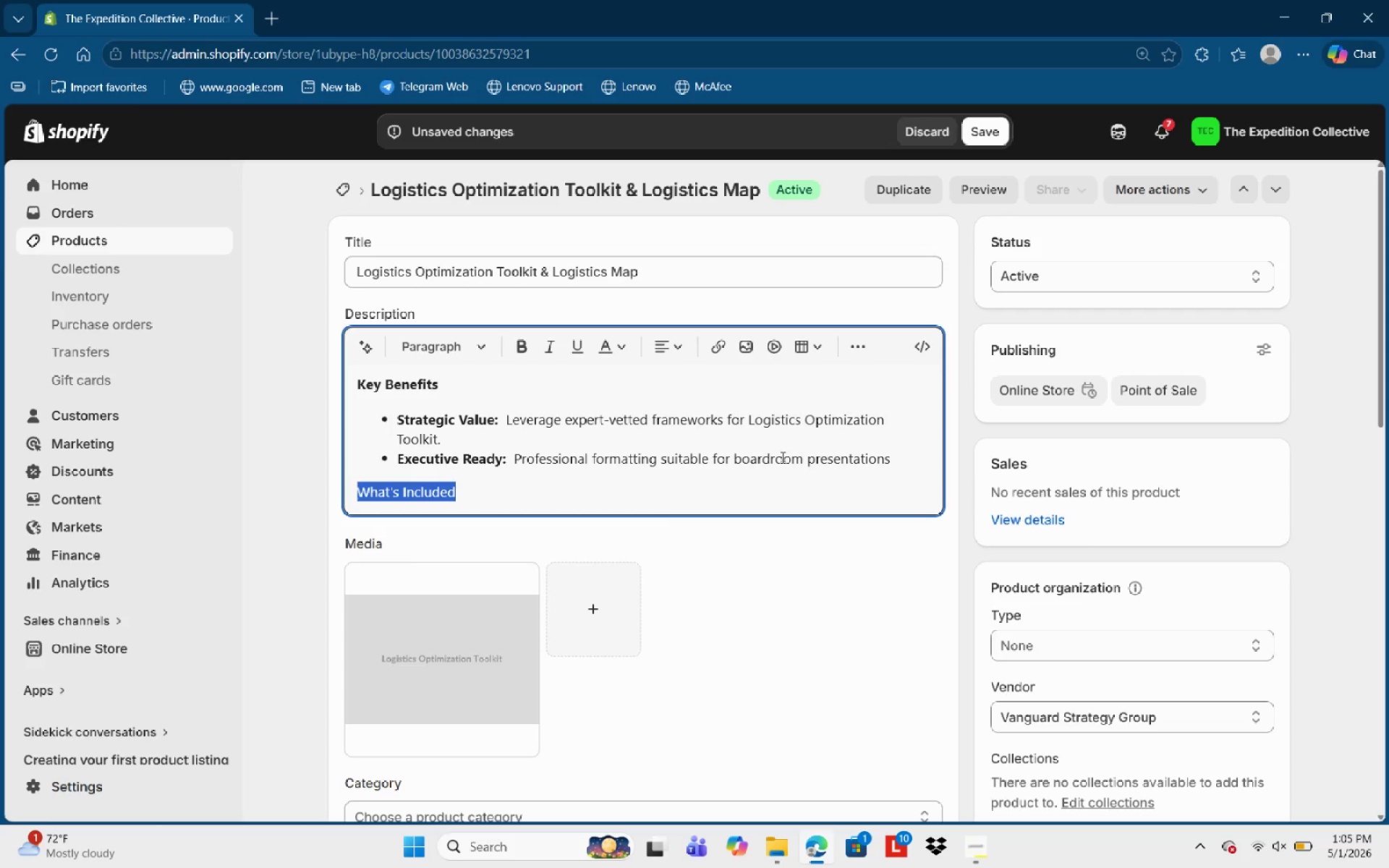 
key(Control+Shift+ArrowLeft)
 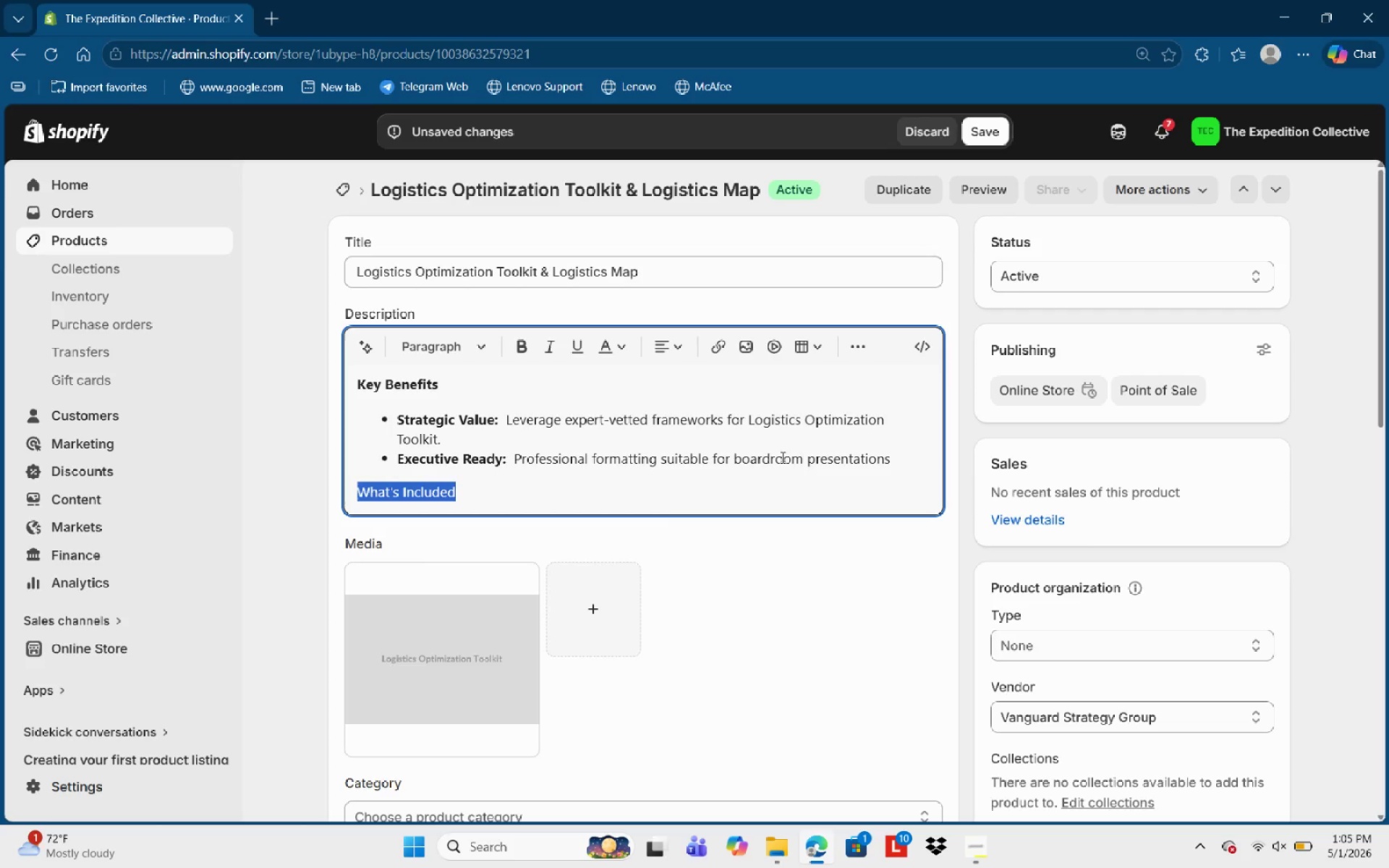 
key(Control+B)
 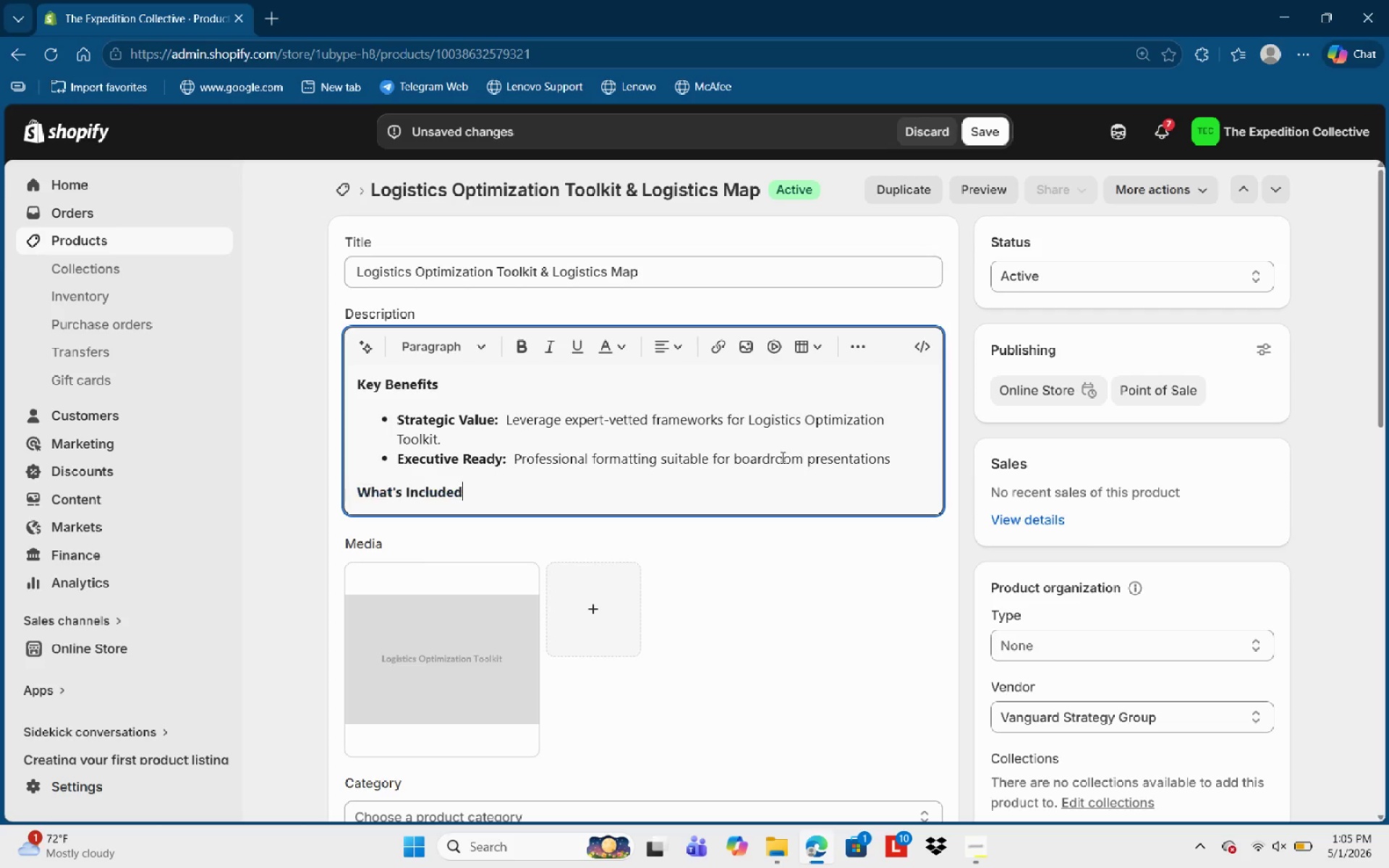 
key(ArrowRight)
 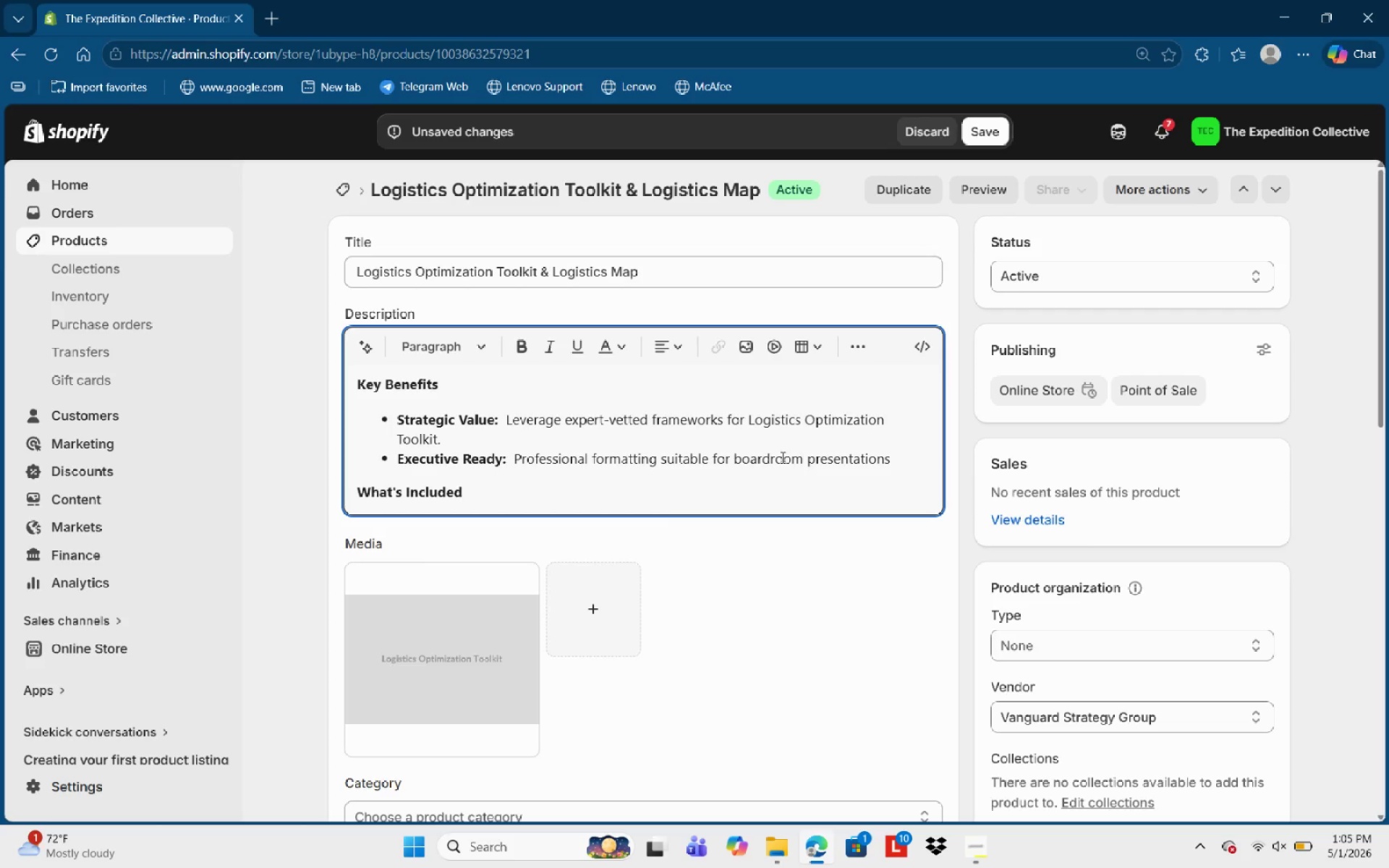 
key(Enter)
 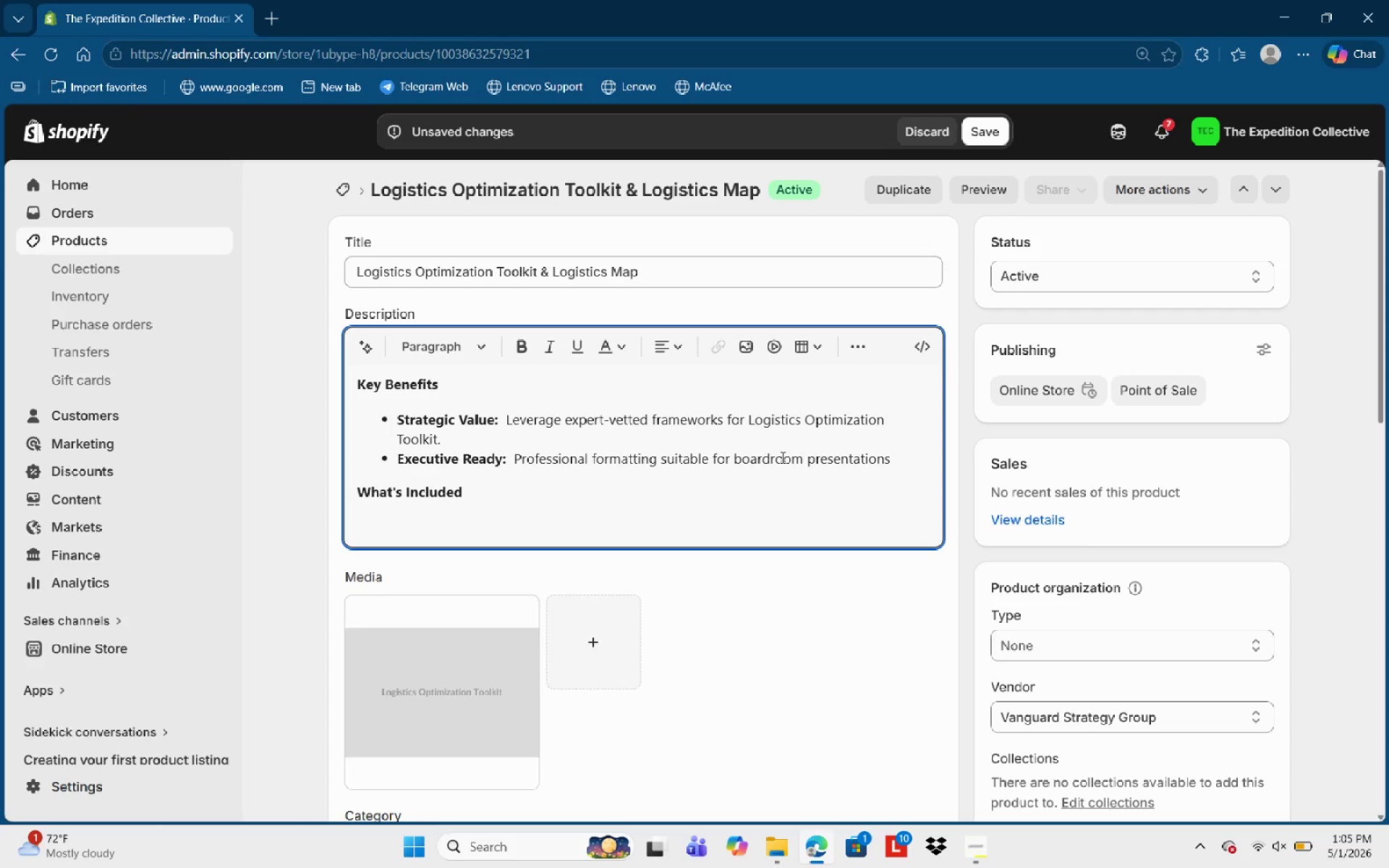 
key(NumpadSubtract)
 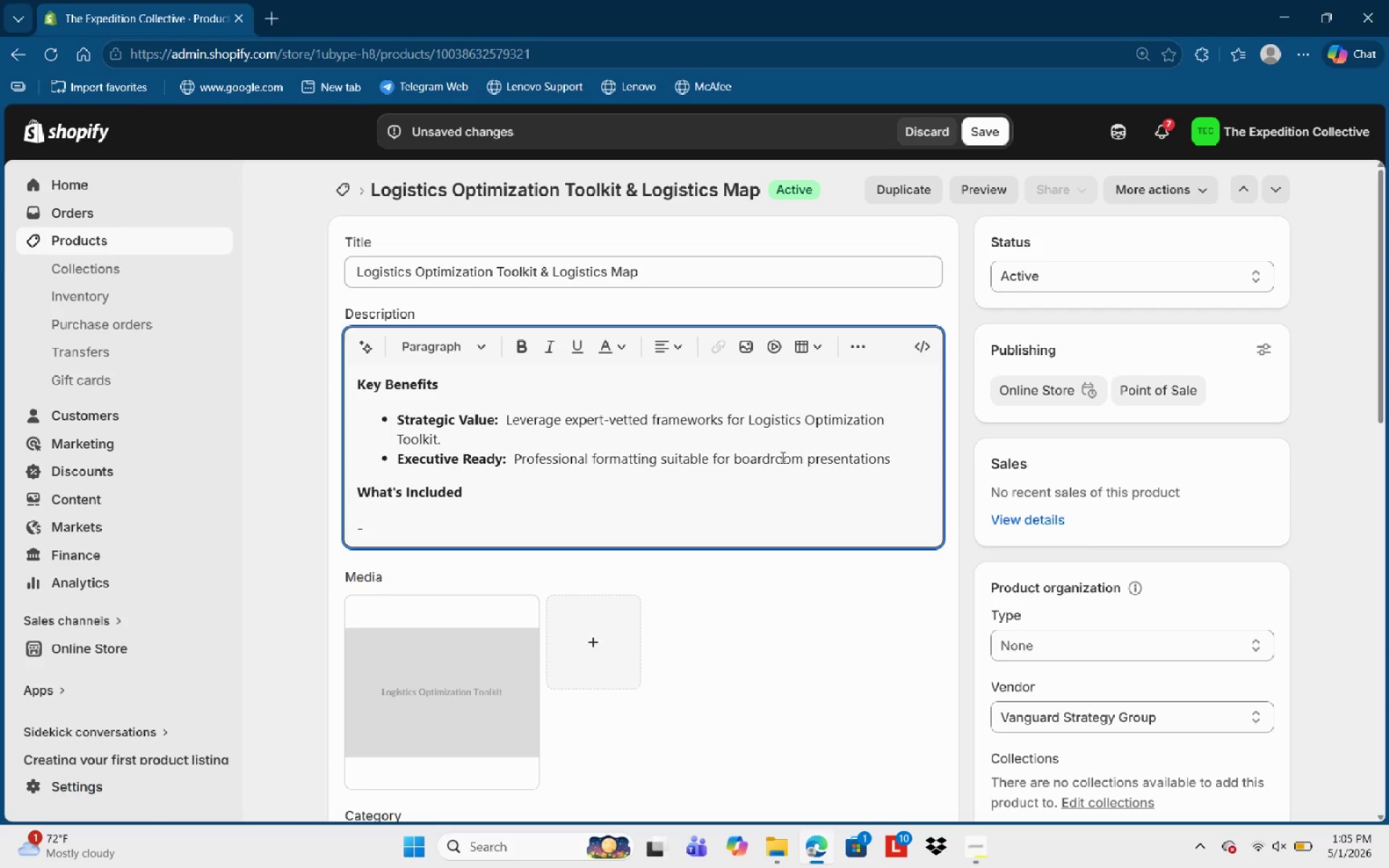 
key(Space)
 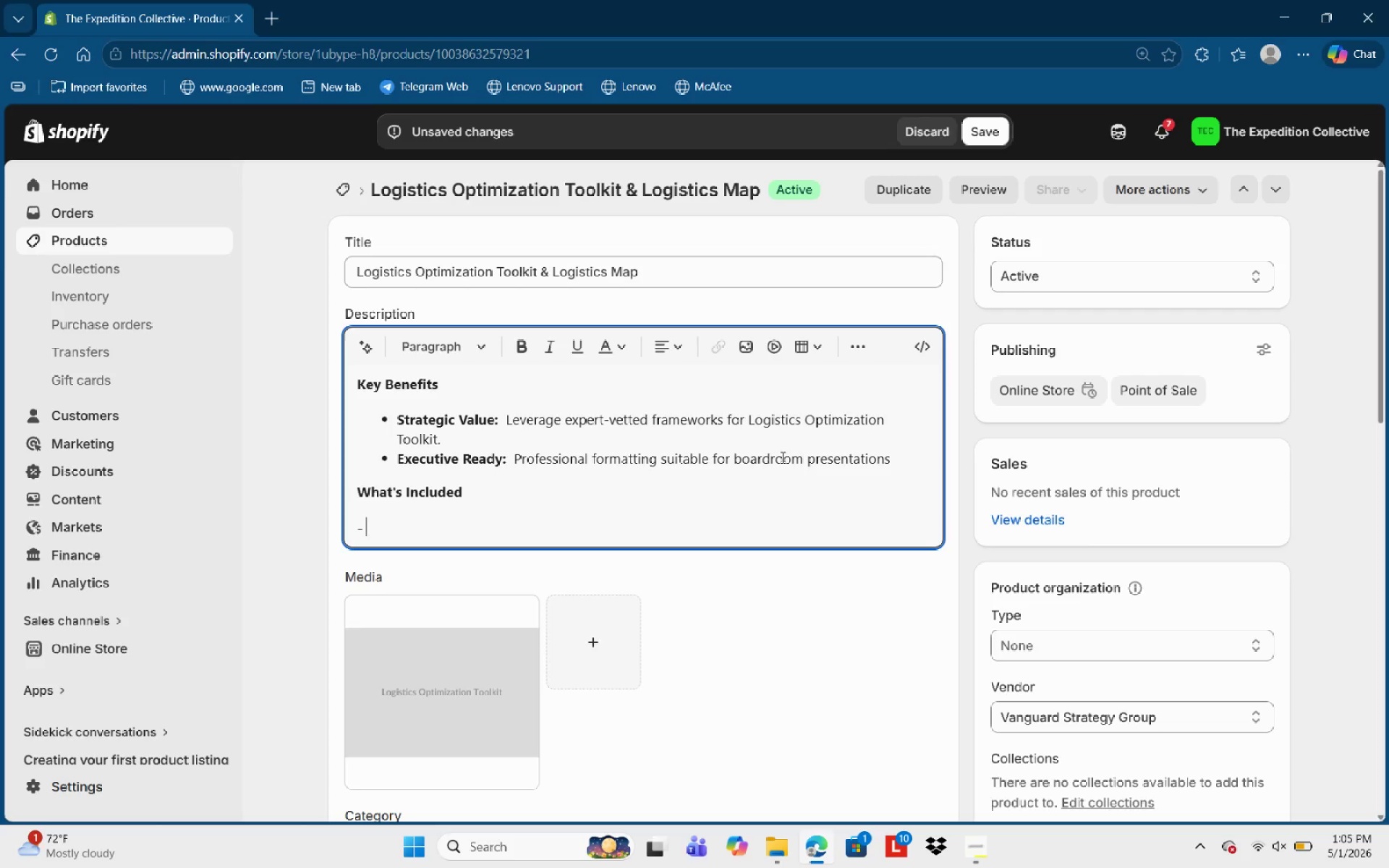 
hold_key(key=ShiftLeft, duration=2.06)
 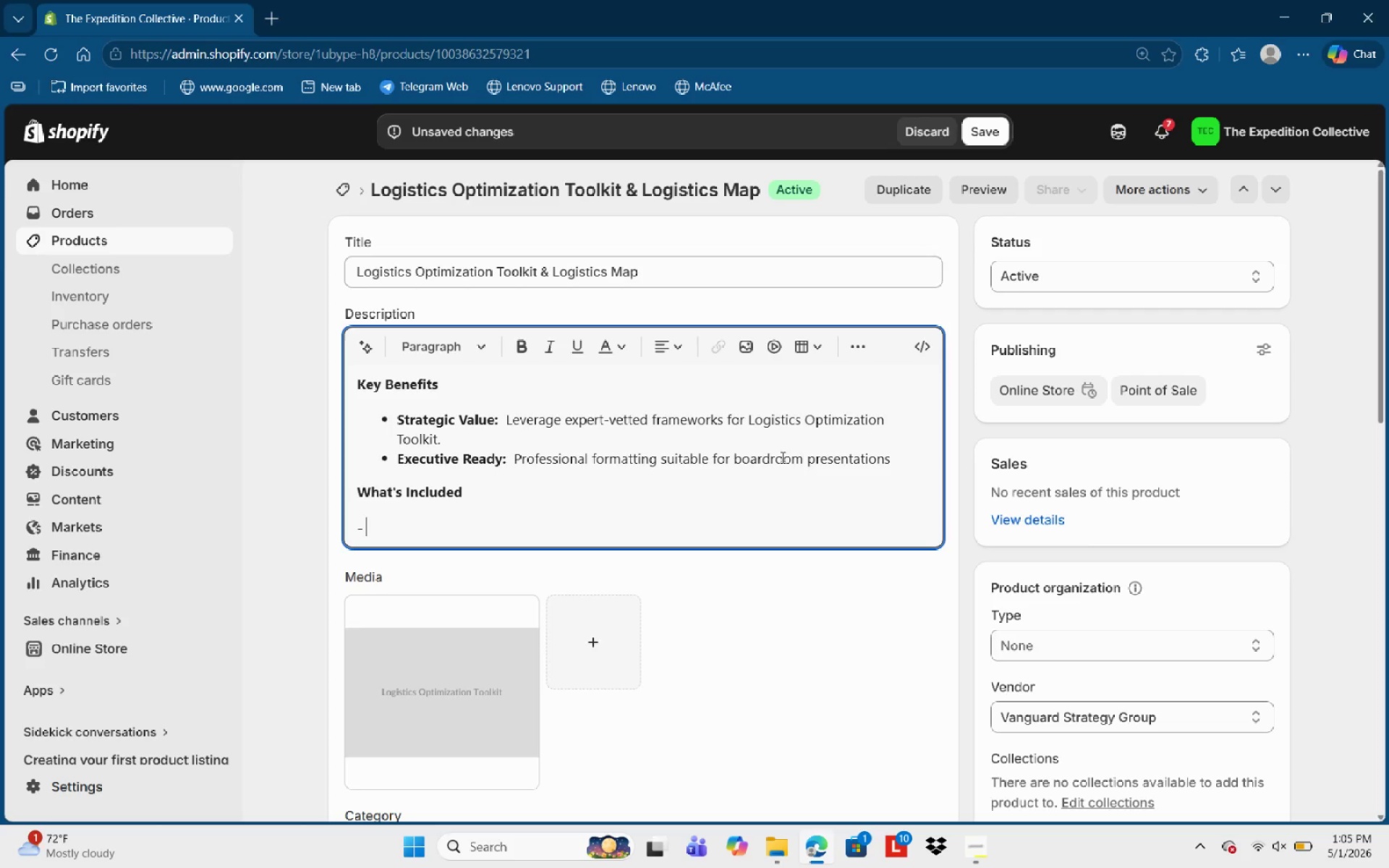 
key(Numpad1)
 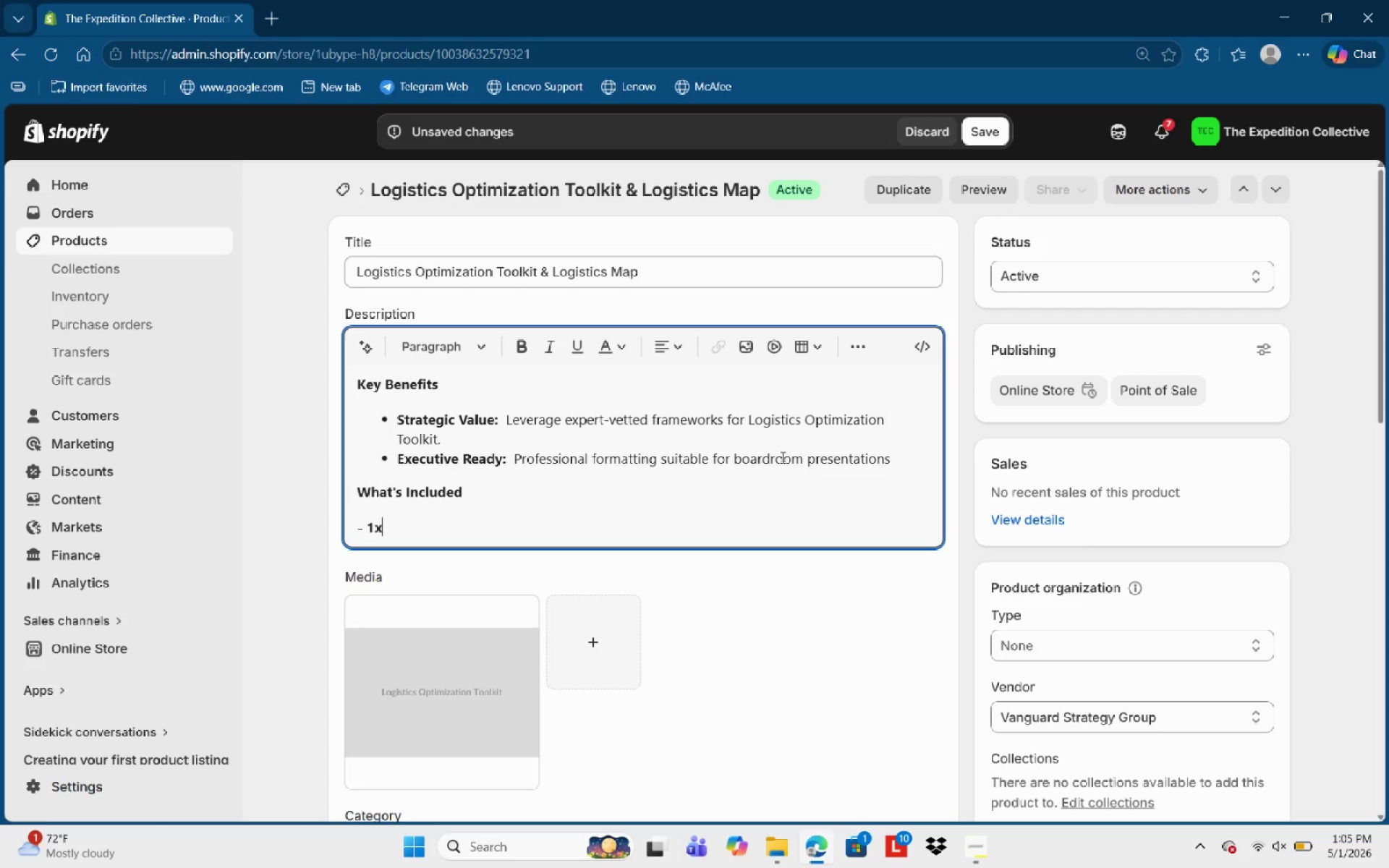 
key(X)
 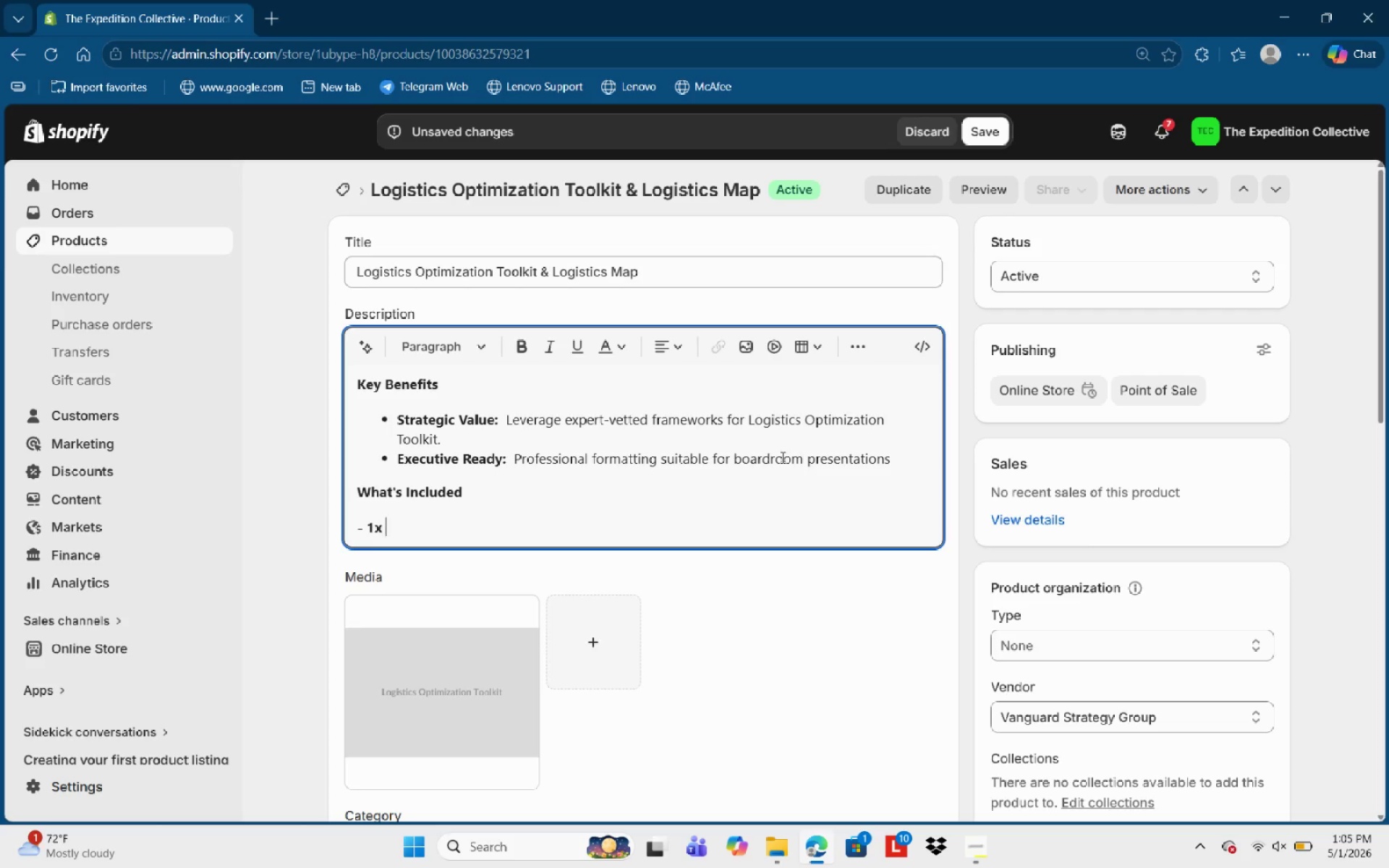 
key(Space)
 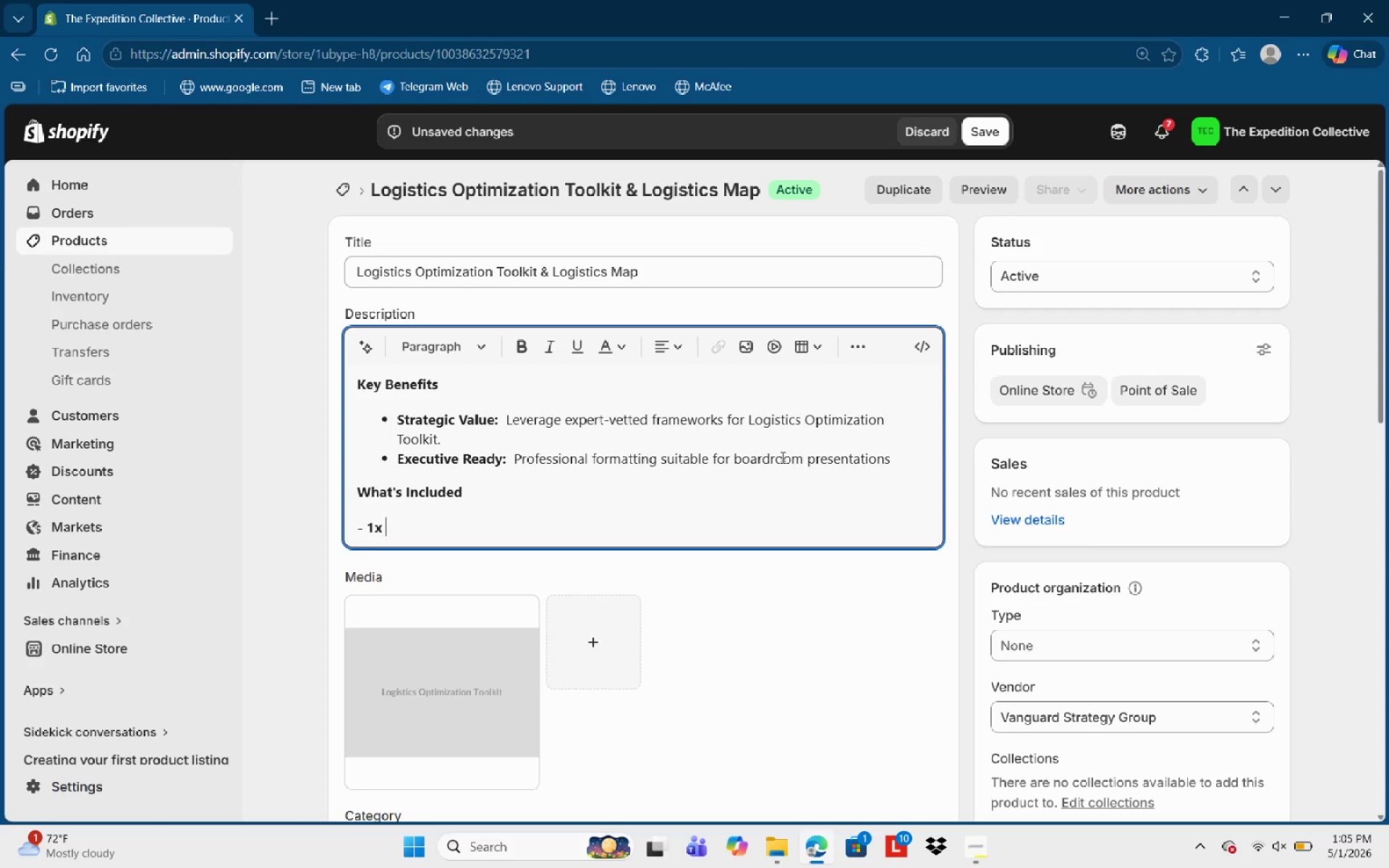 
key(Shift+ShiftLeft)
 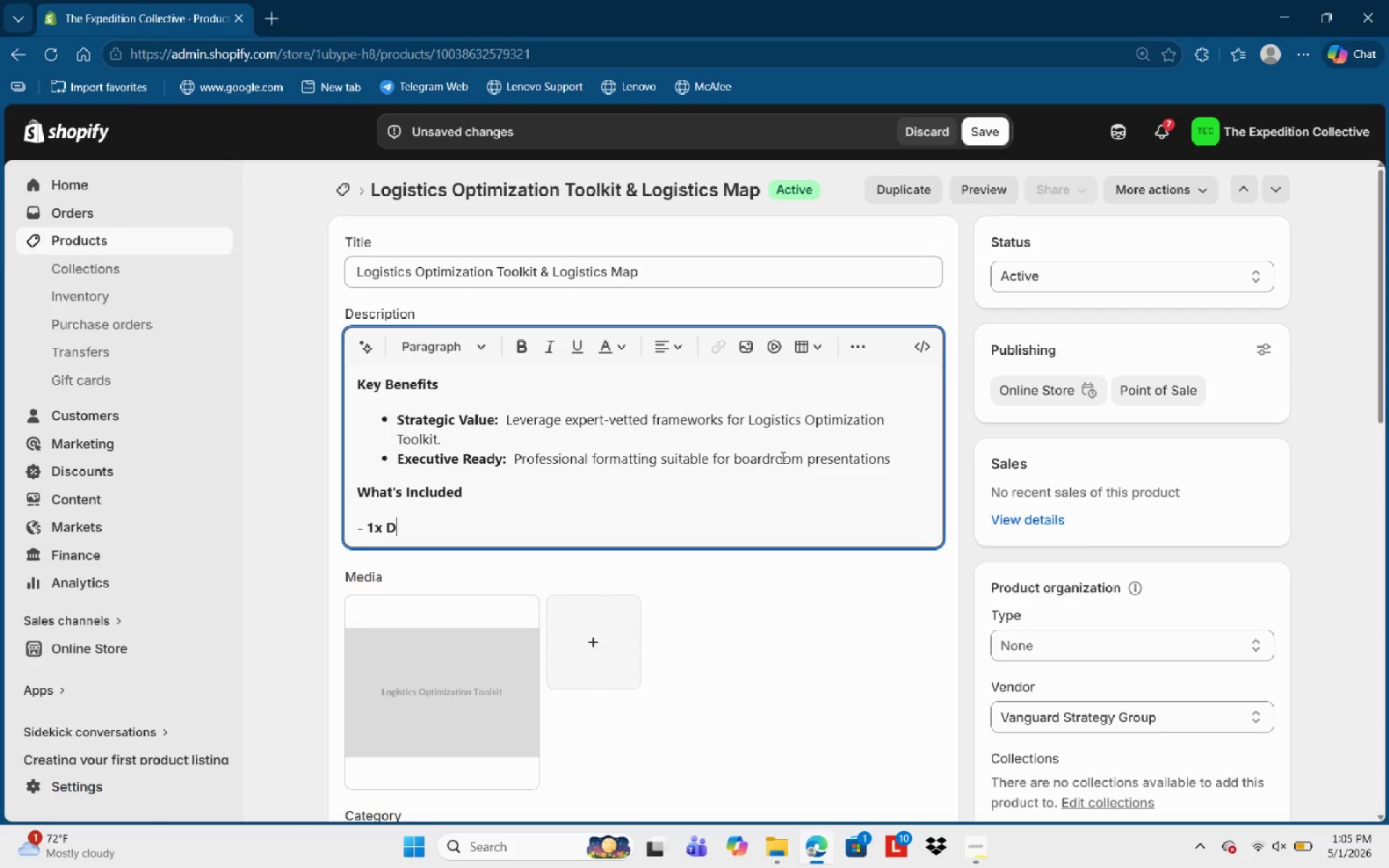 
key(Shift+D)
 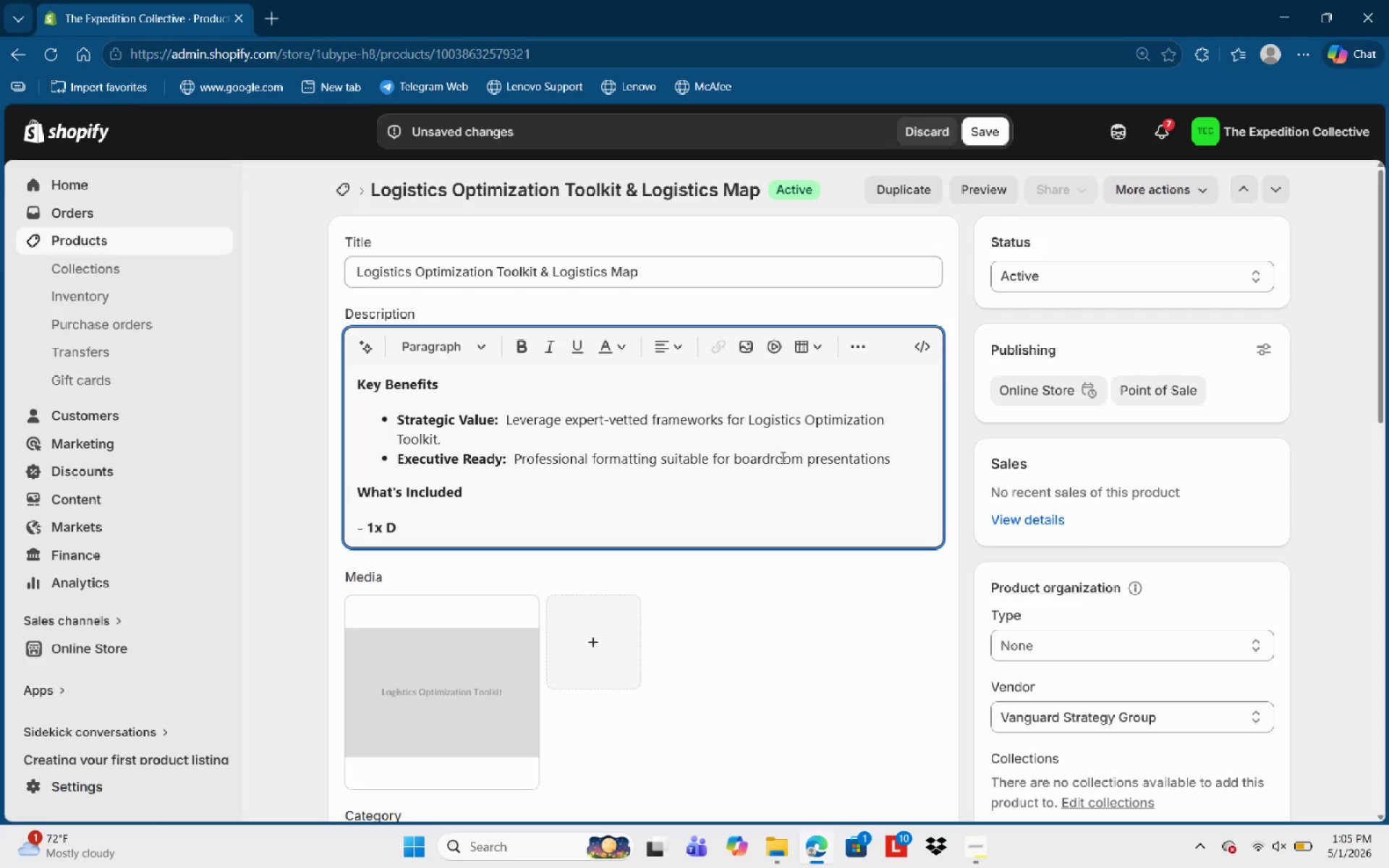 
key(Backspace)
 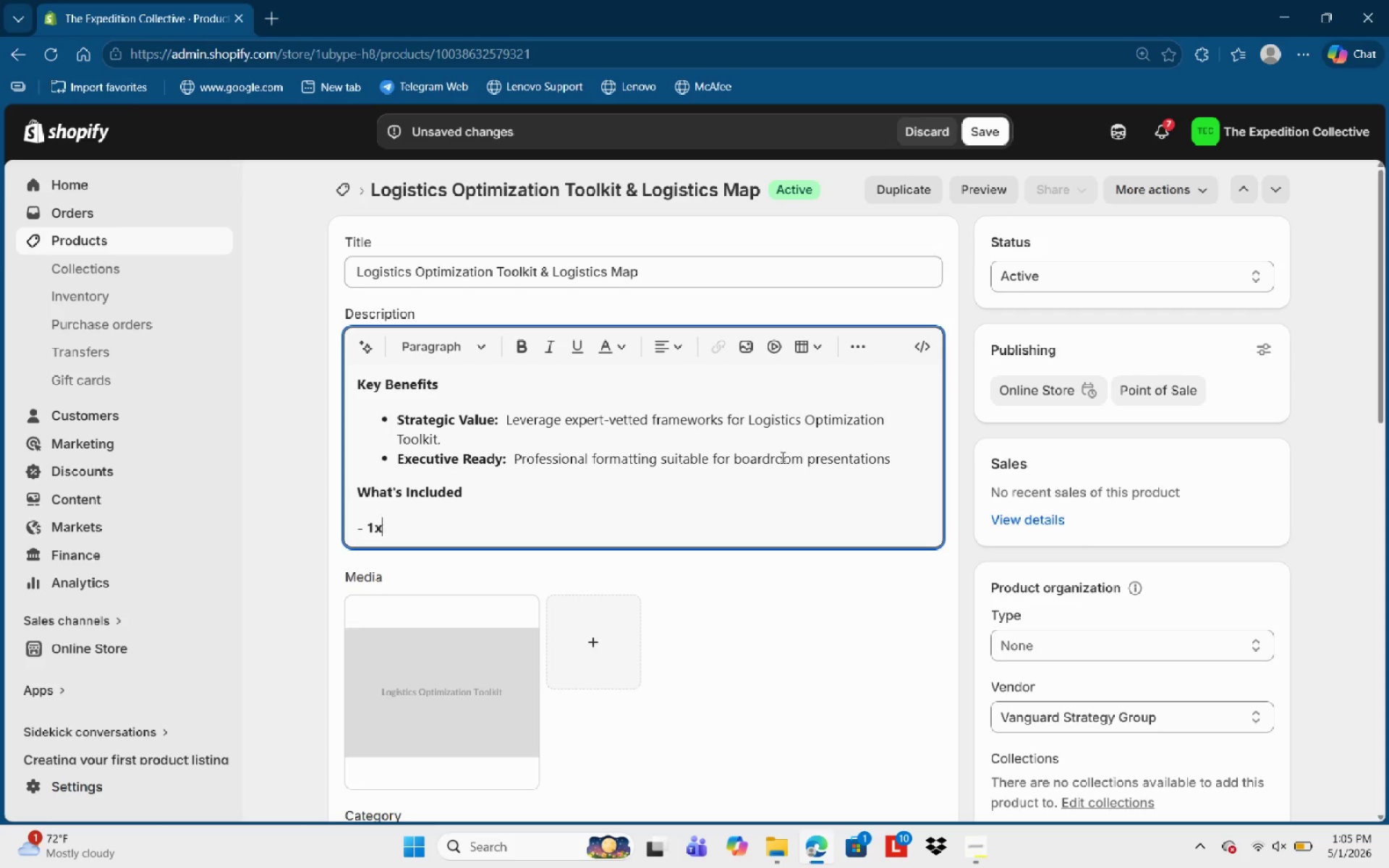 
key(Backspace)
 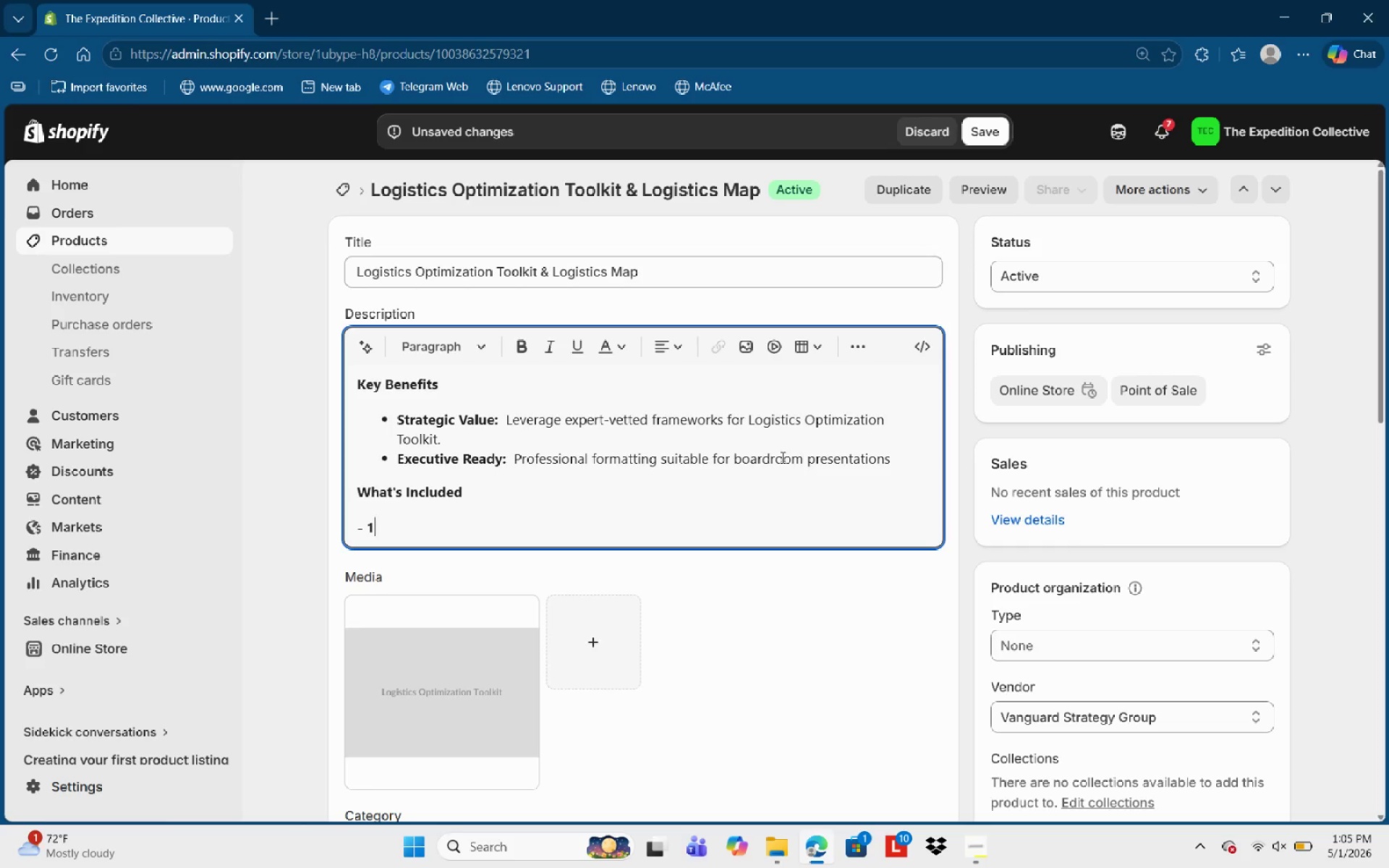 
key(Backspace)
 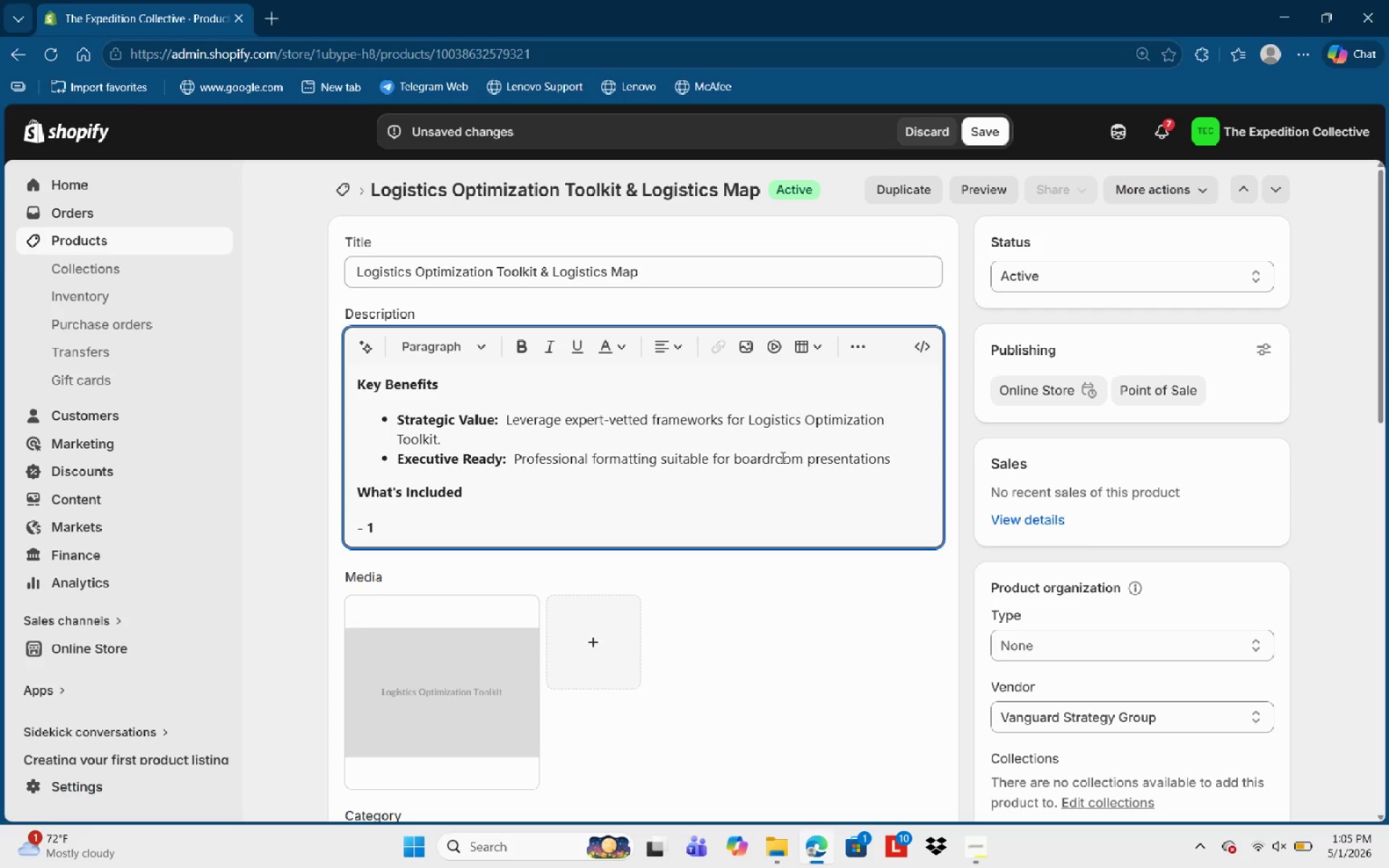 
key(Backspace)
 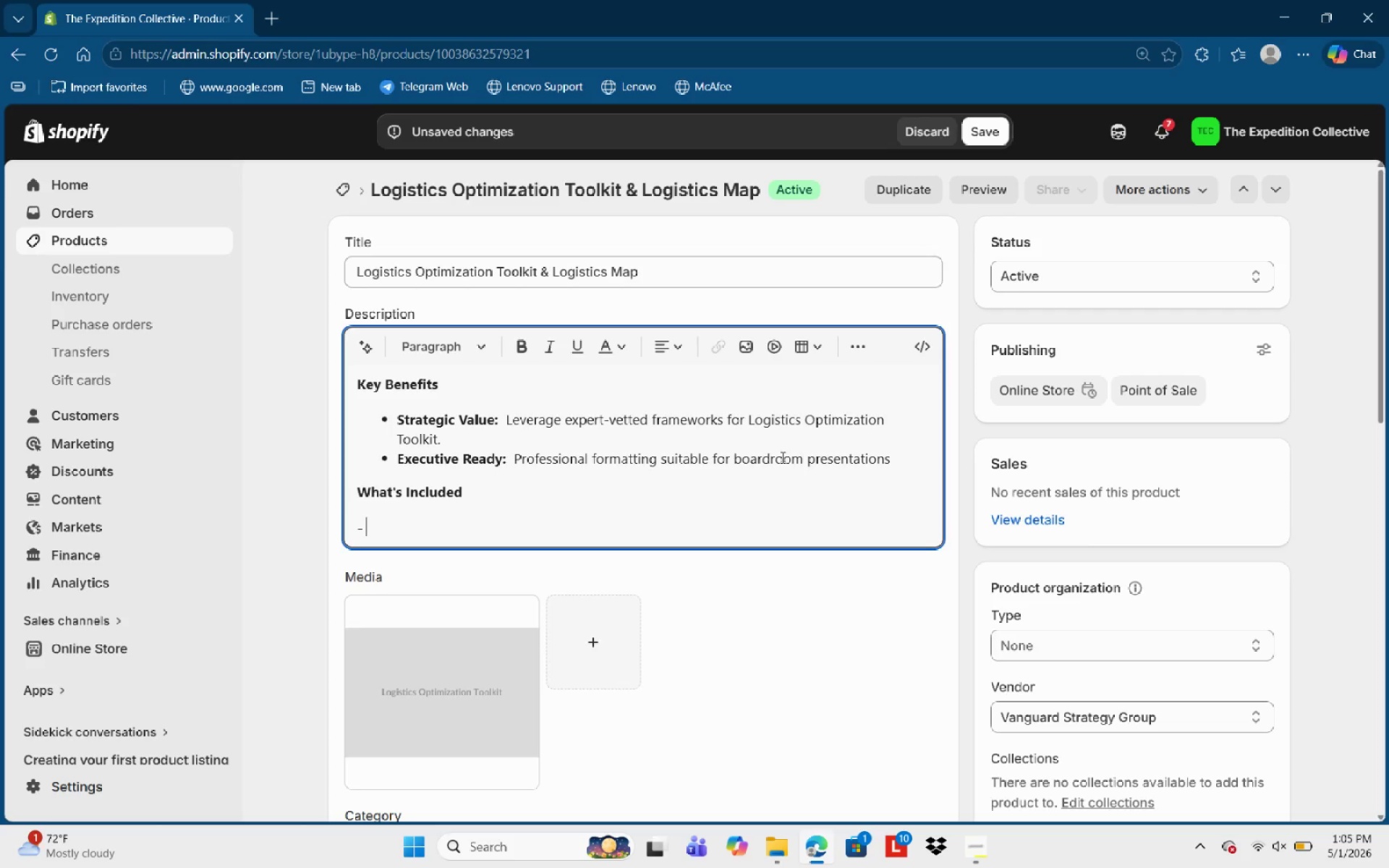 
key(Control+B)
 